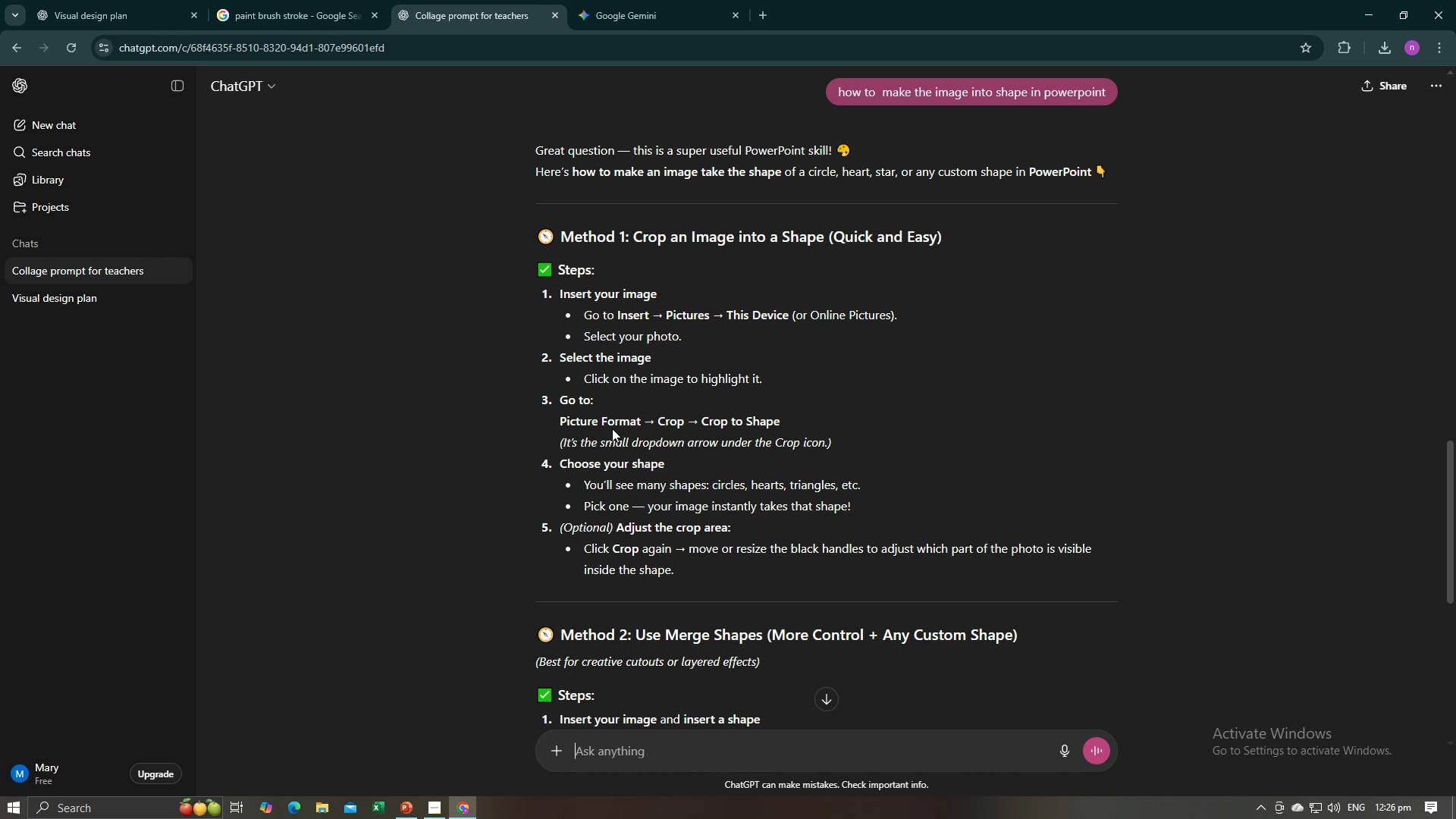 
key(Alt+AltLeft)
 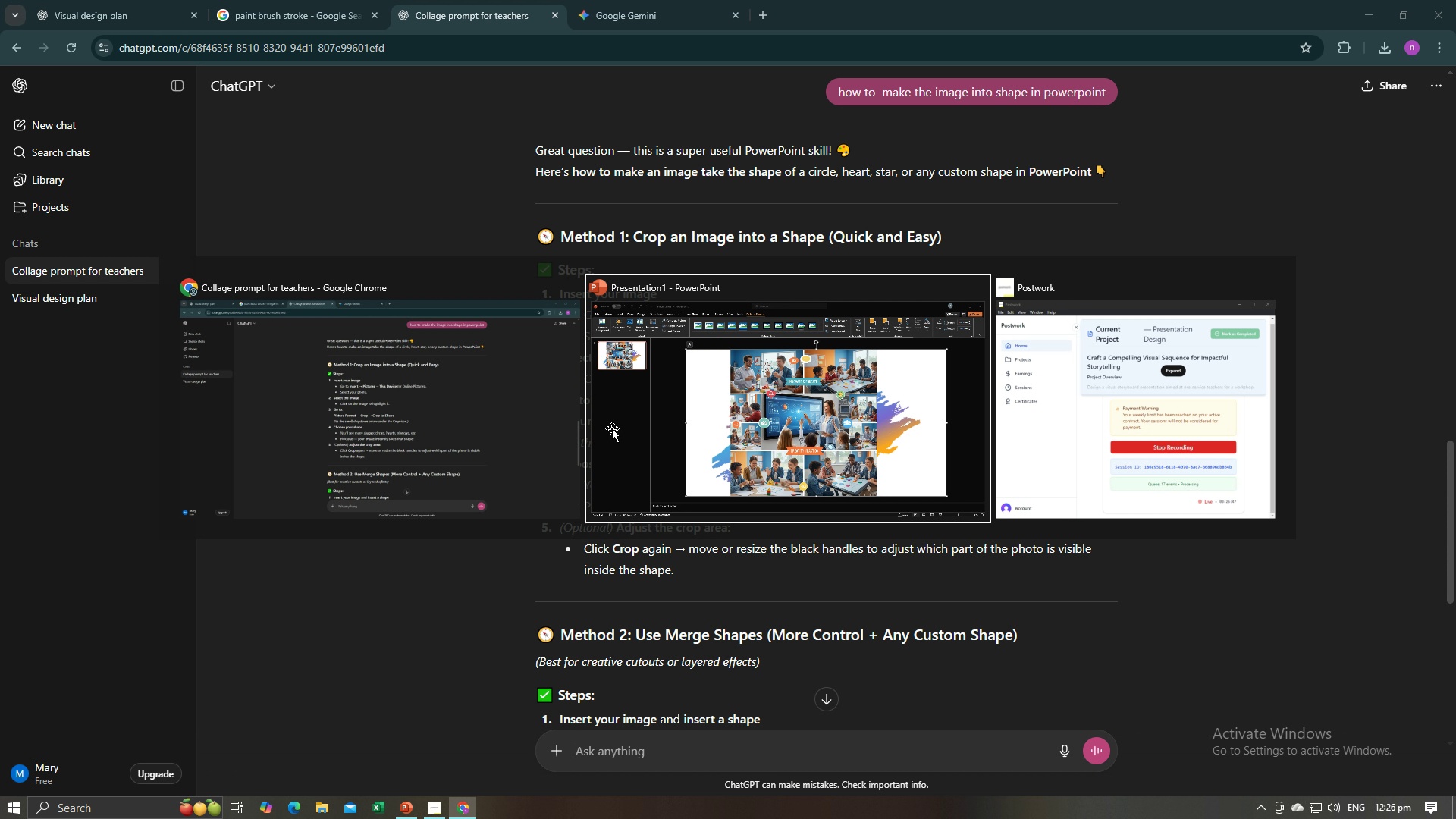 
key(Alt+Tab)
 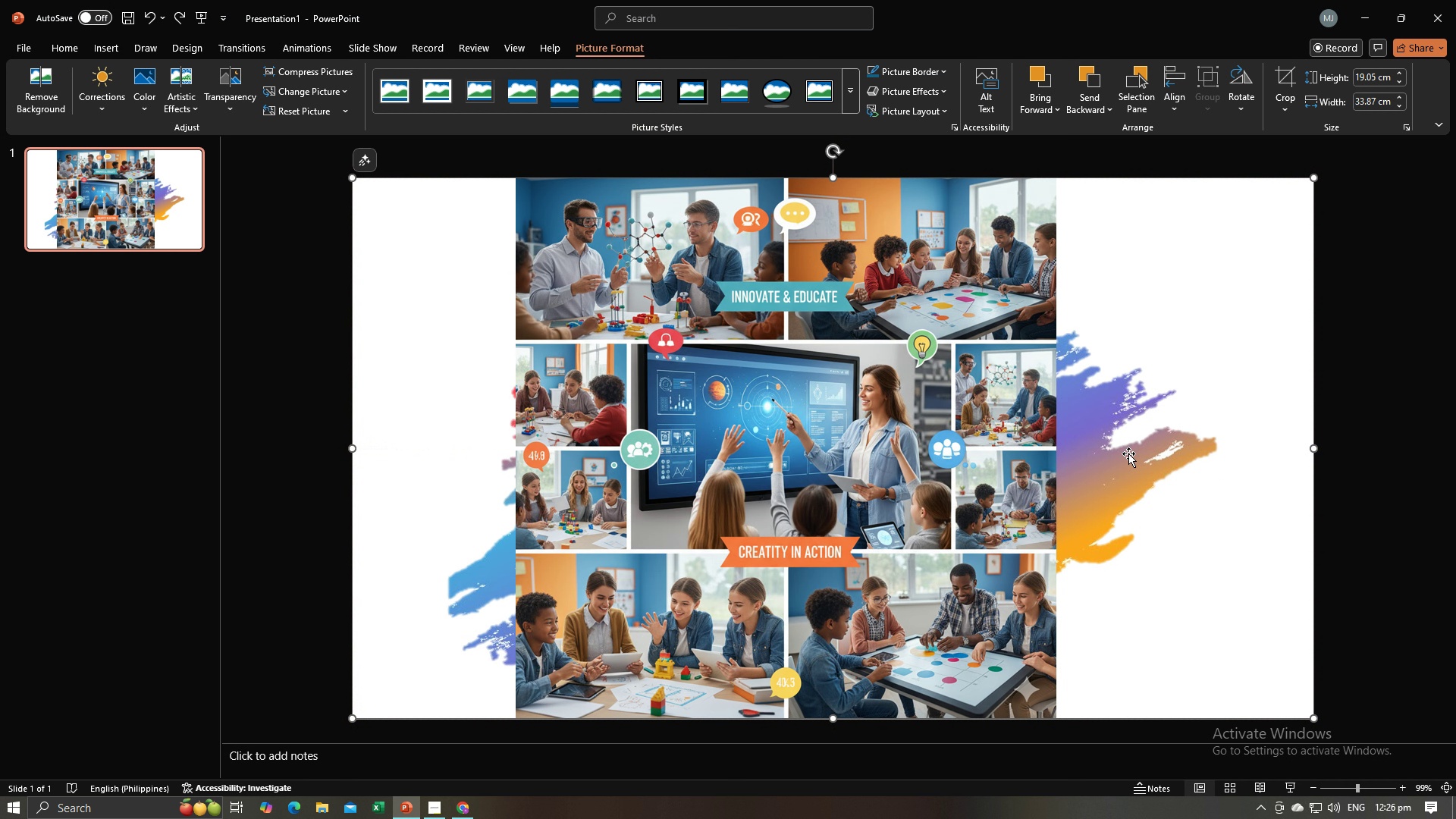 
right_click([455, 350])
 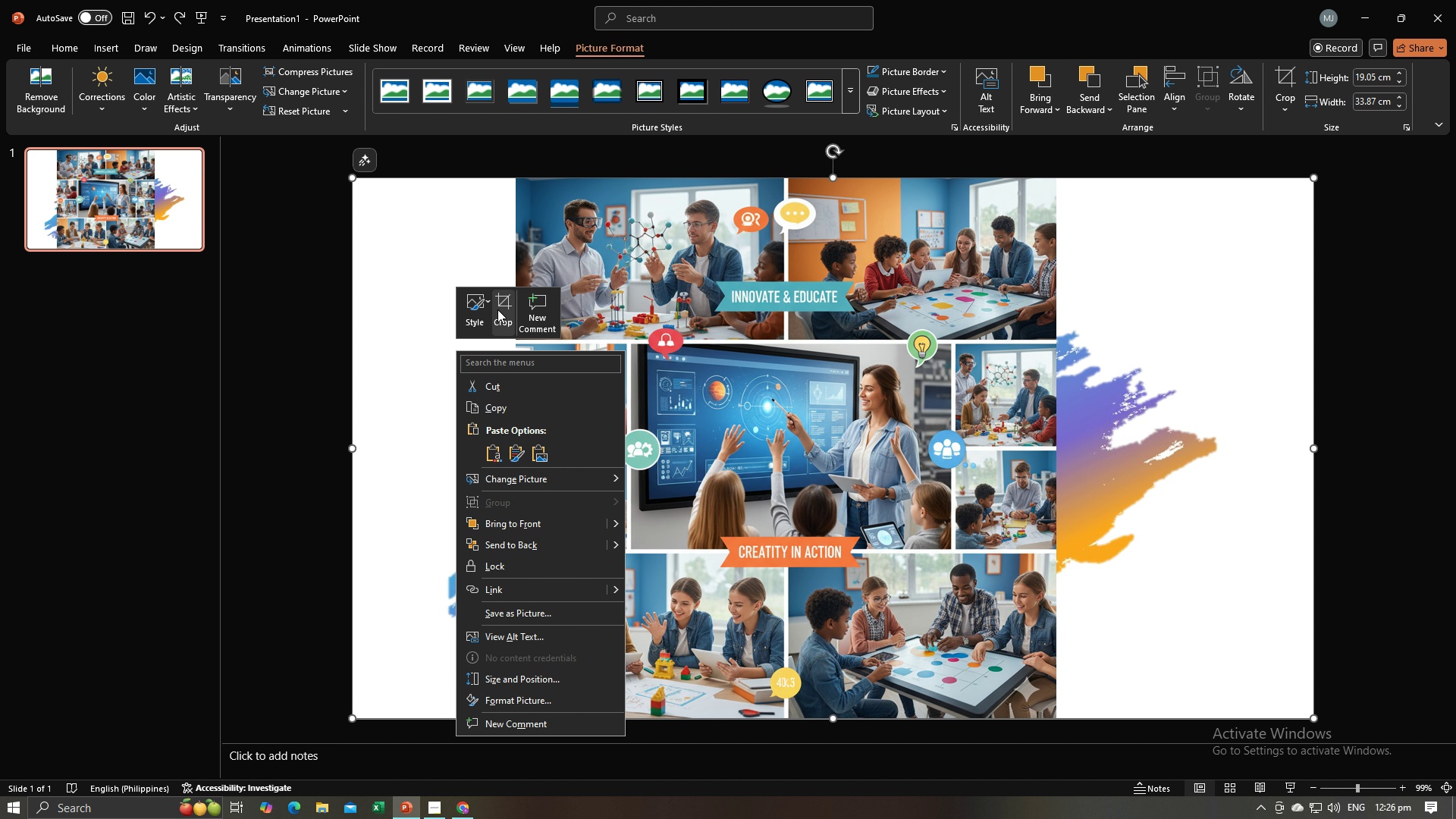 
left_click([498, 309])
 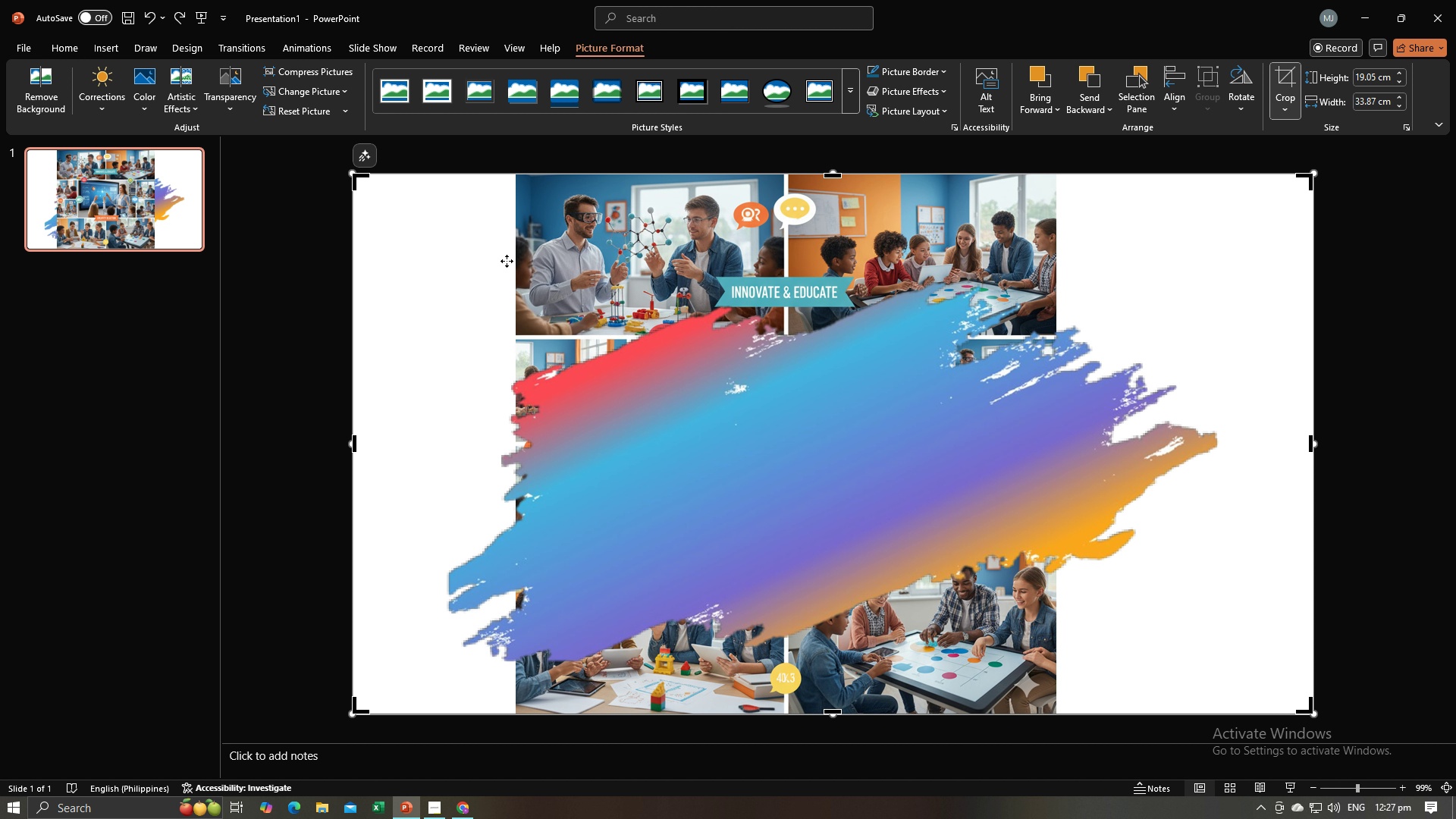 
wait(9.92)
 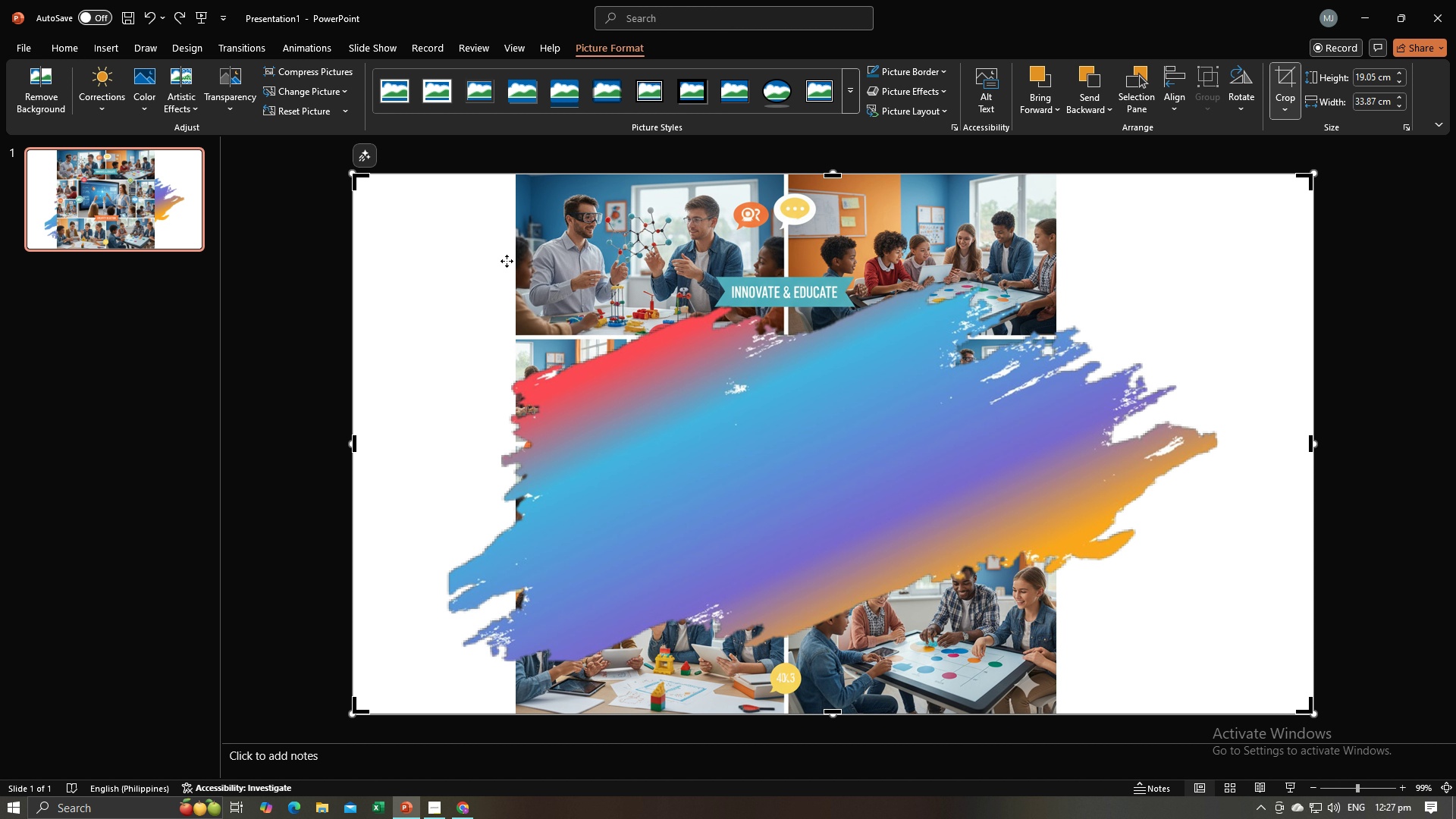 
key(Alt+AltLeft)
 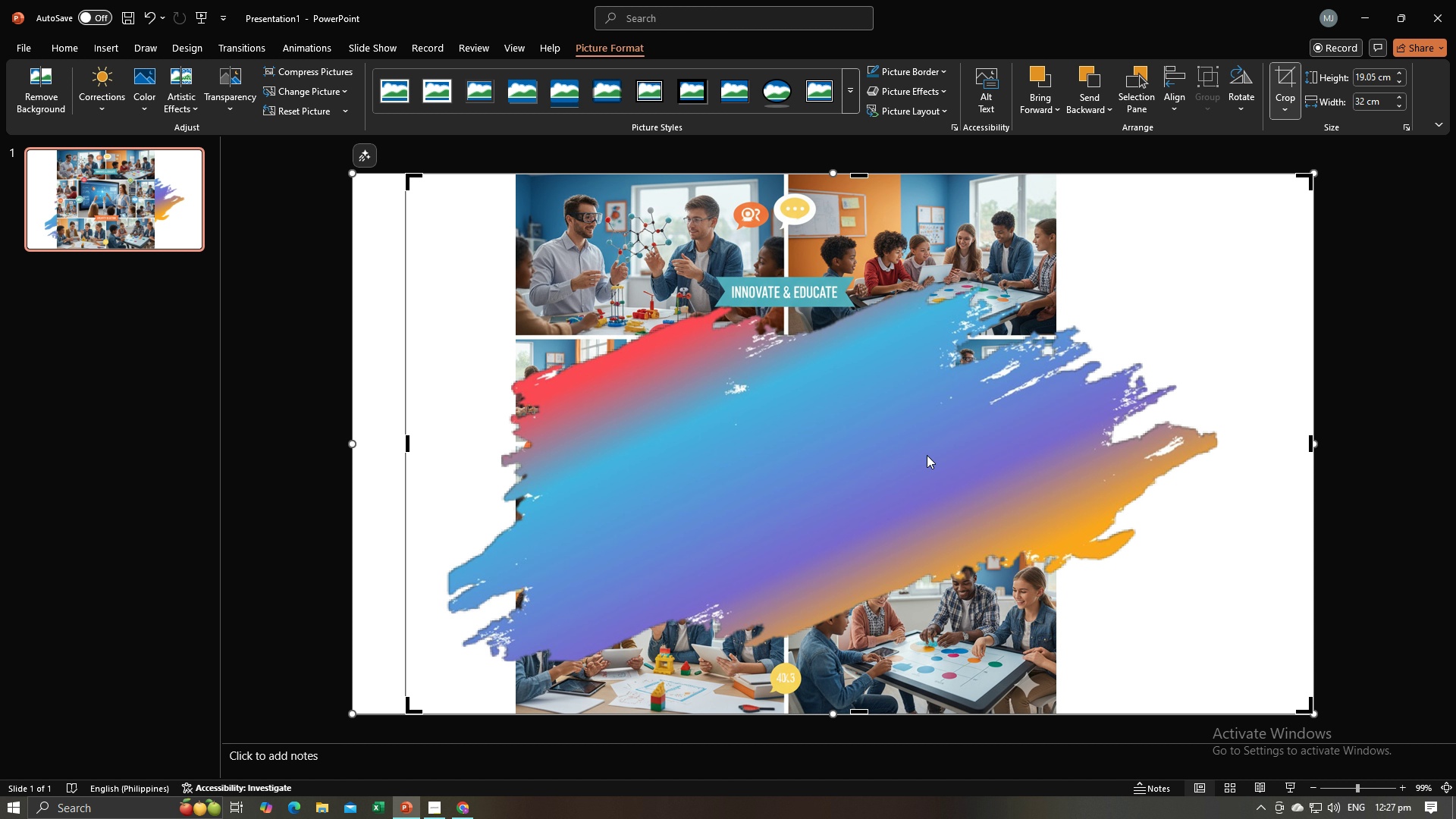 
key(Alt+Tab)
 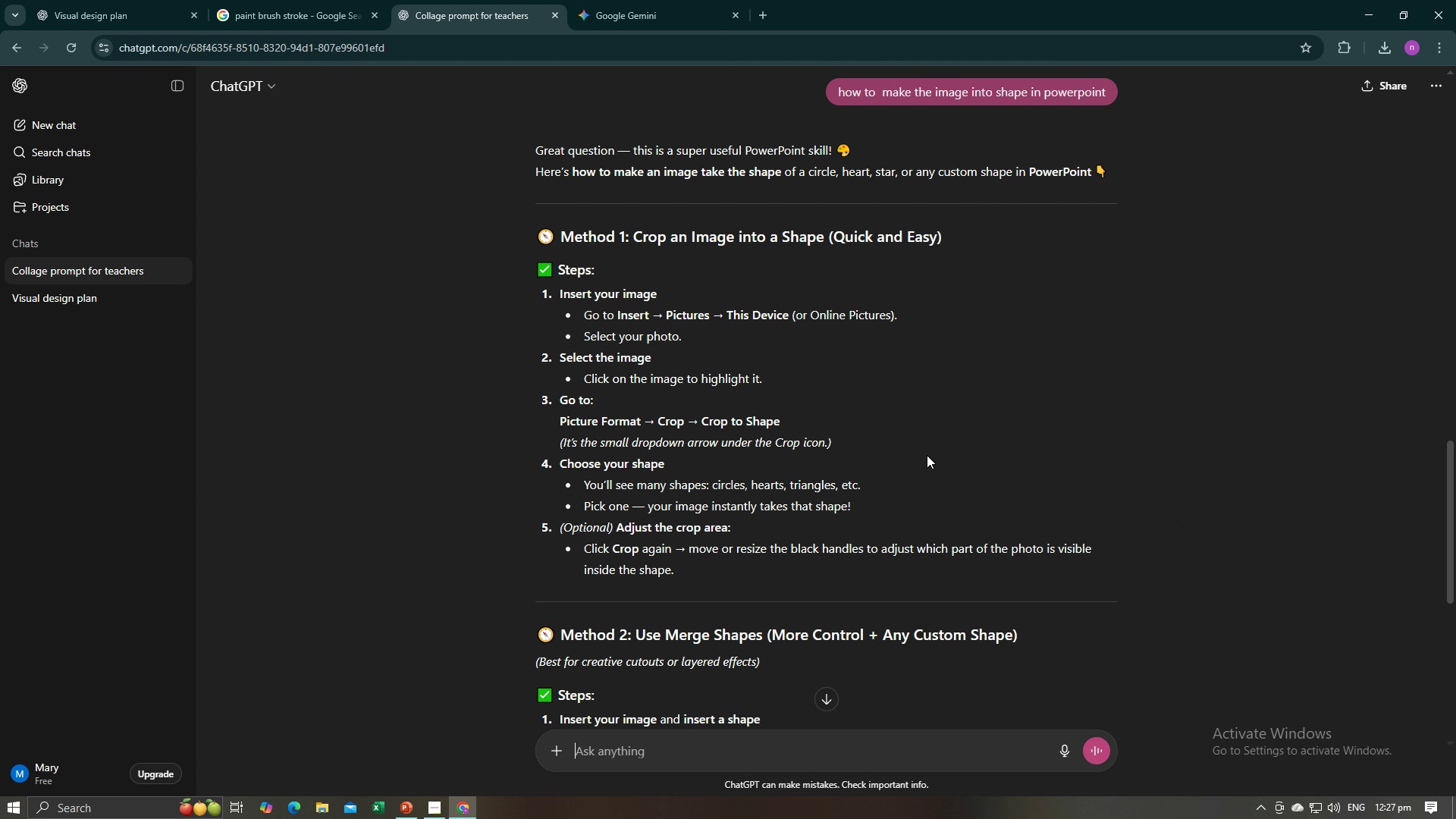 
wait(8.15)
 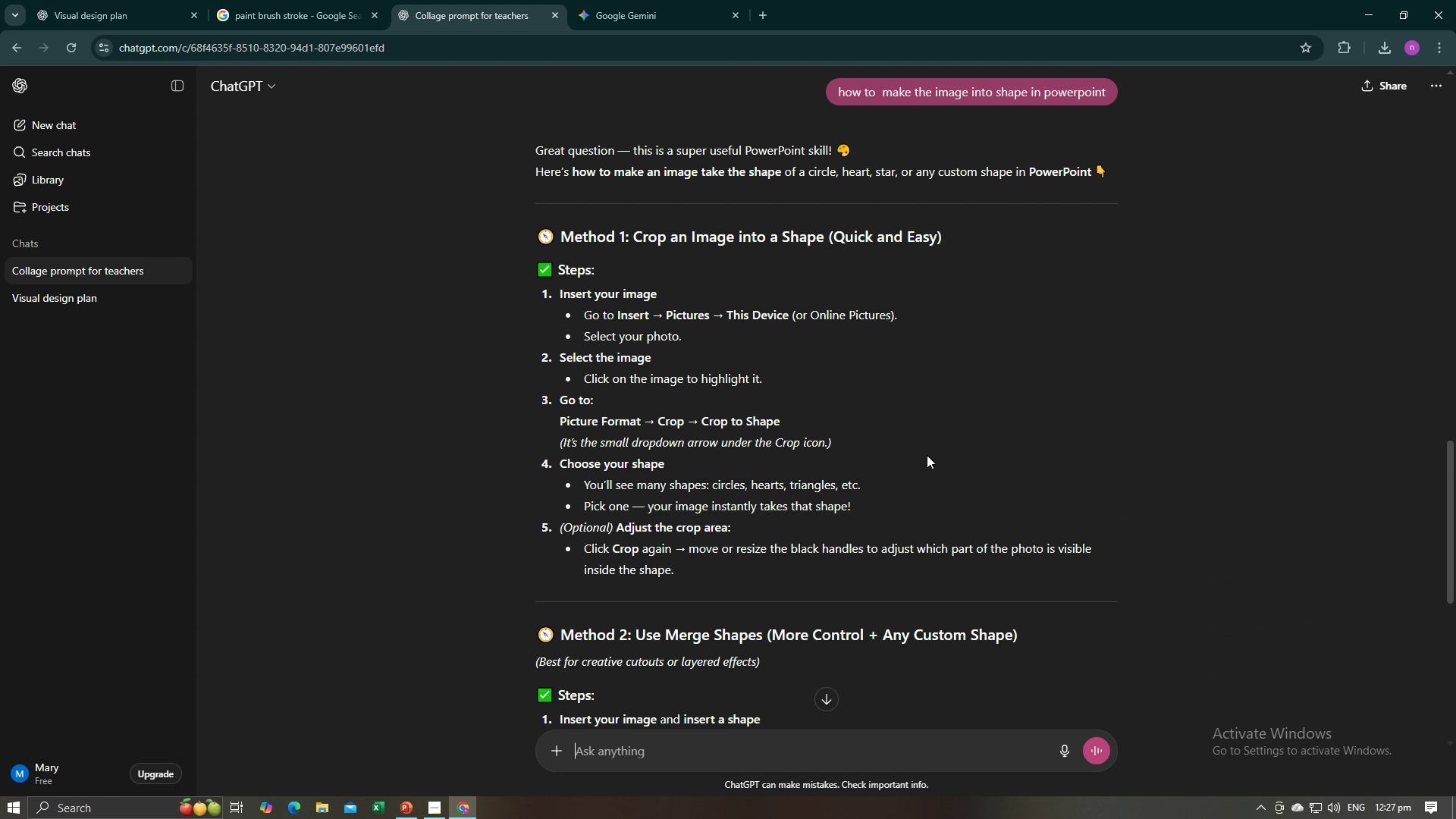 
key(Alt+AltLeft)
 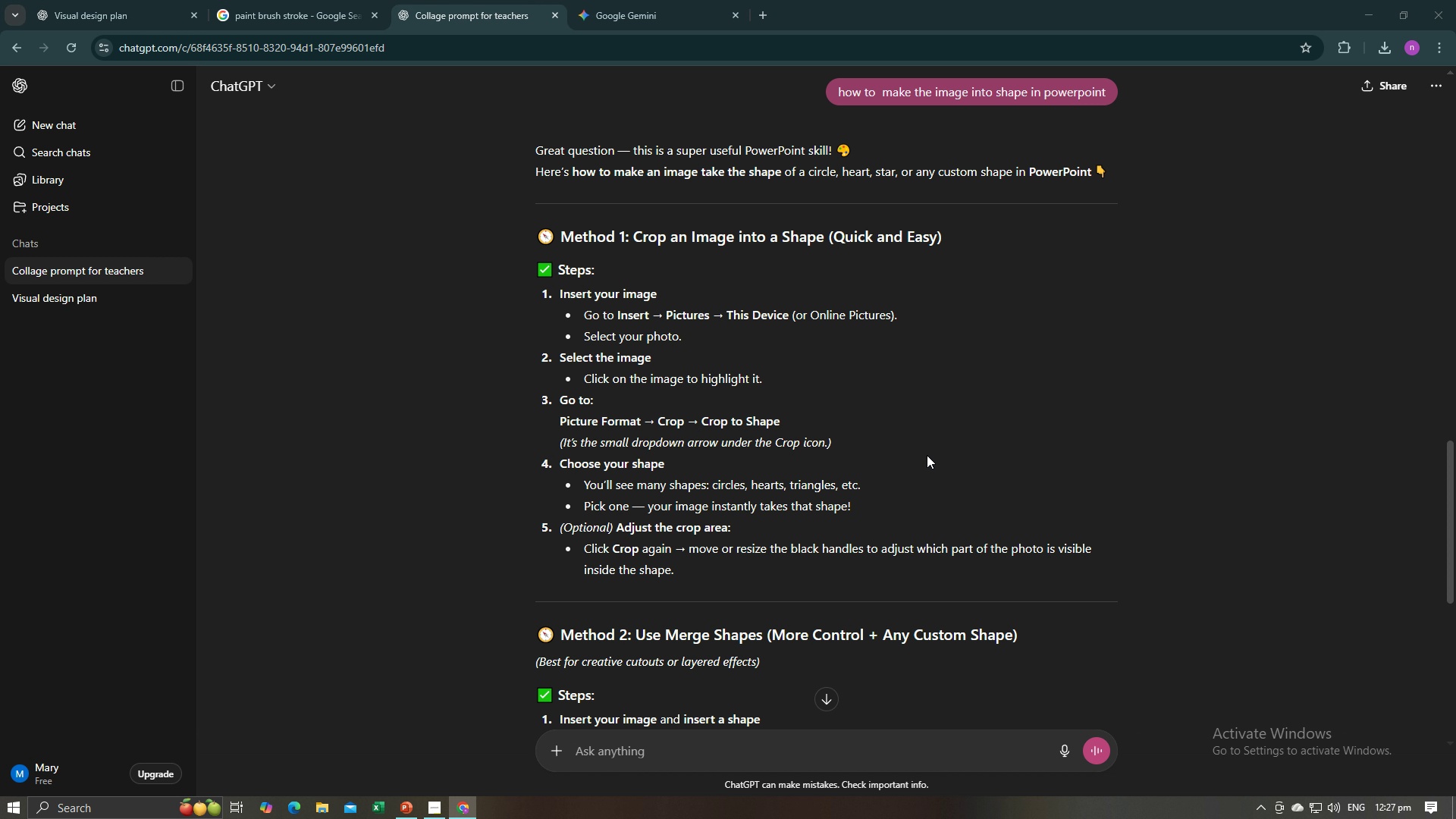 
key(Alt+Tab)
 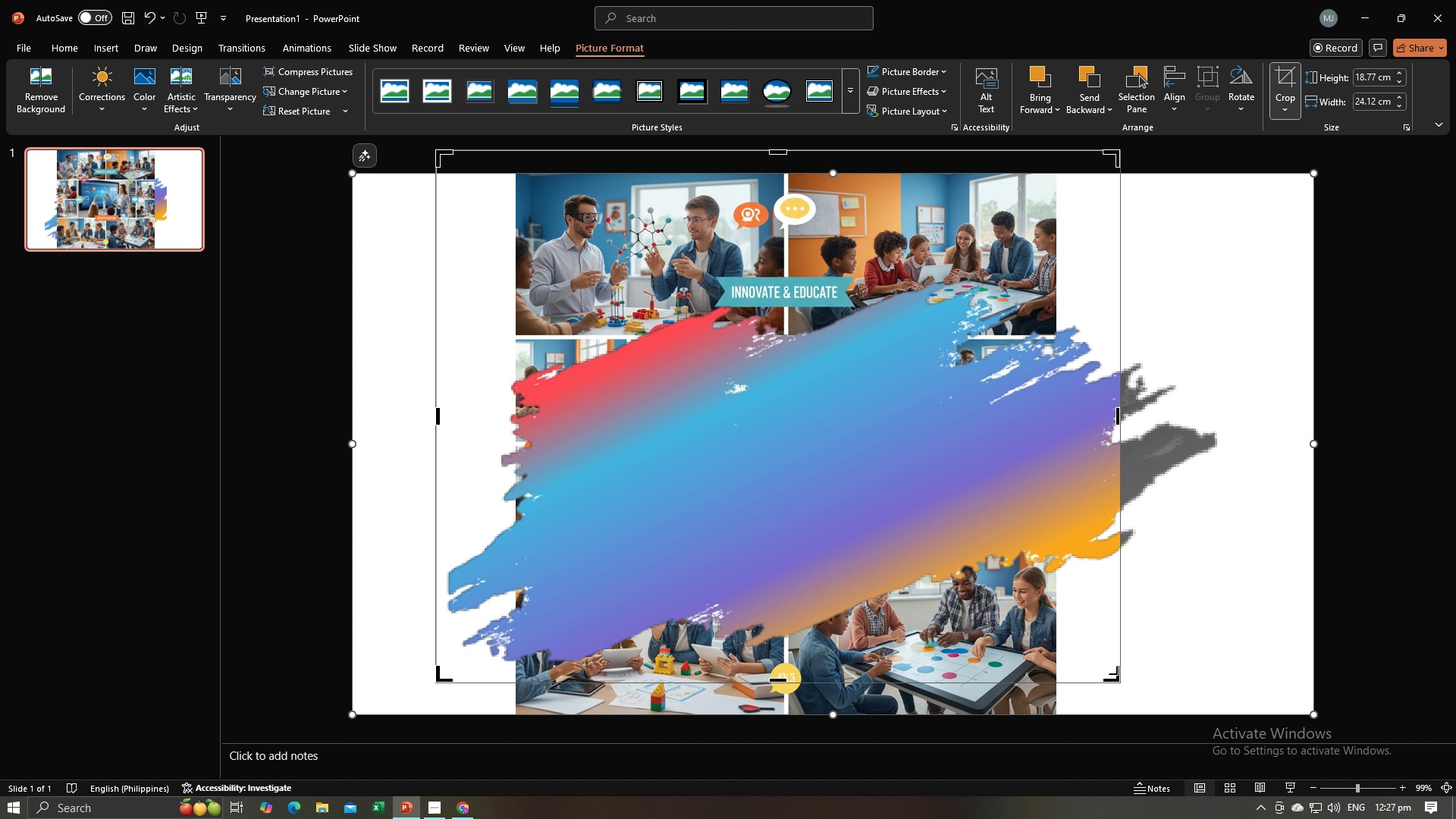 
wait(16.59)
 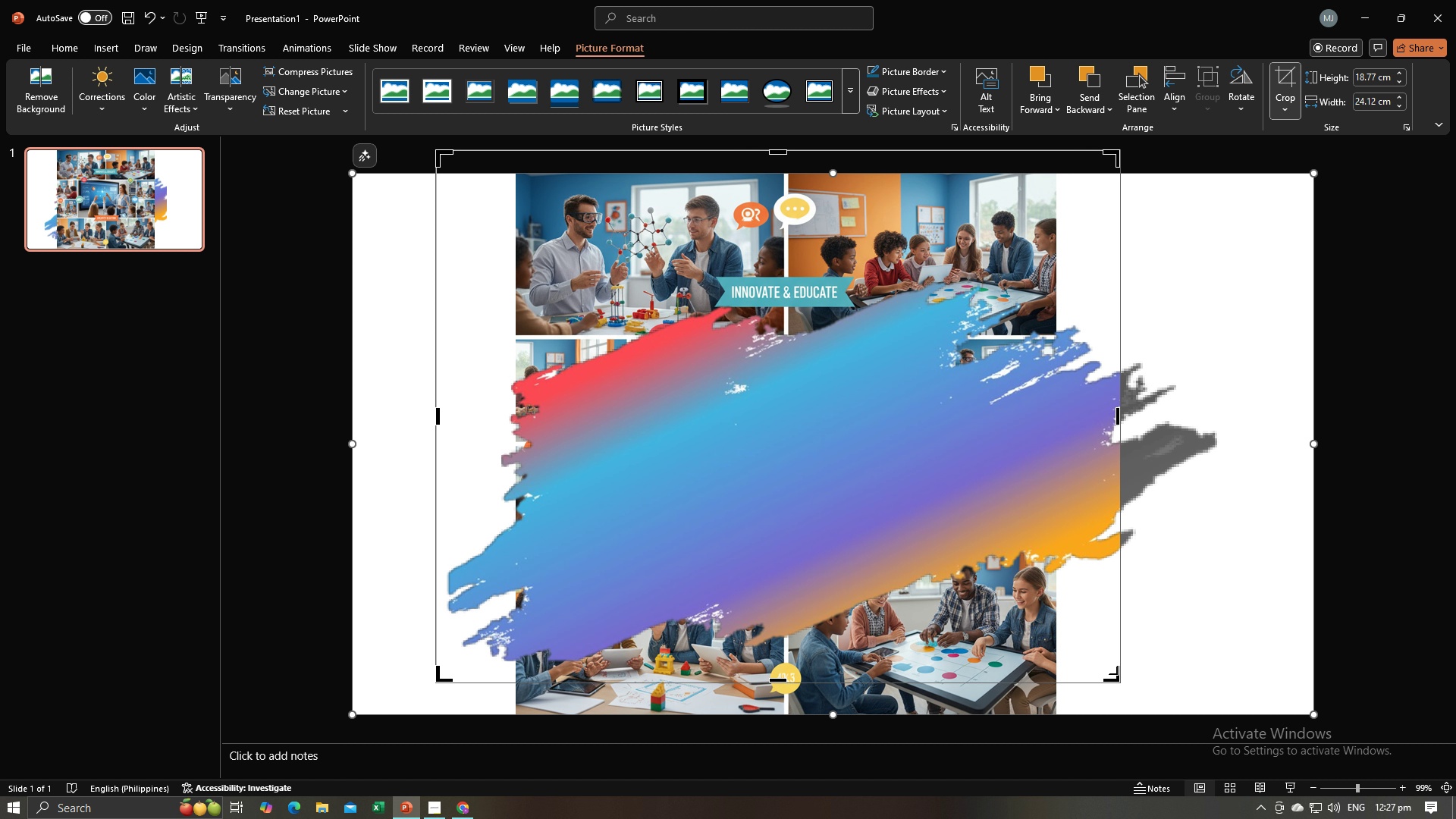 
left_click([435, 416])
 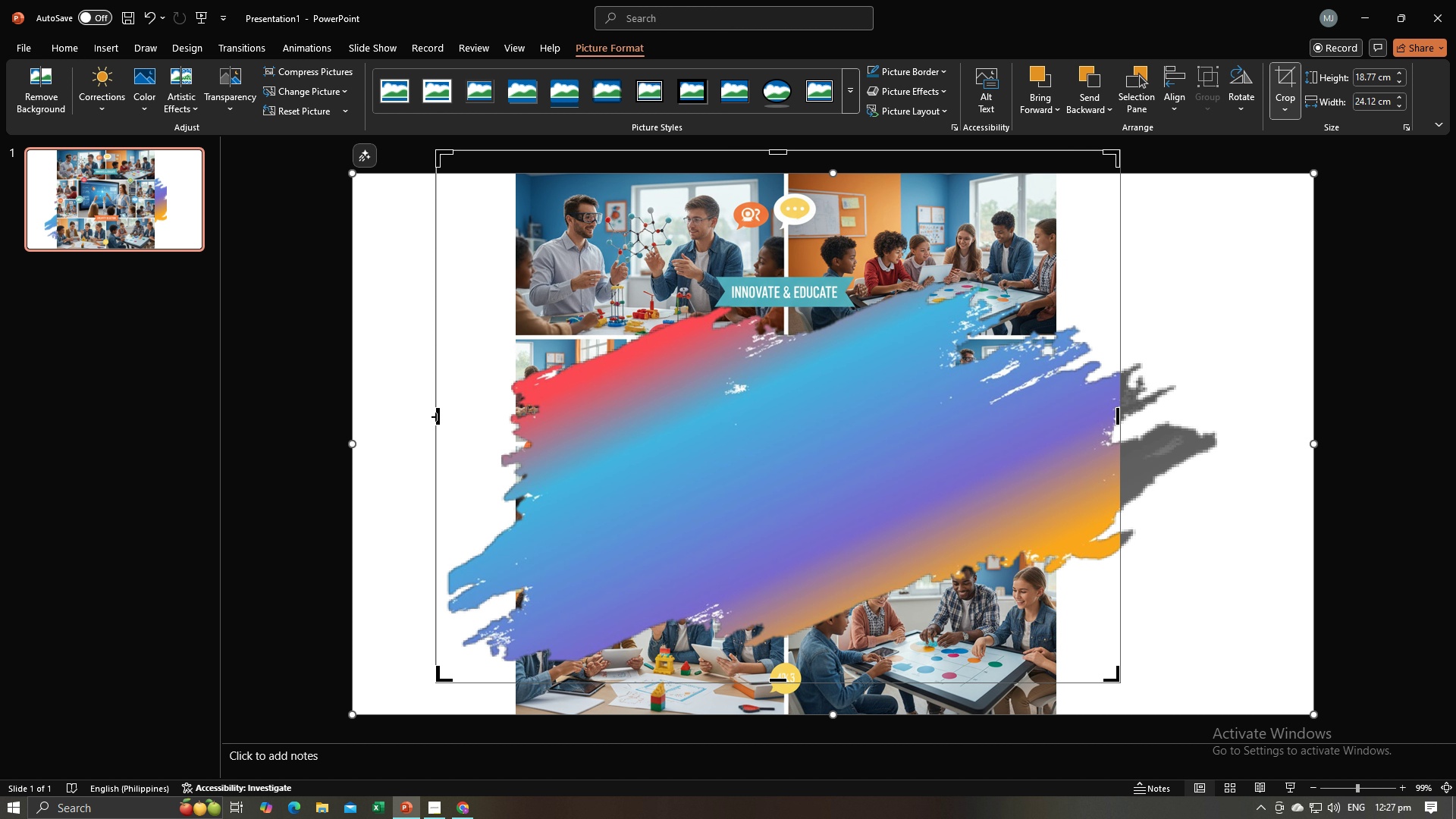 
right_click([435, 416])
 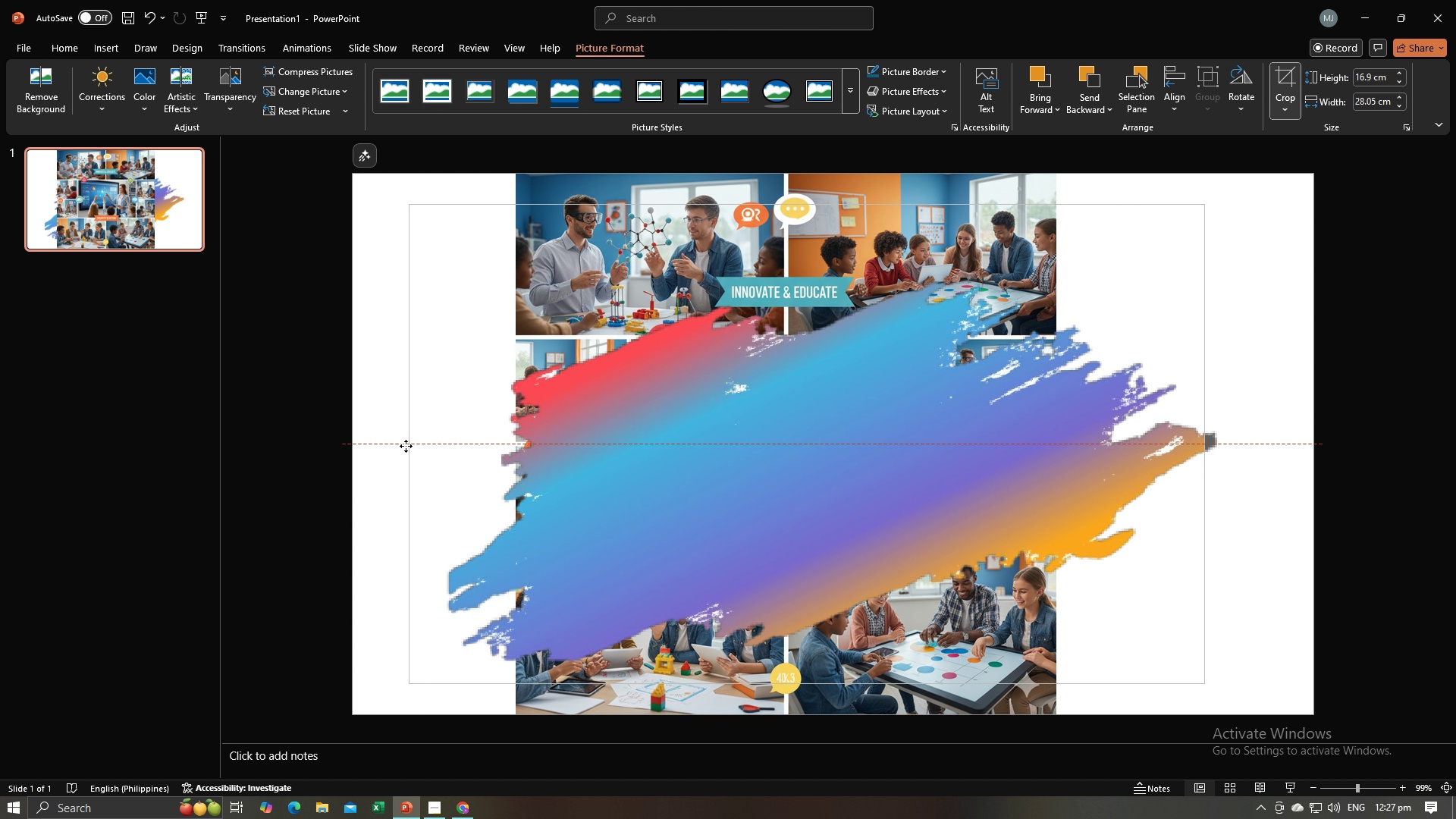 
wait(15.48)
 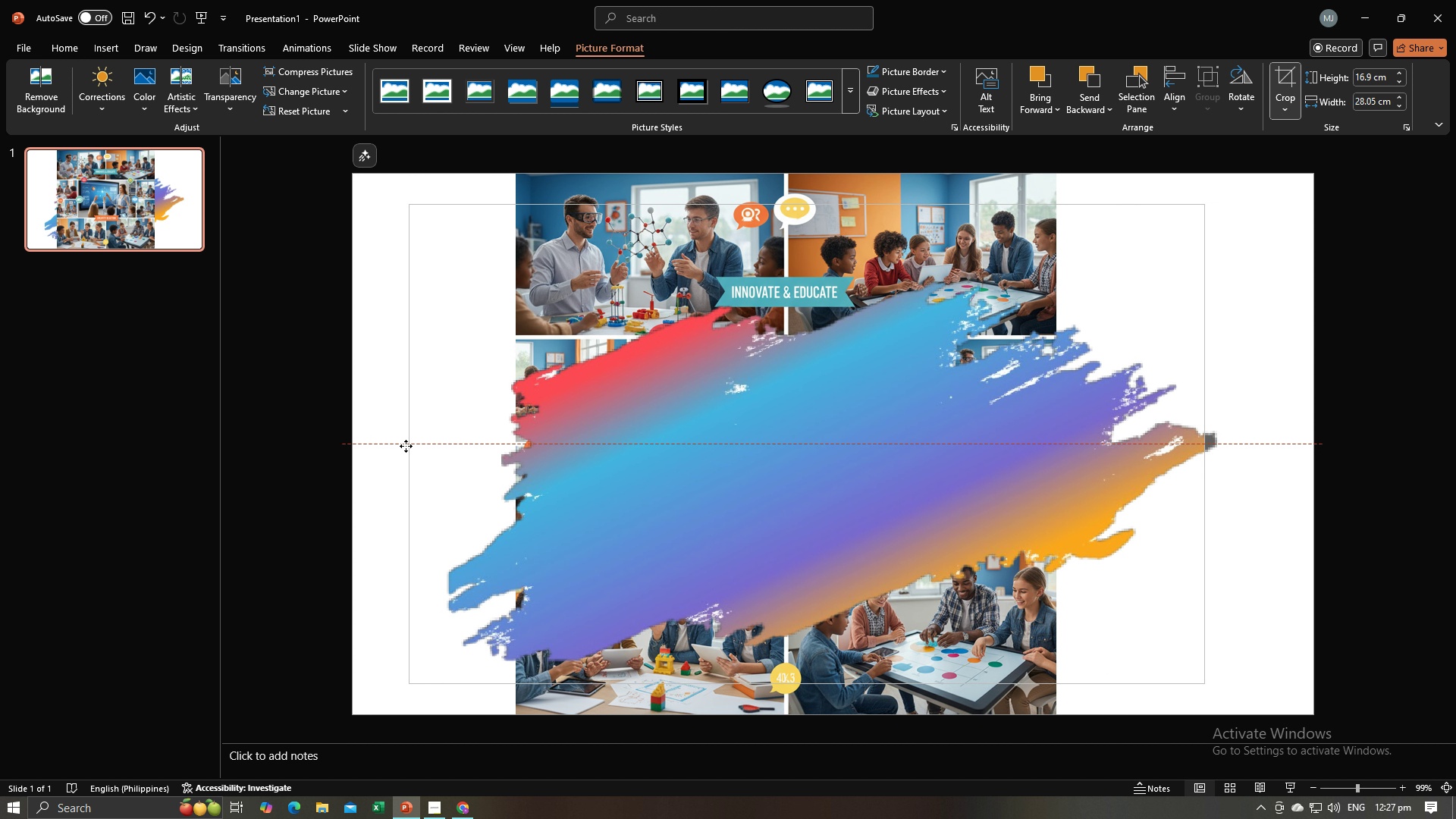 
left_click([287, 451])
 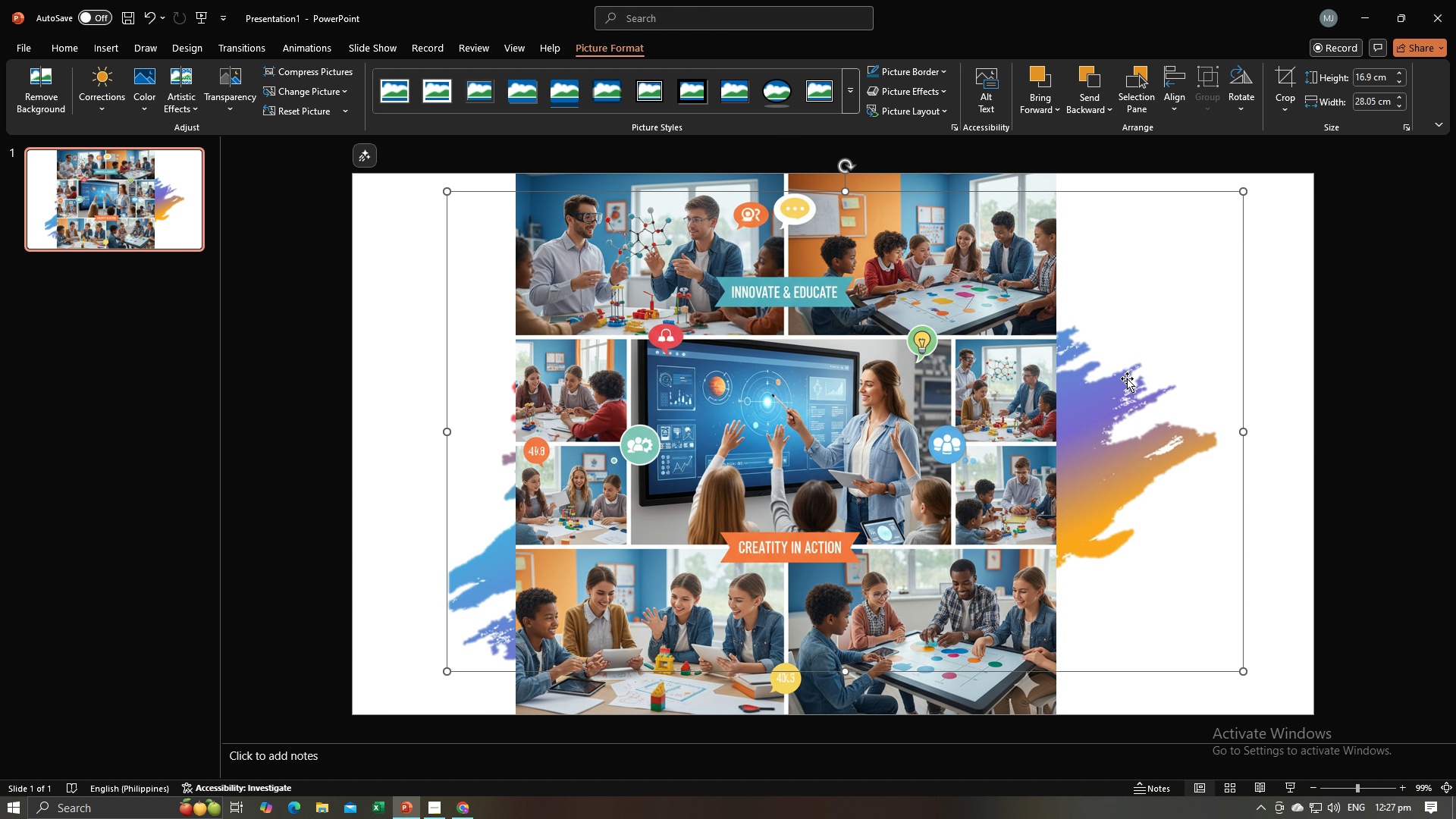 
key(Alt+AltLeft)
 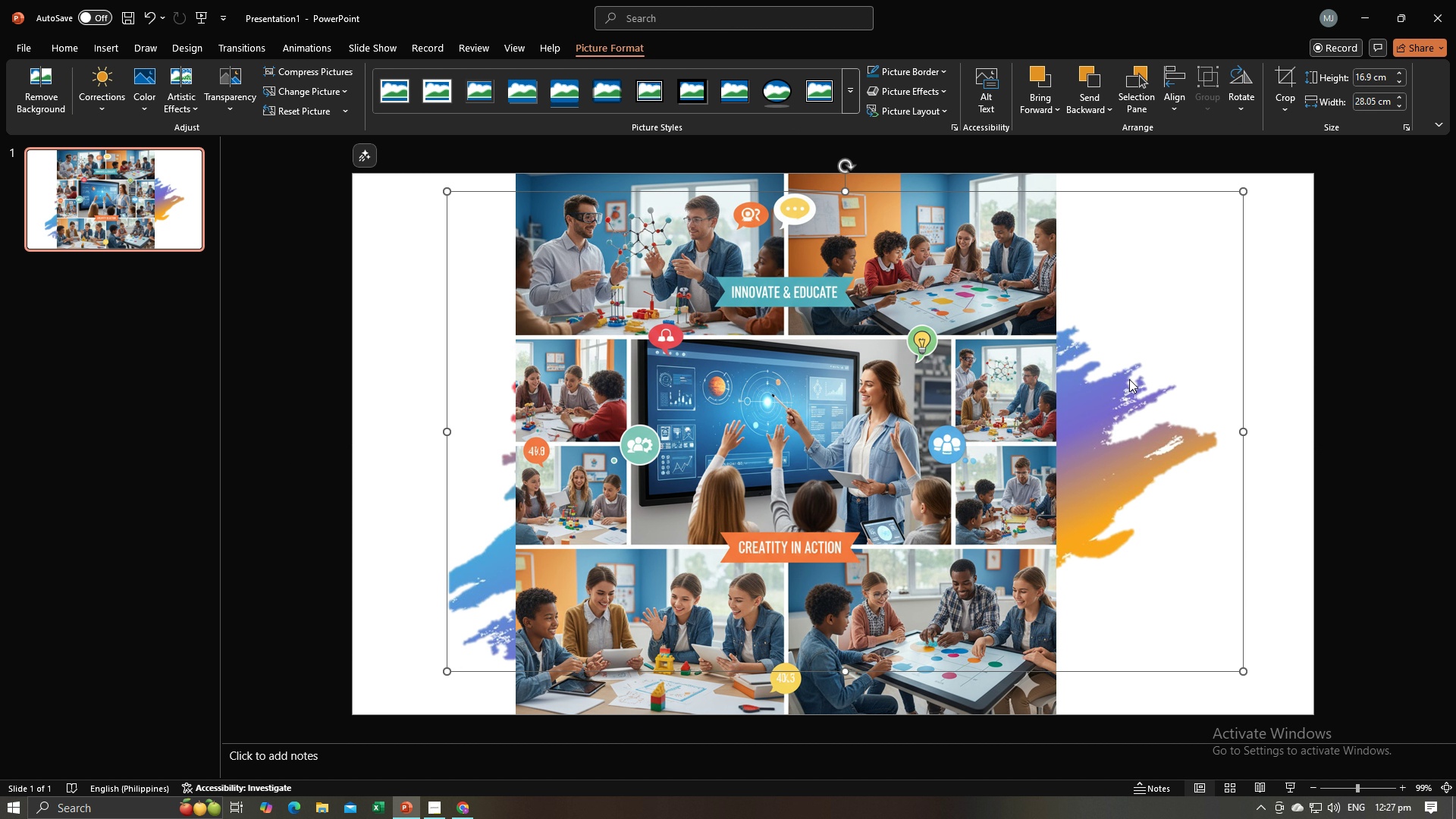 
key(Alt+Tab)
 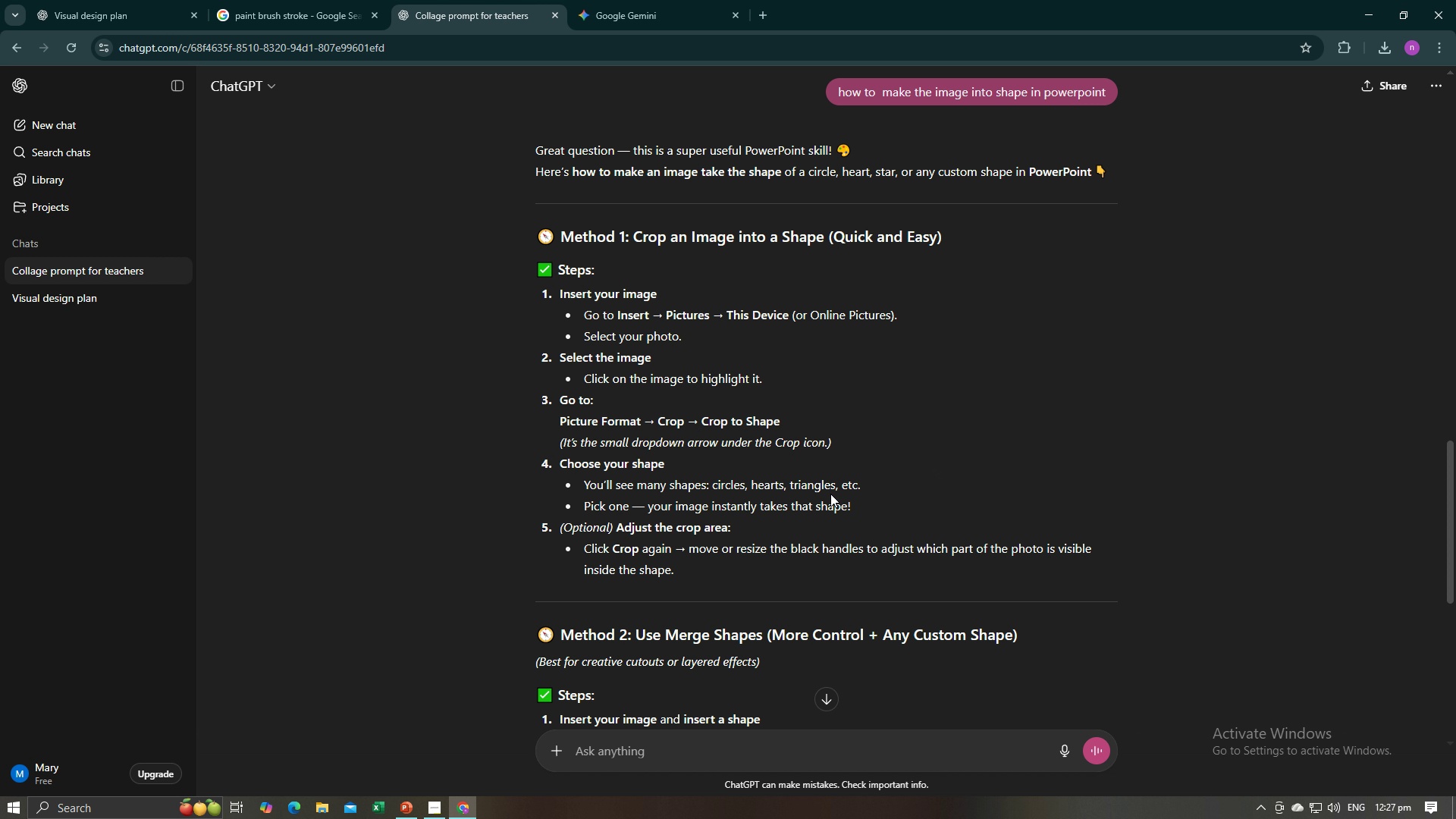 
wait(10.5)
 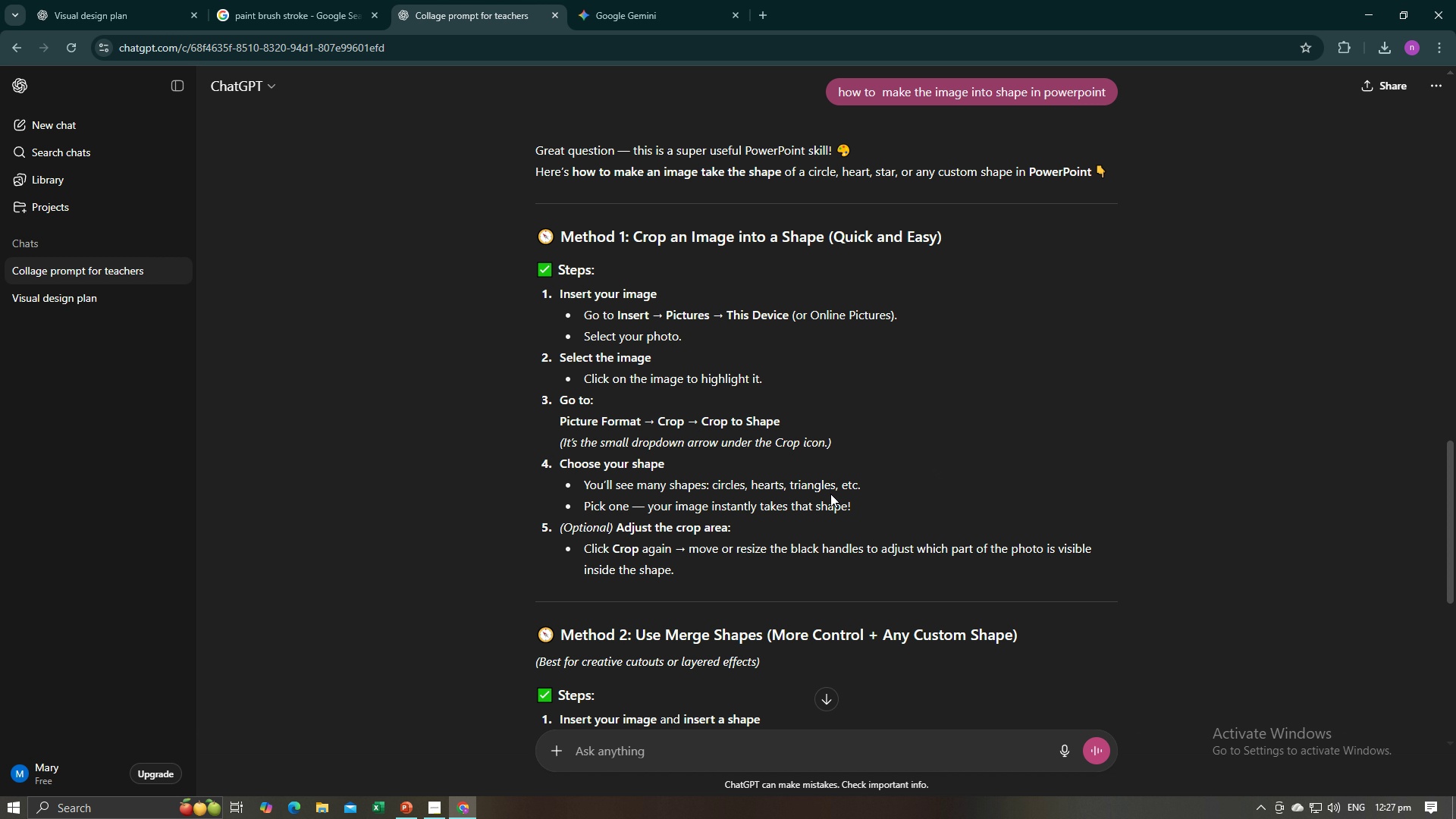 
scroll: coordinate [808, 519], scroll_direction: down, amount: 3.0
 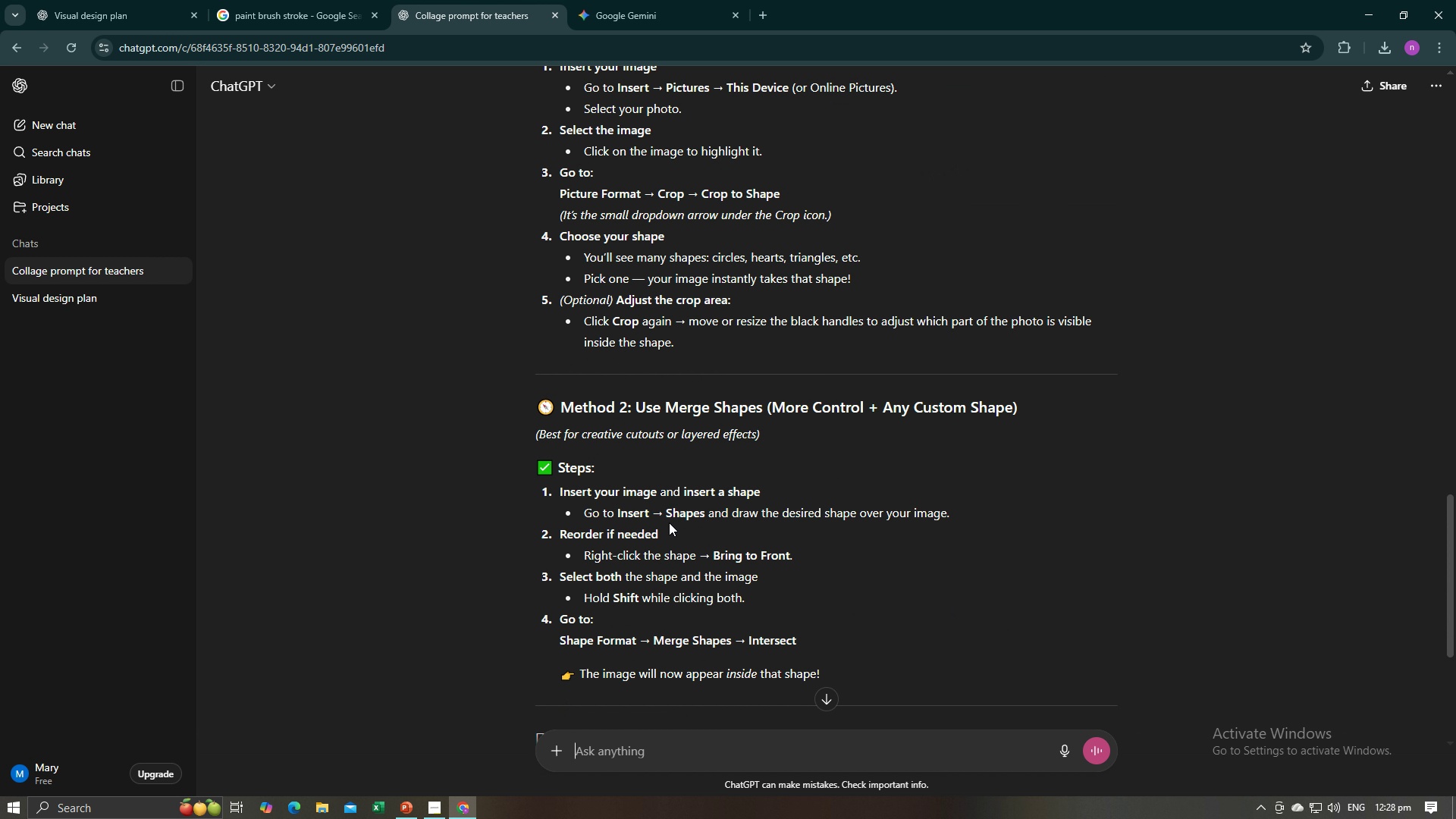 
wait(10.66)
 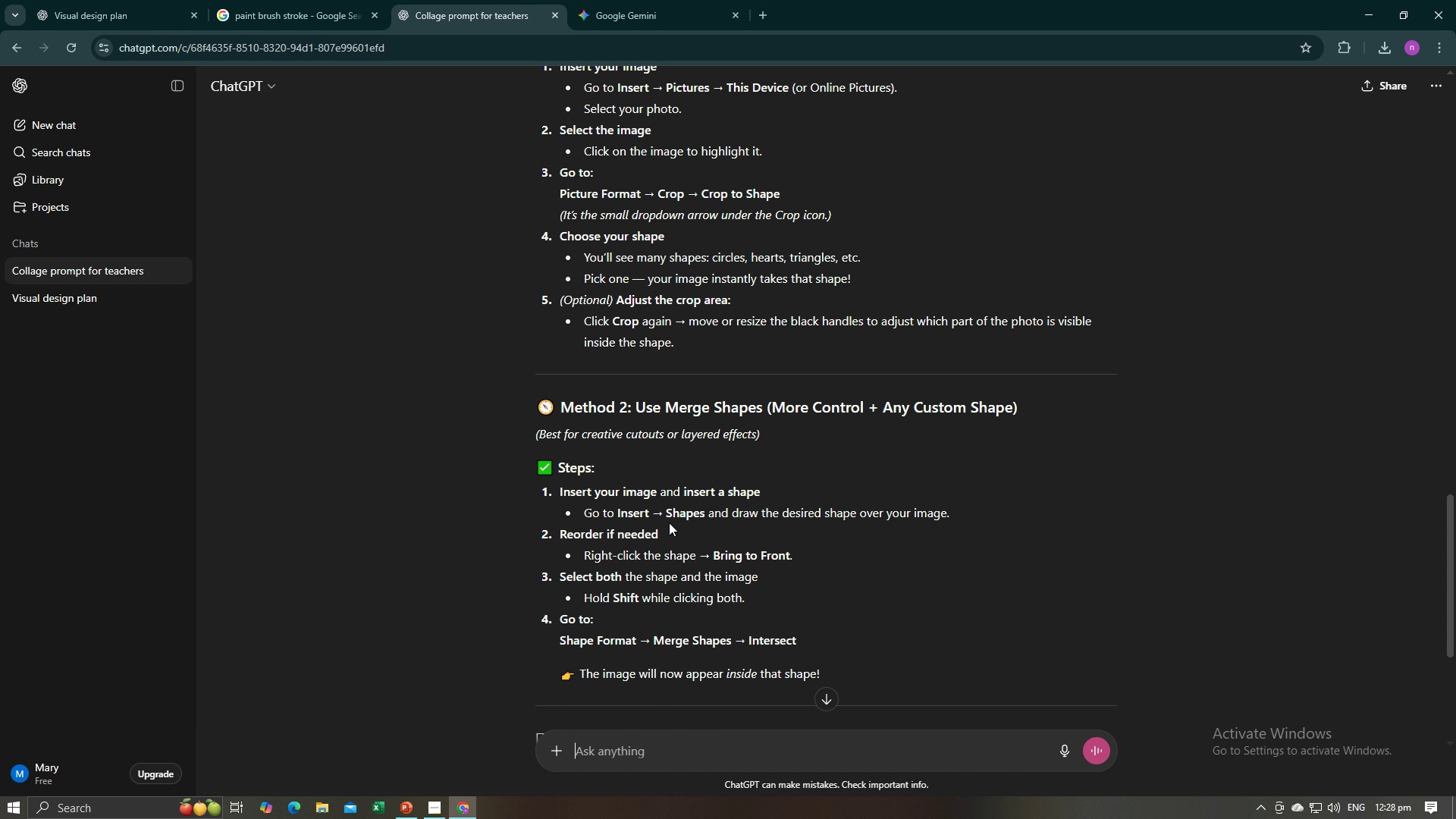 
key(Alt+AltLeft)
 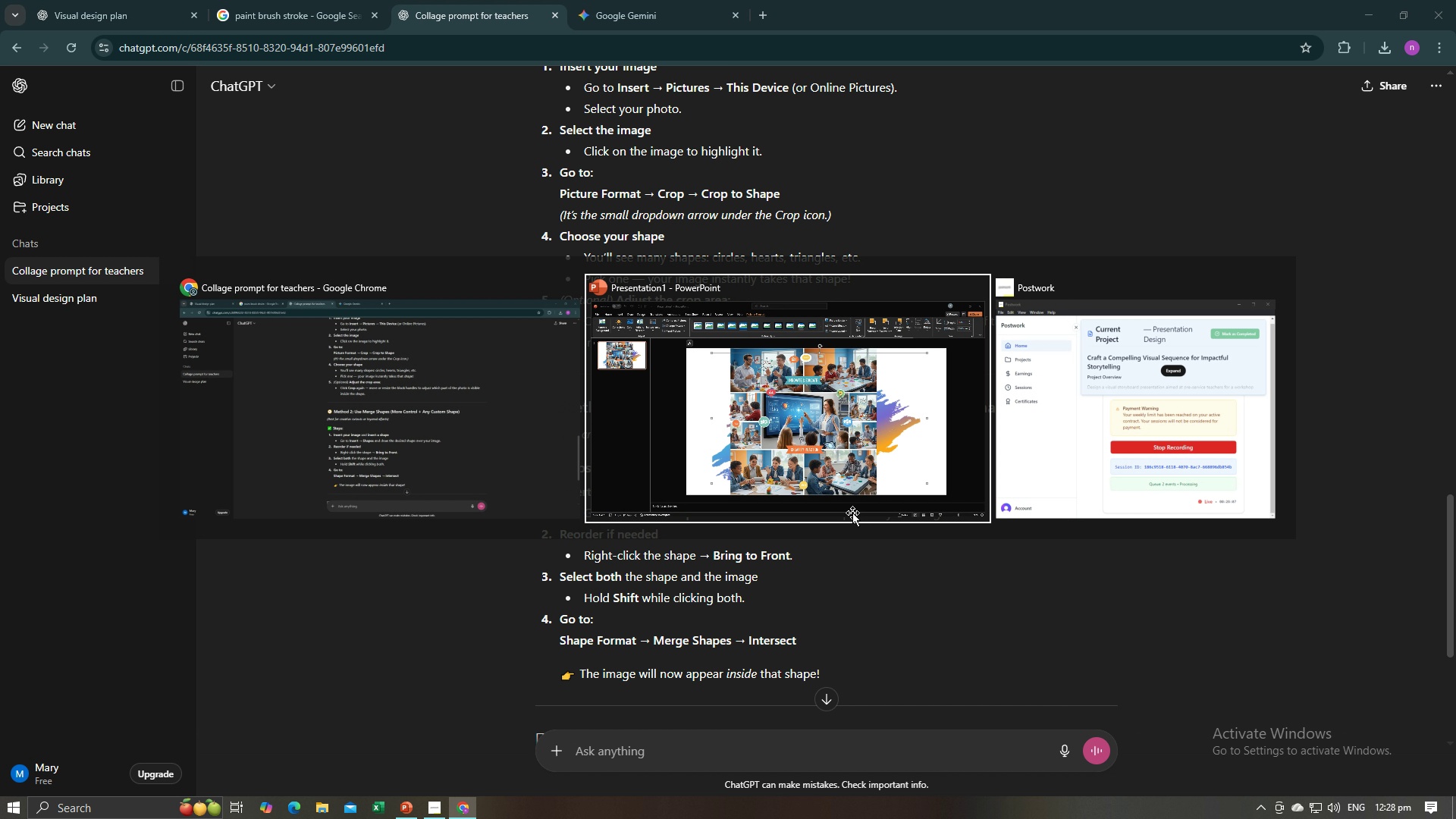 
key(Alt+Tab)
 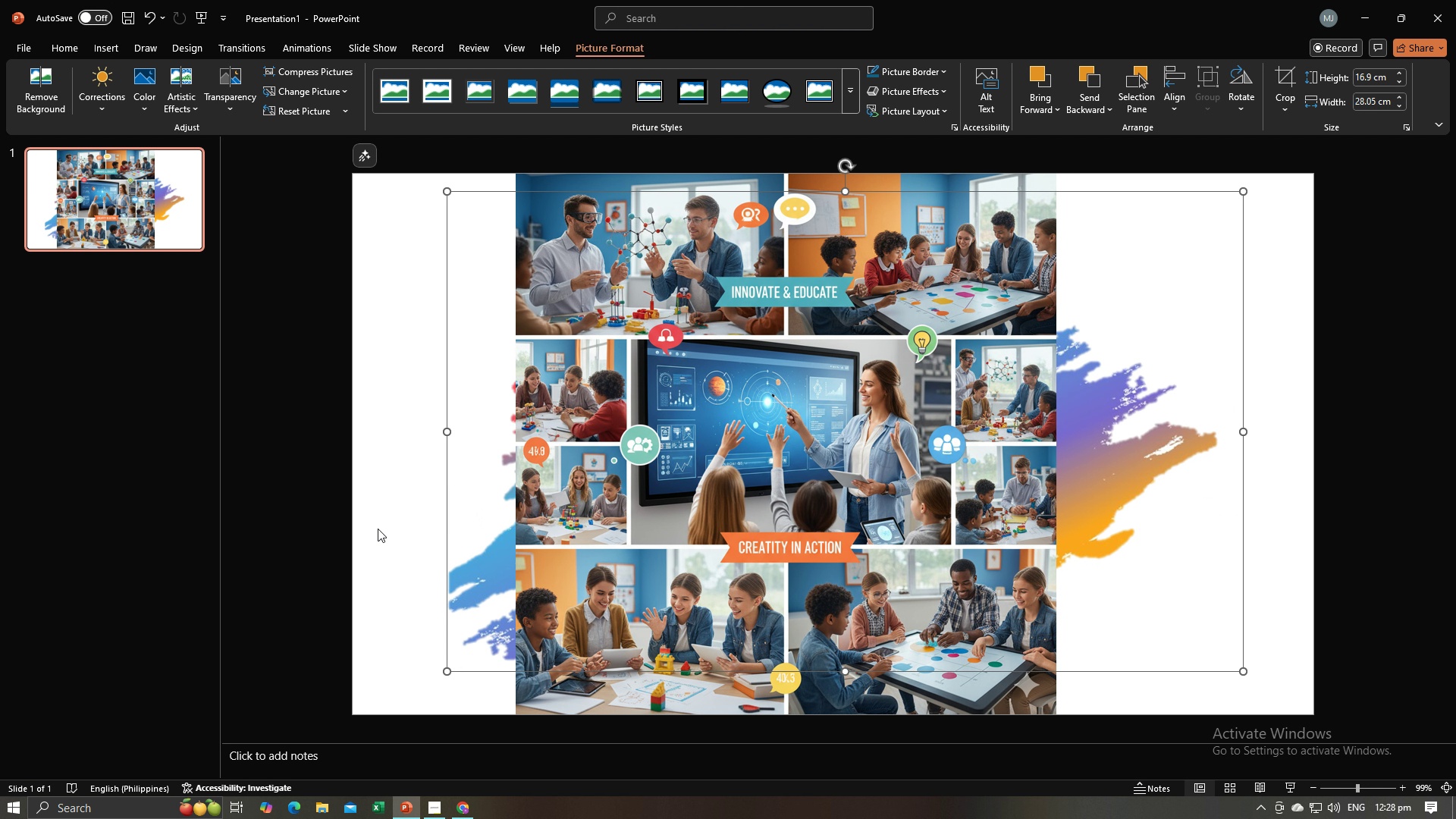 
left_click([378, 529])
 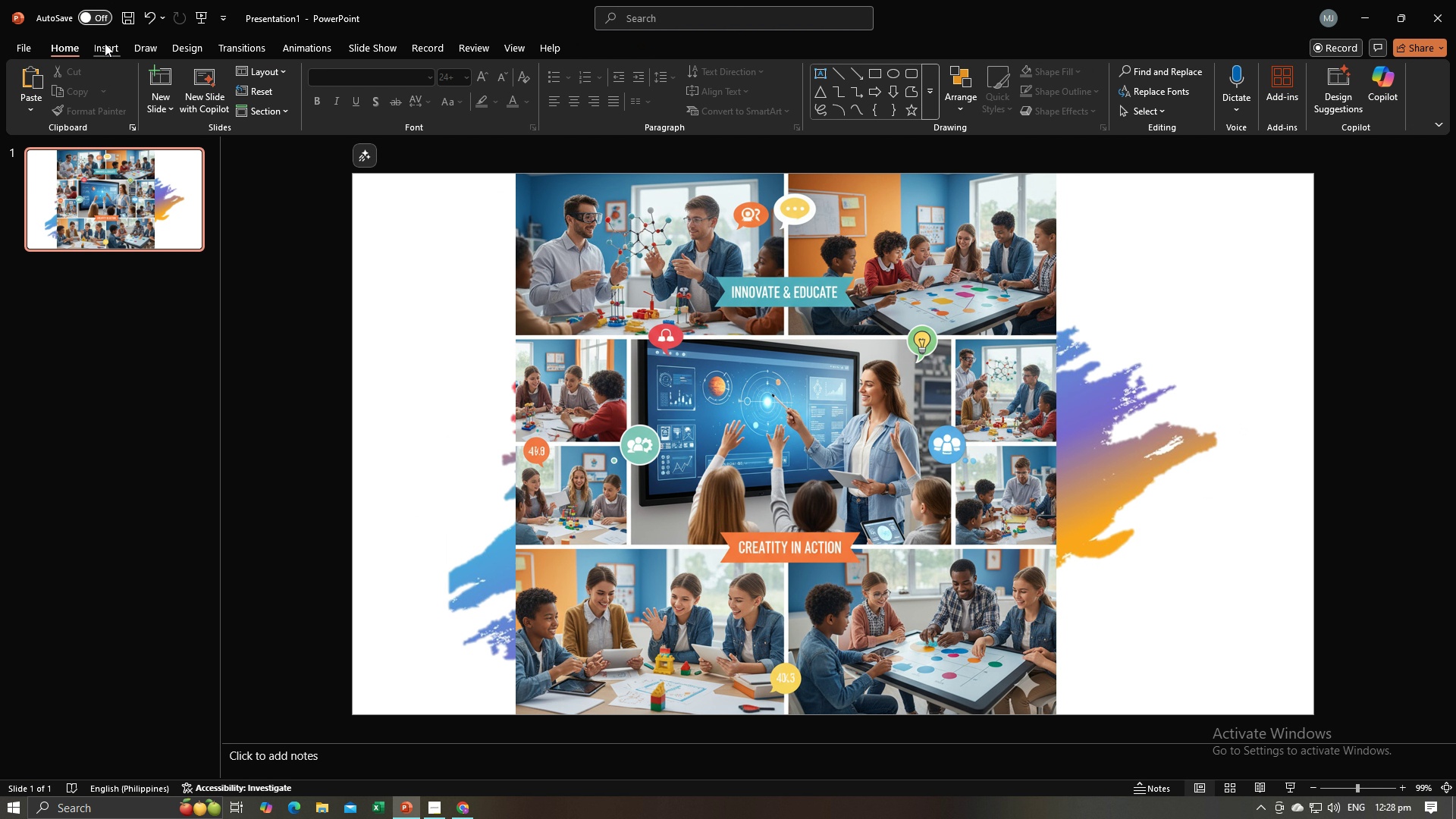 
left_click([104, 45])
 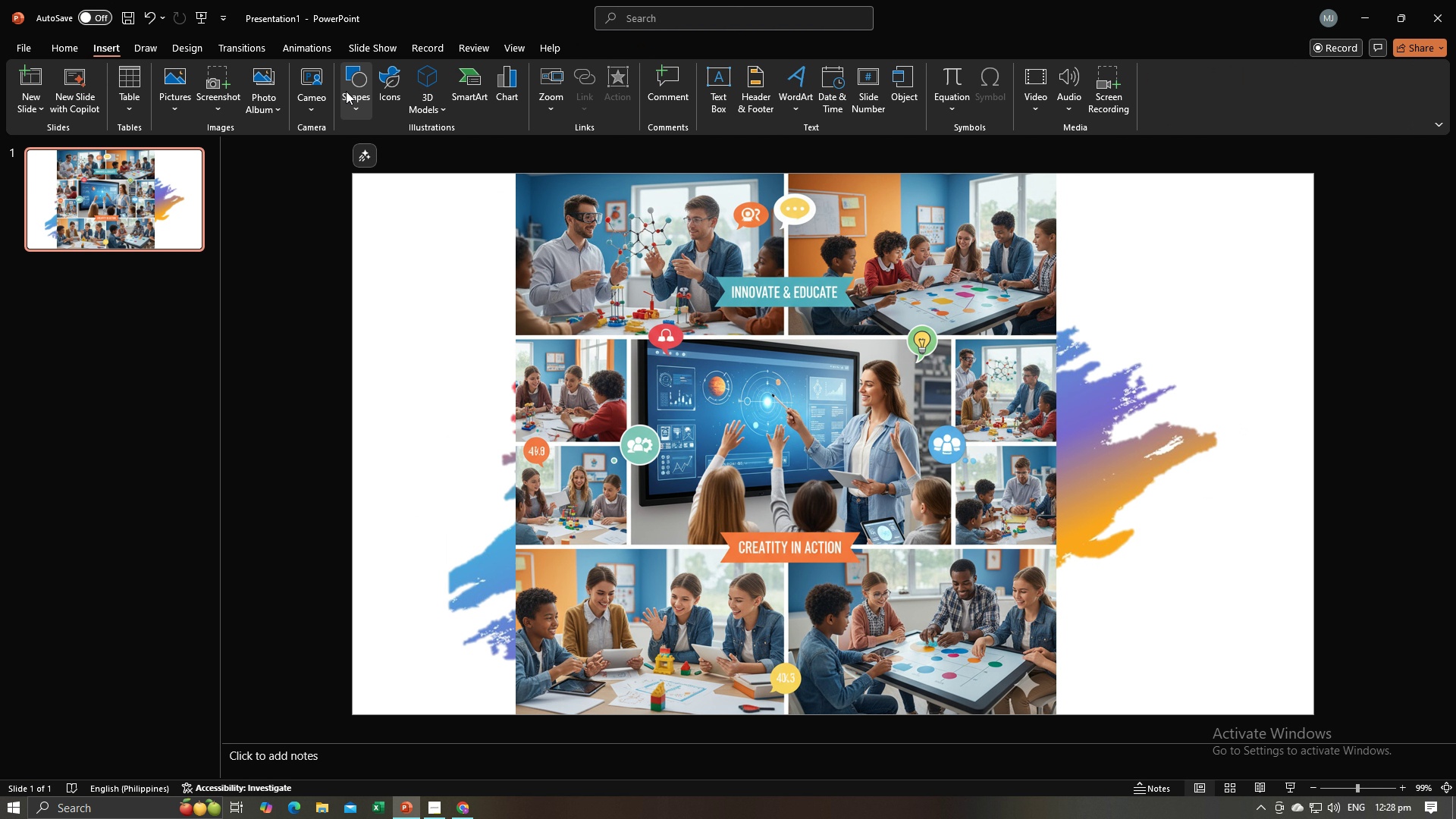 
left_click([346, 91])
 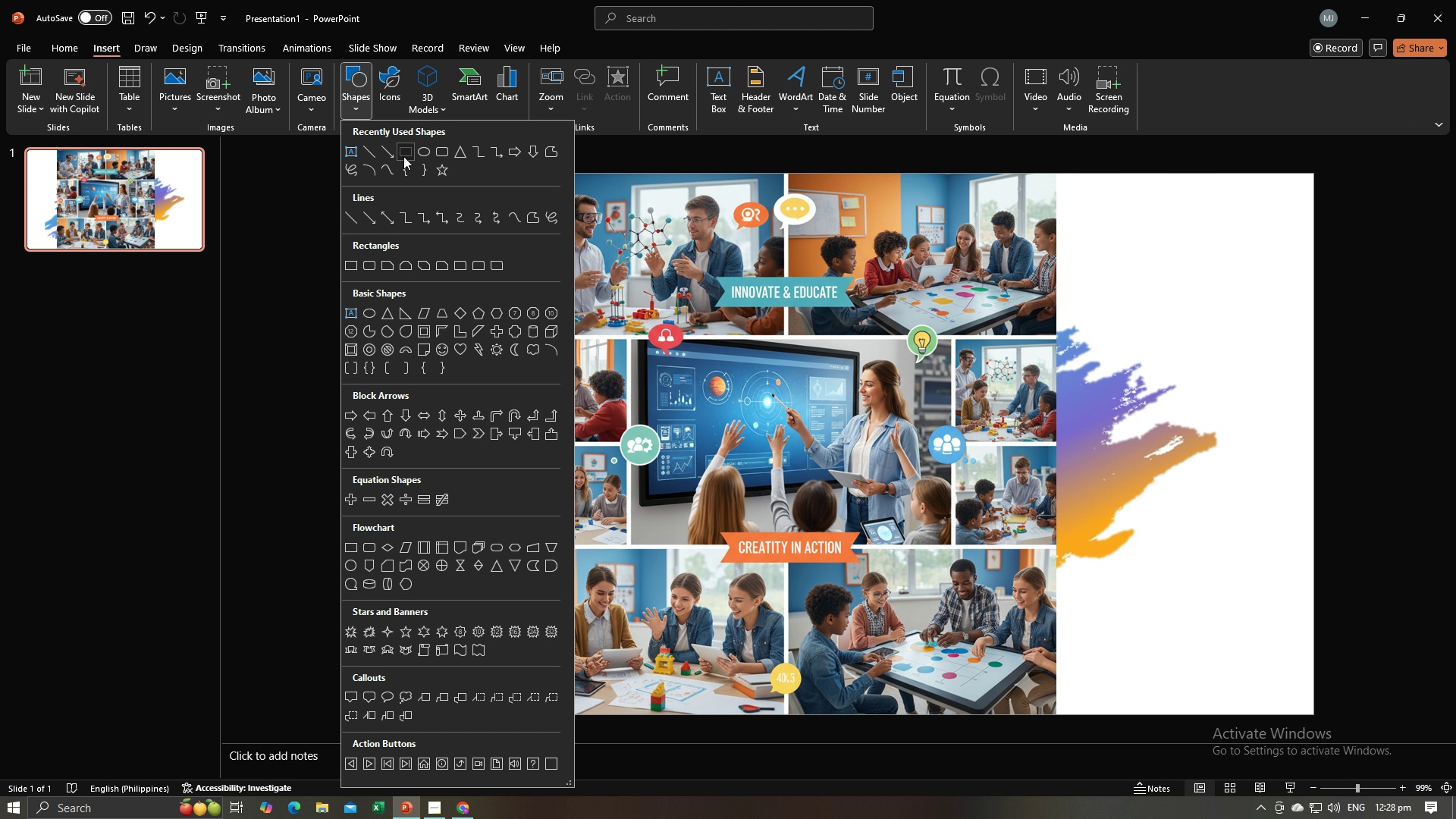 
left_click([403, 156])
 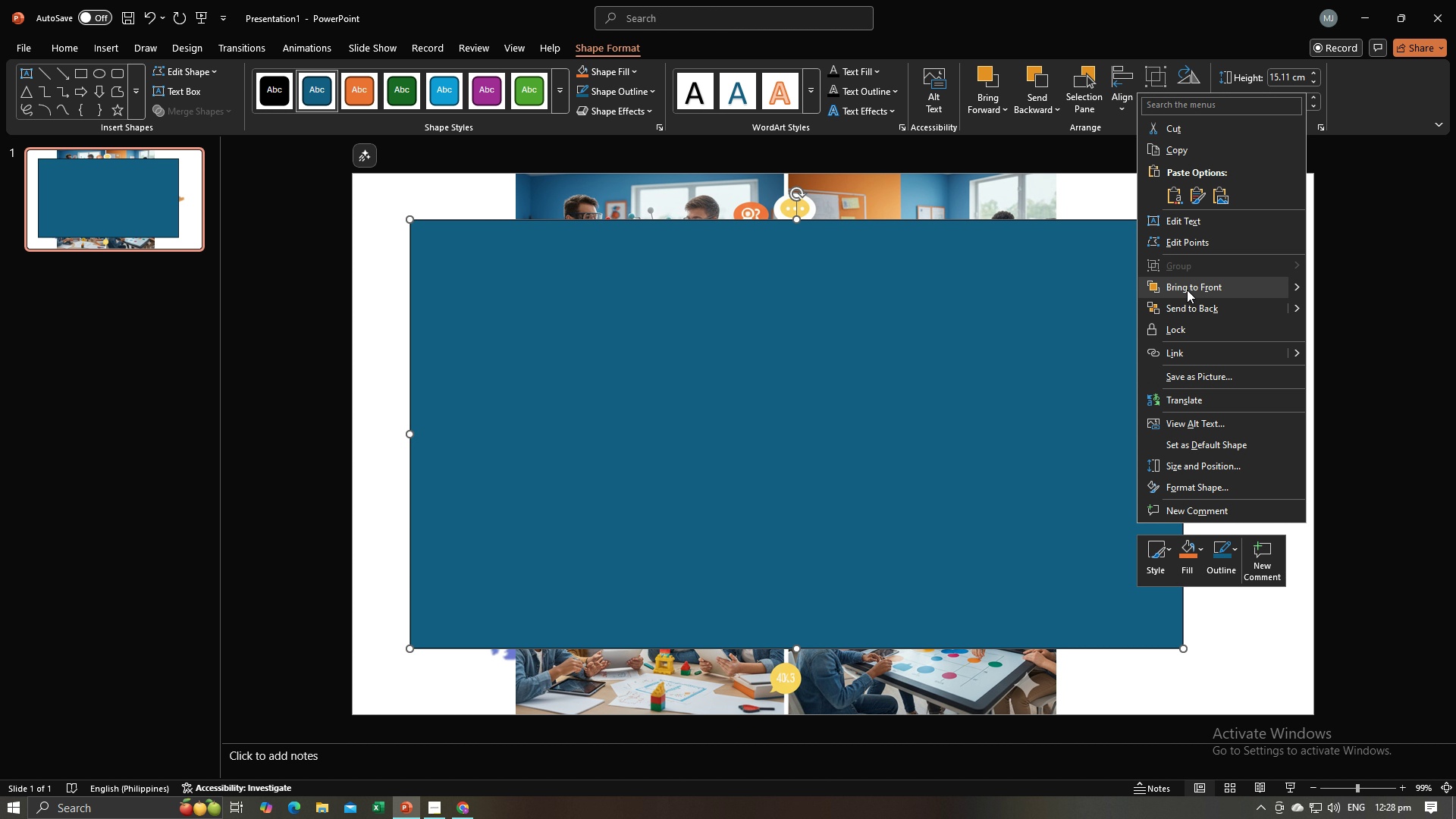 
wait(6.22)
 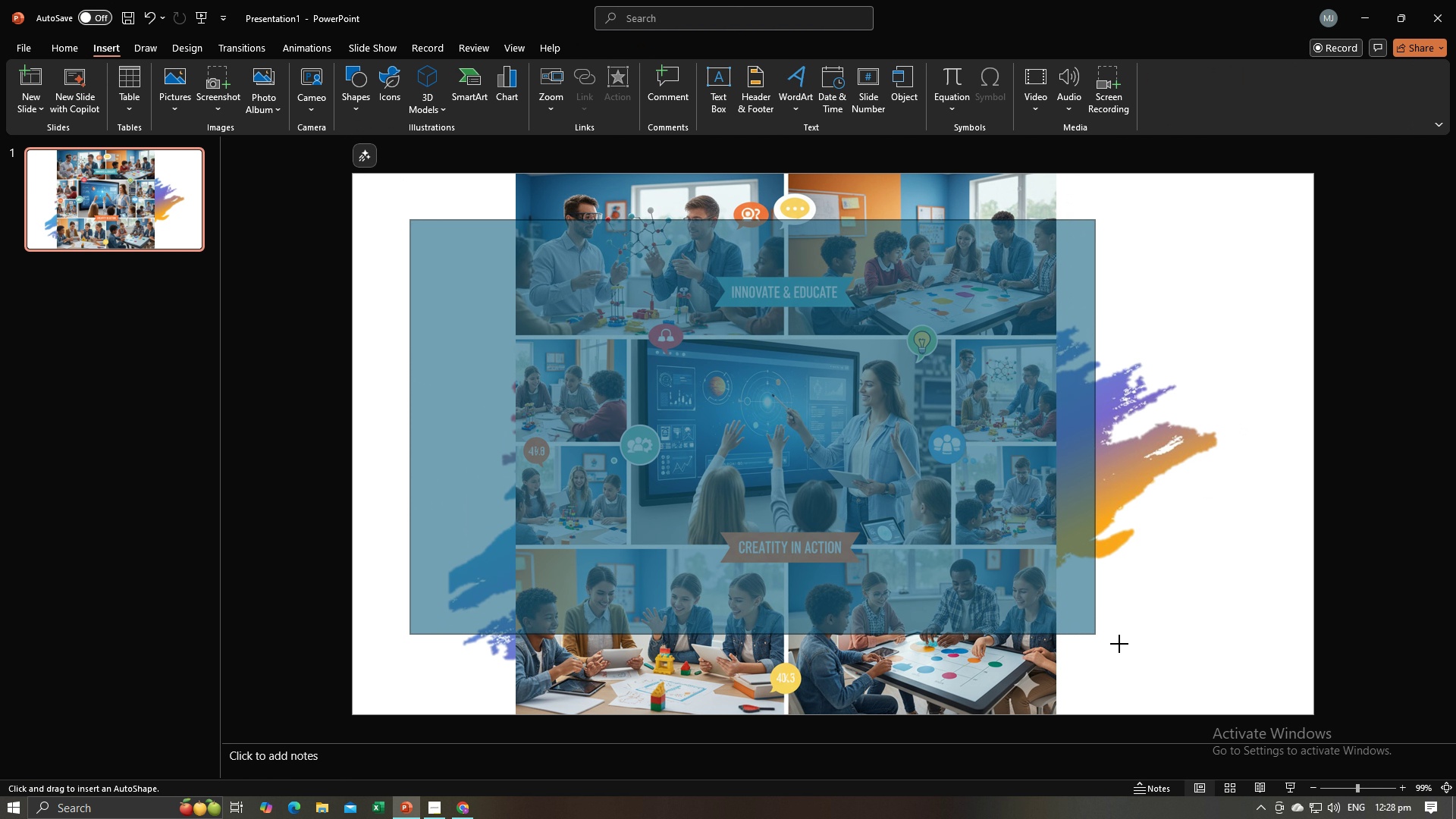 
left_click([1197, 300])
 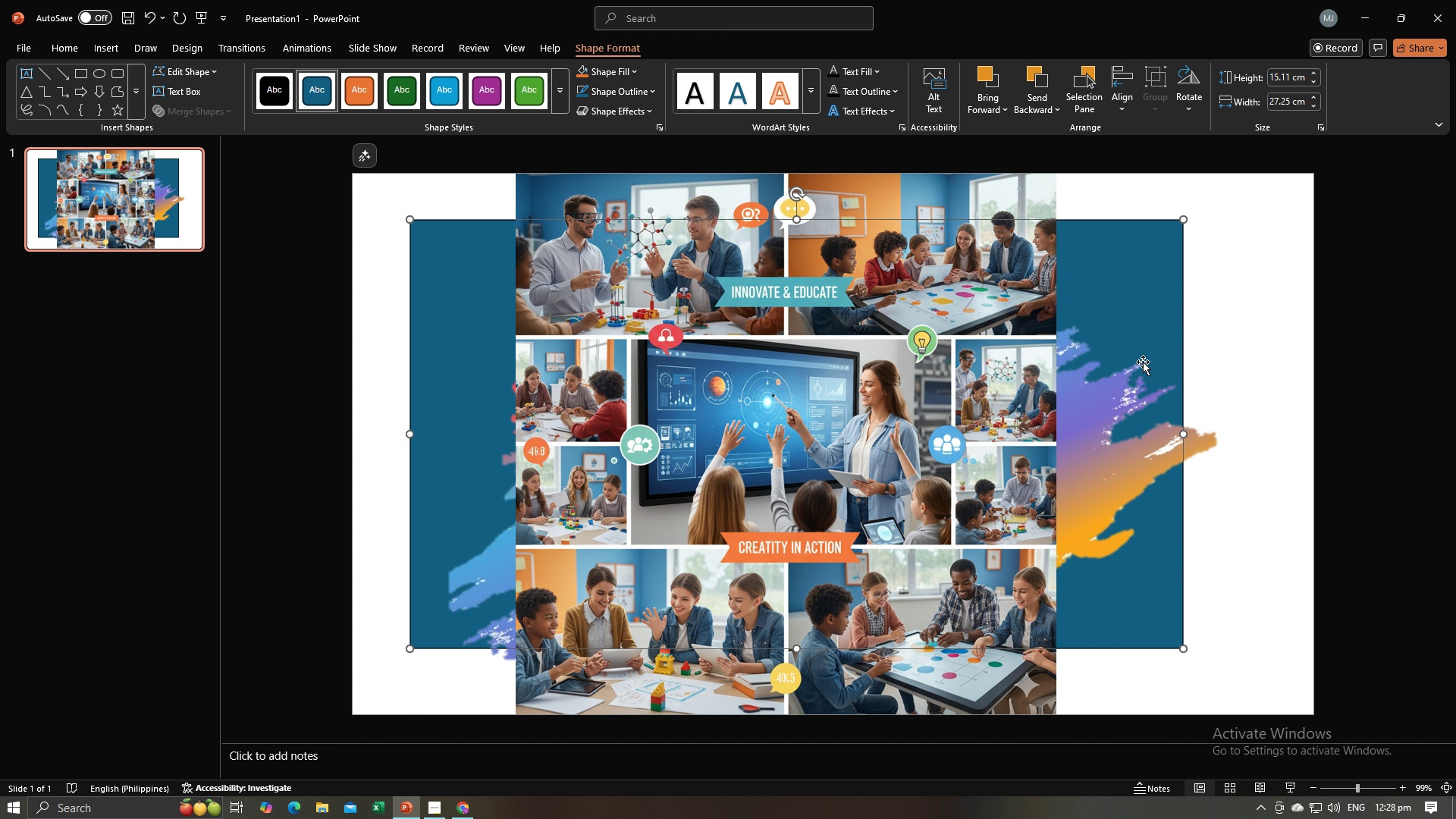 
left_click([1137, 391])
 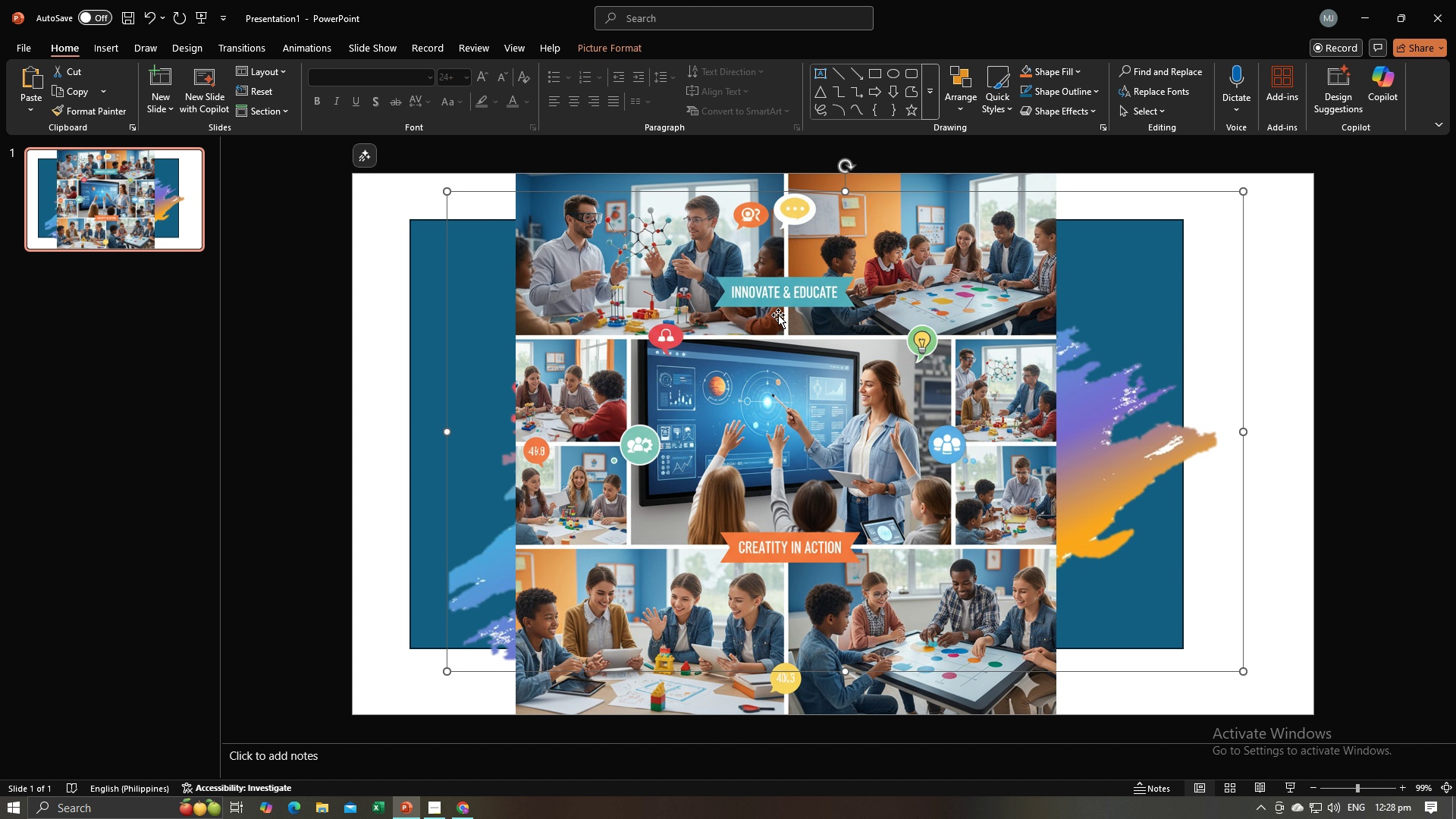 
hold_key(key=ControlLeft, duration=1.35)
left_click([429, 372])
 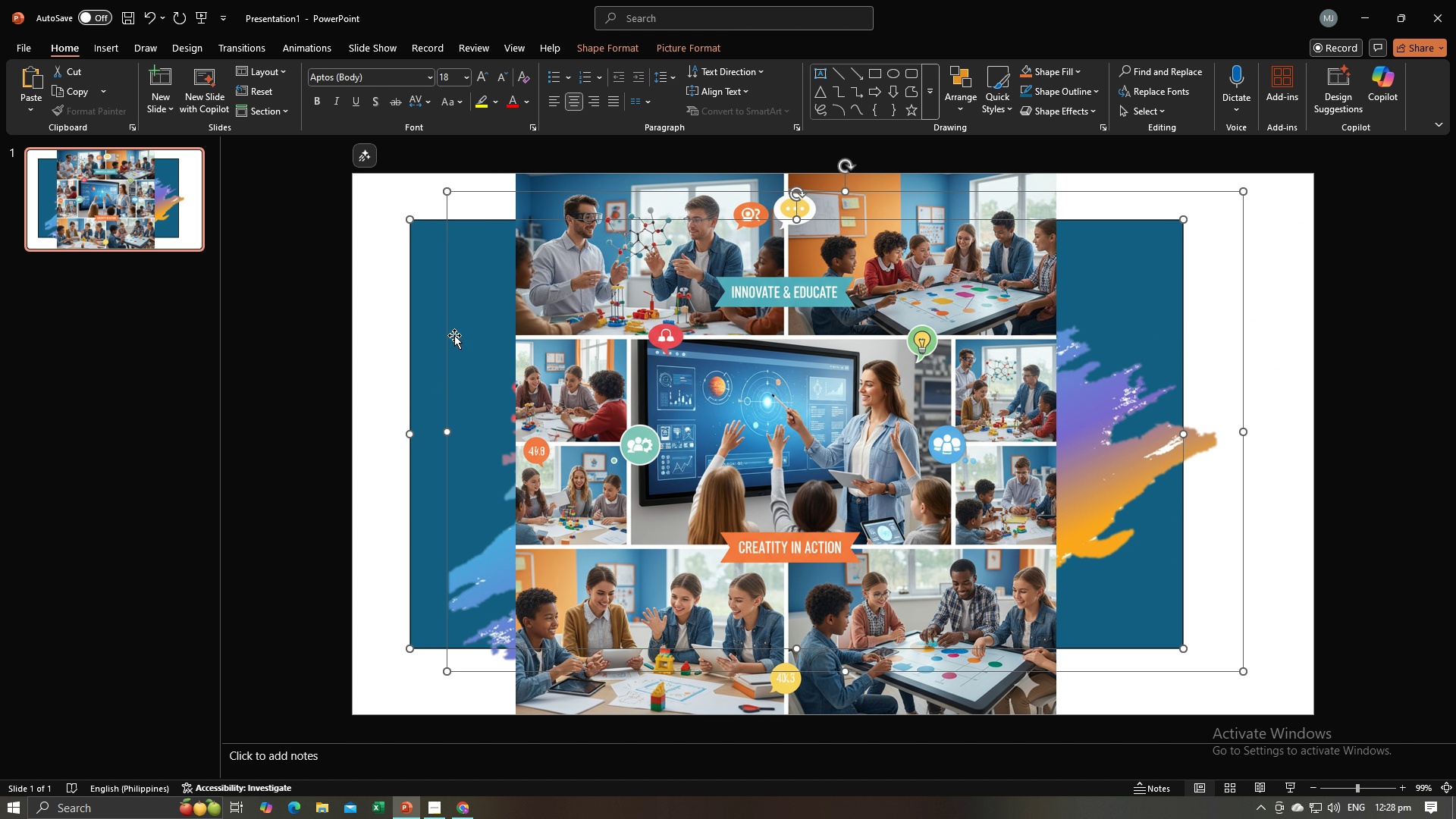 
key(Alt+AltLeft)
 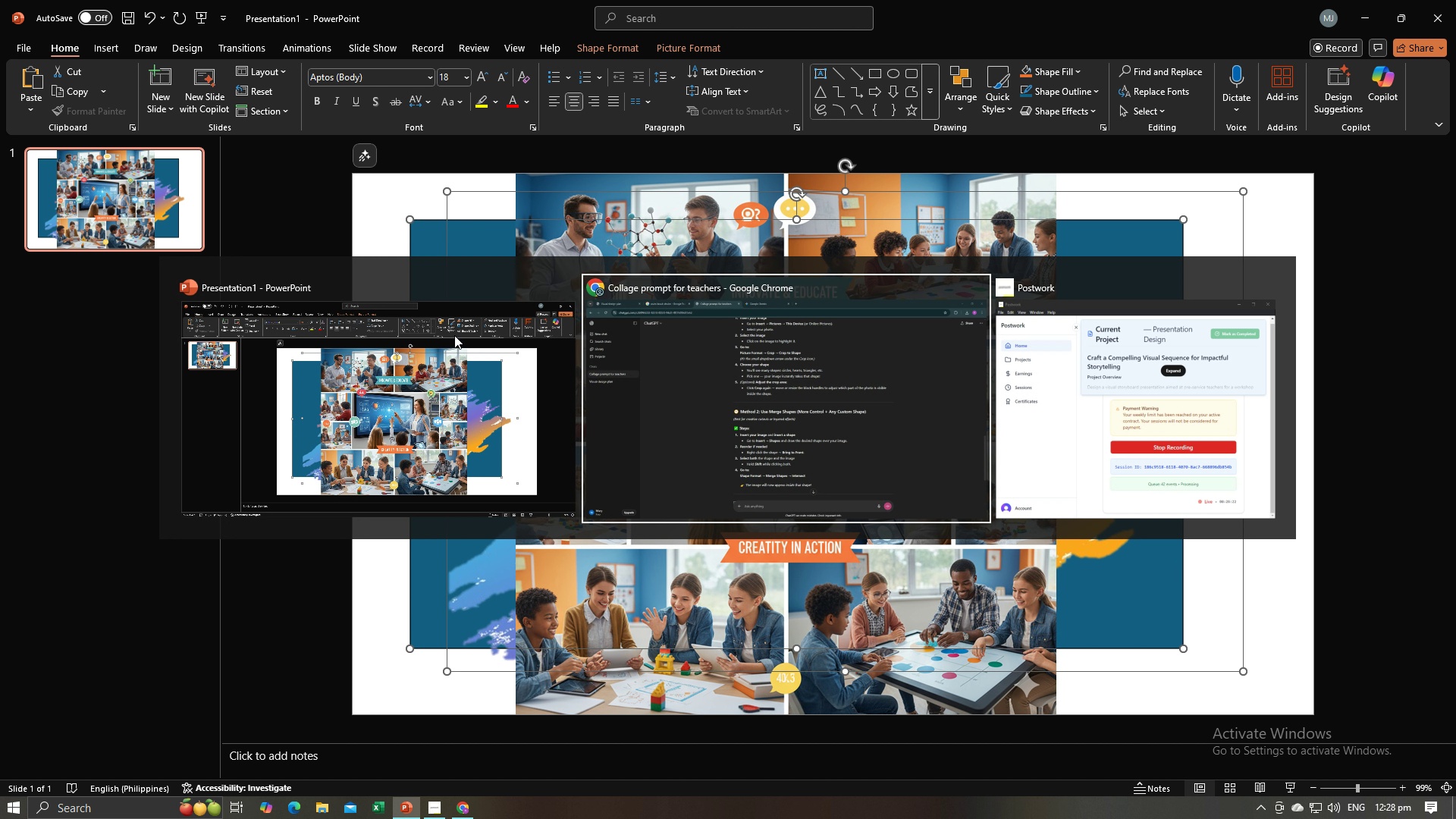 
key(Alt+Tab)
 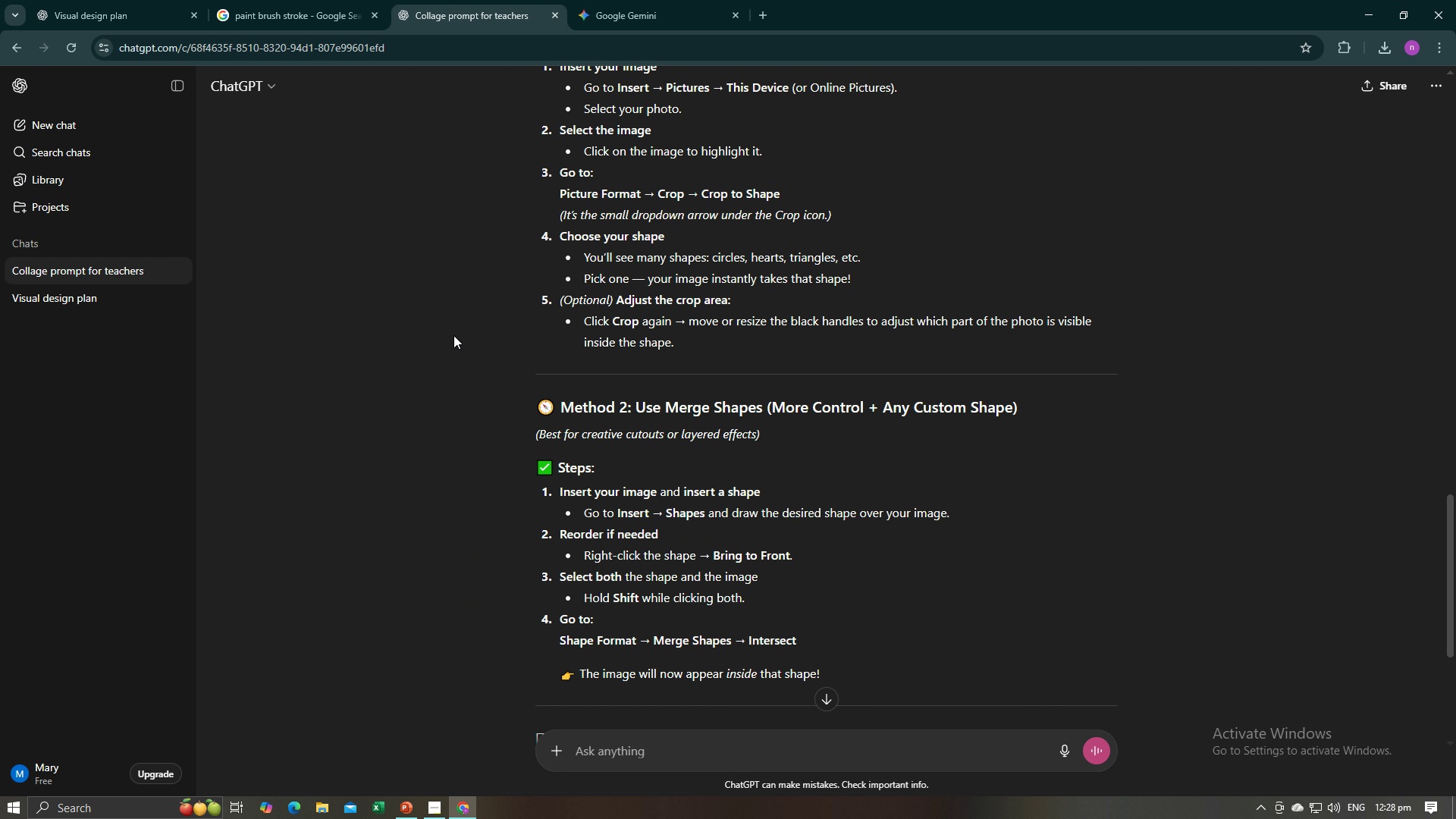 
key(Alt+AltLeft)
 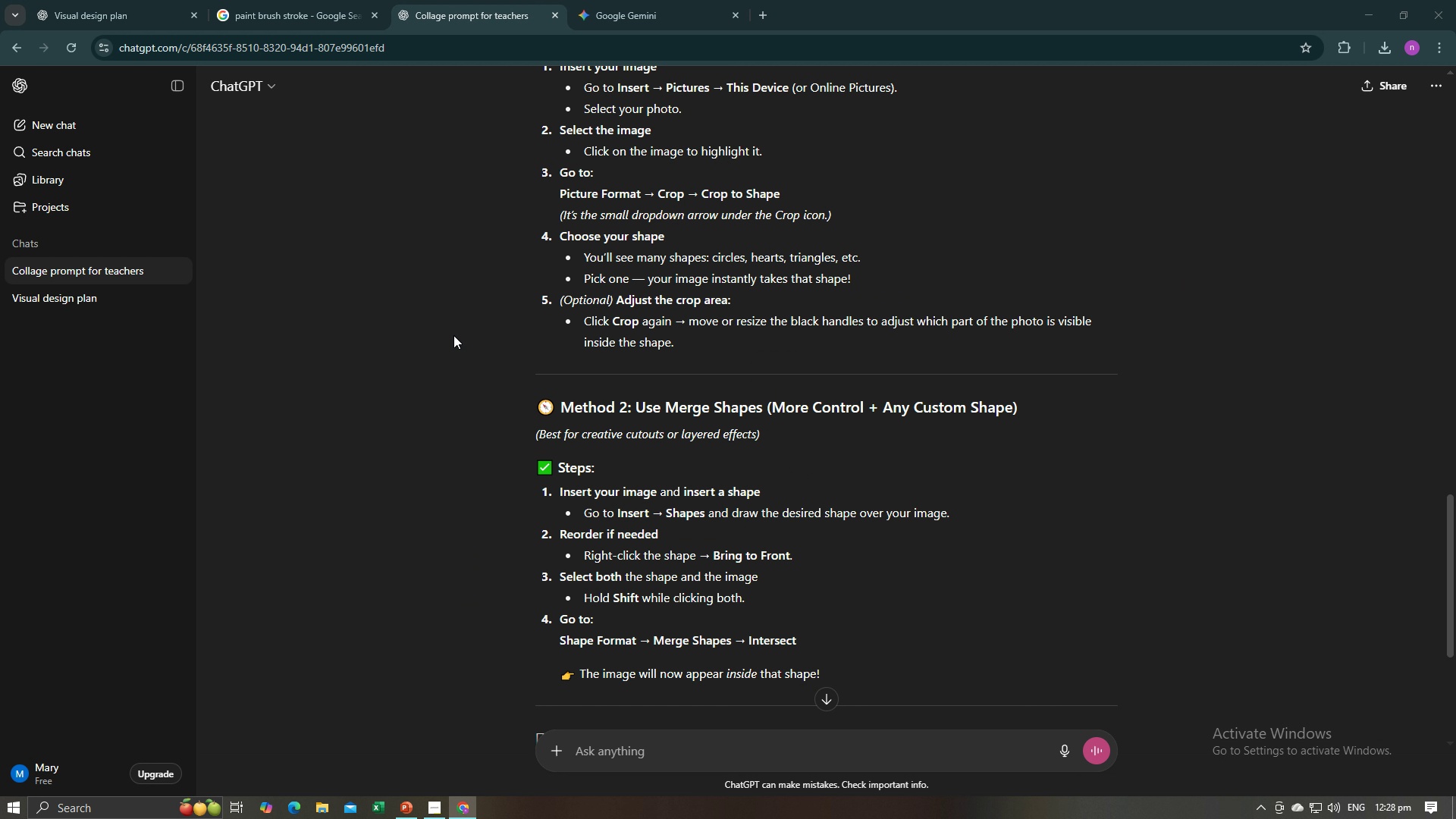 
key(Alt+Tab)
 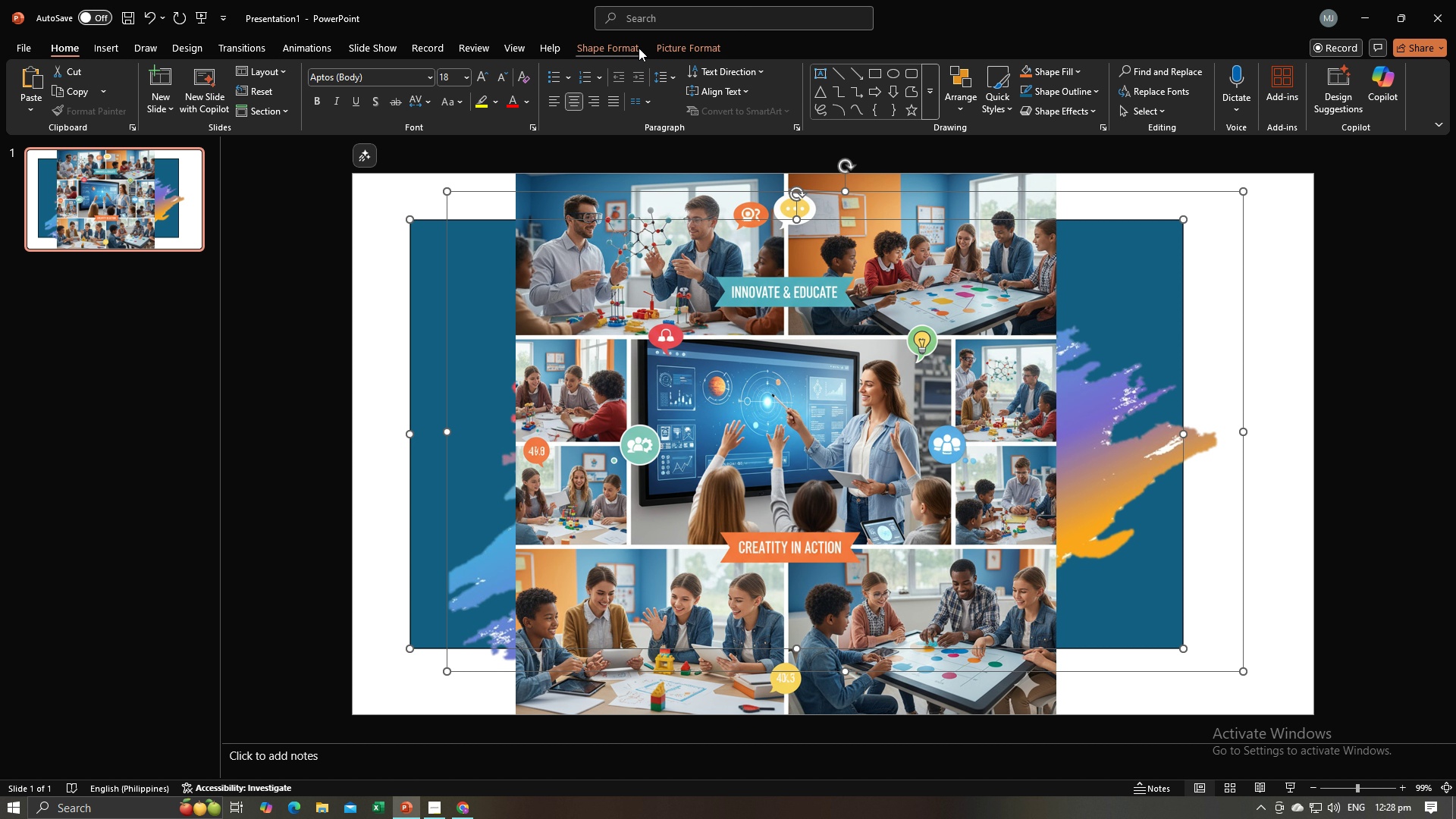 
left_click([626, 49])
 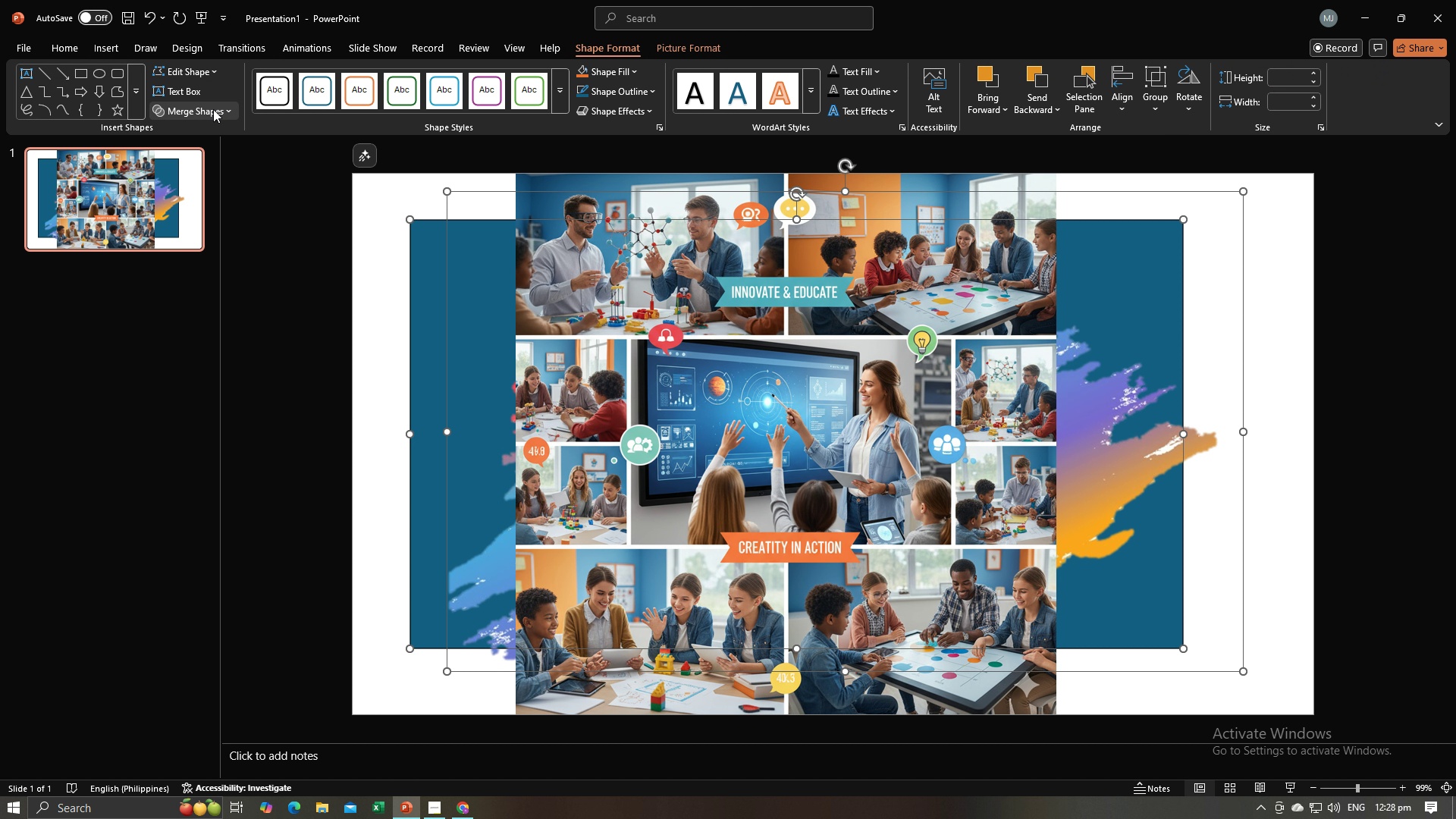 
left_click([213, 109])
 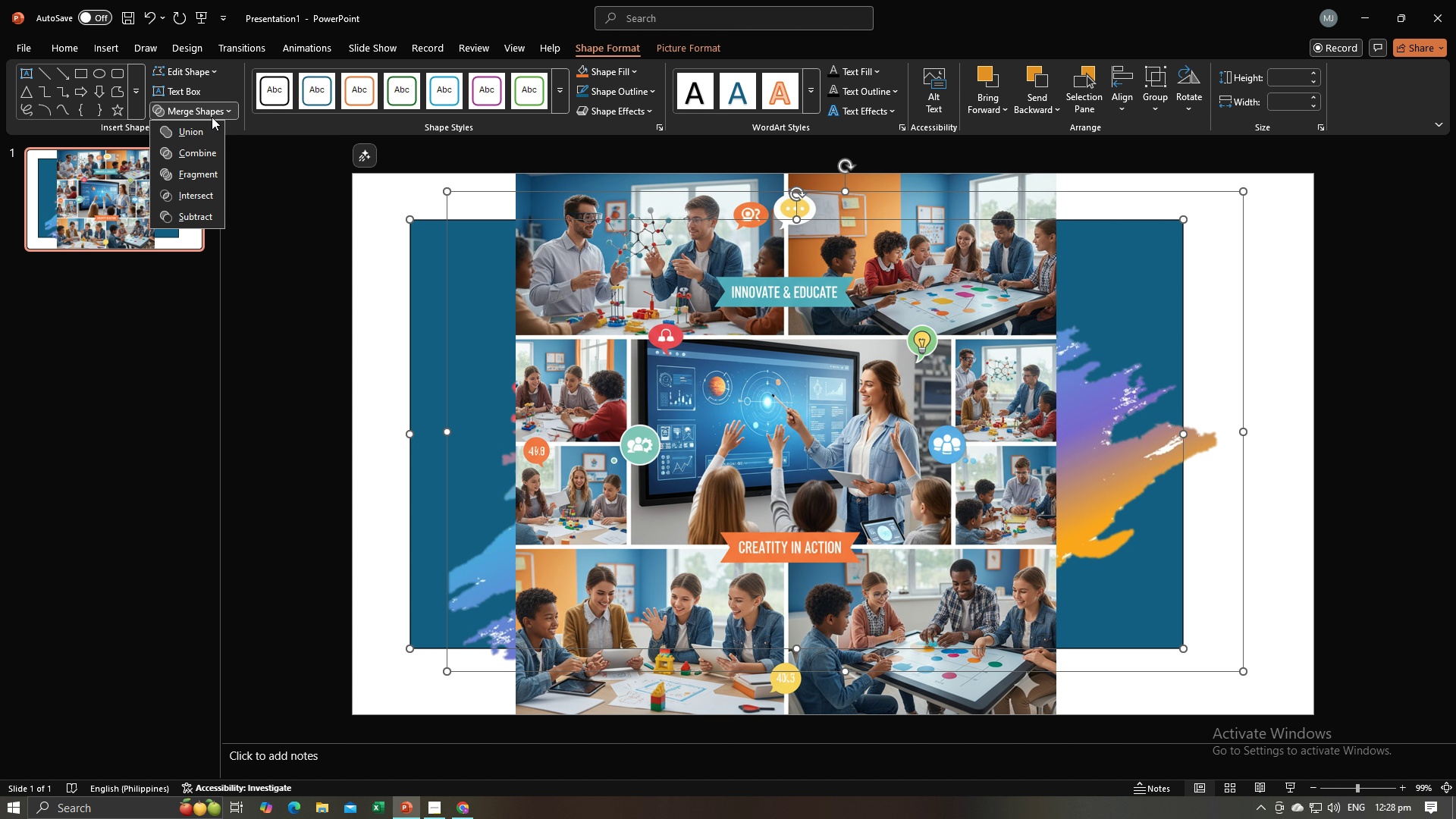 
mouse_move([218, 108])
 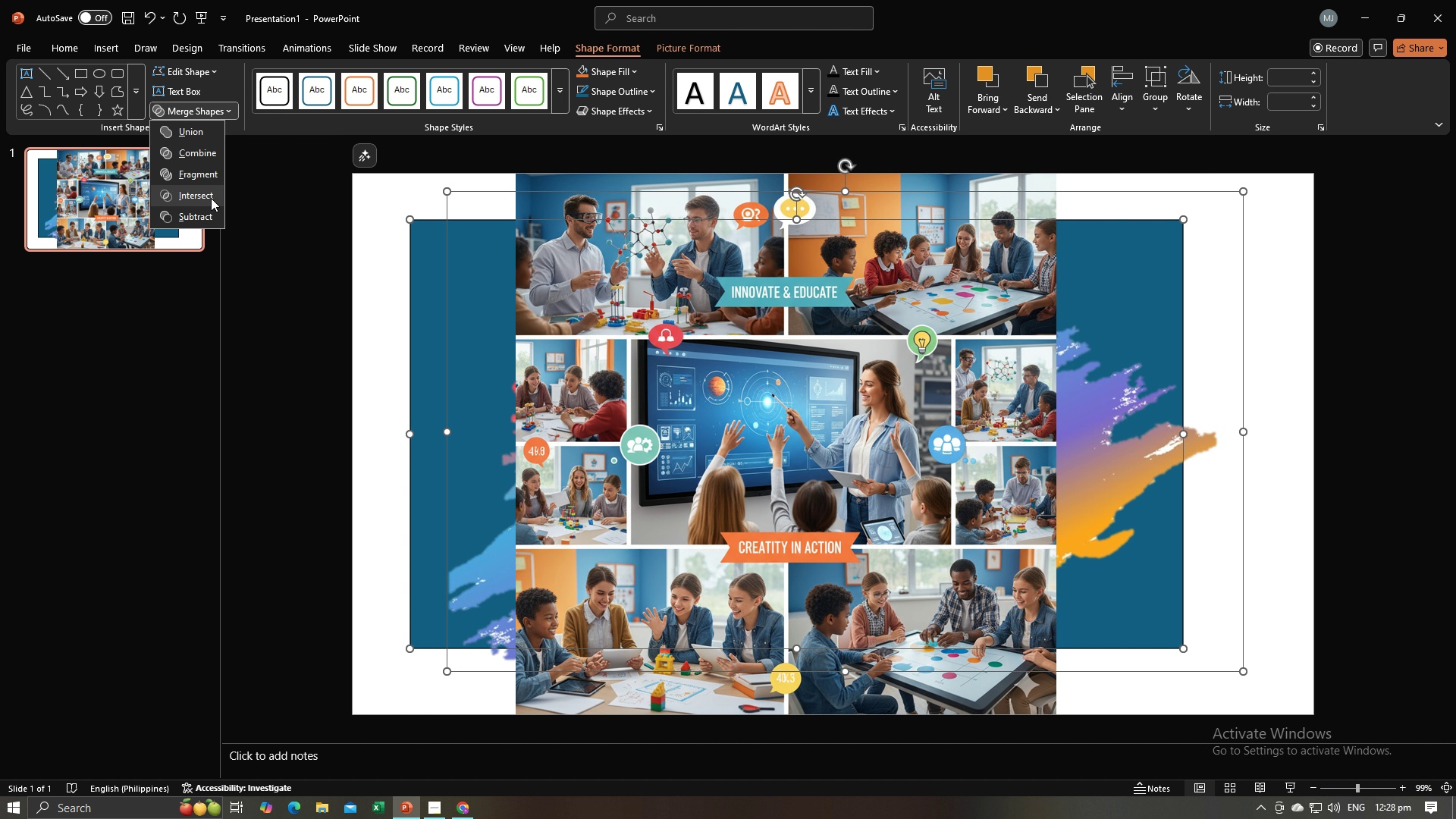 
wait(8.12)
 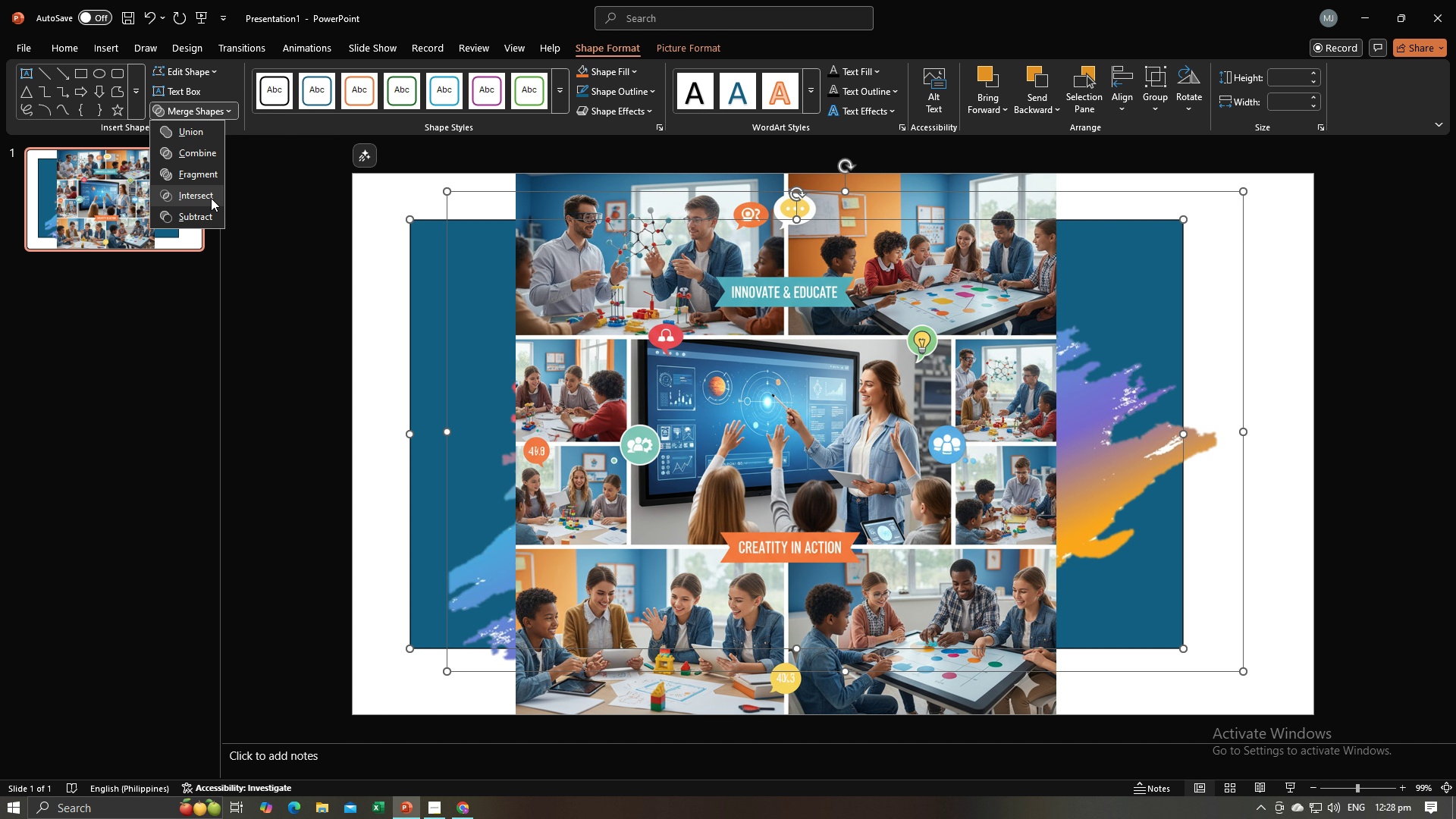 
left_click([194, 187])
 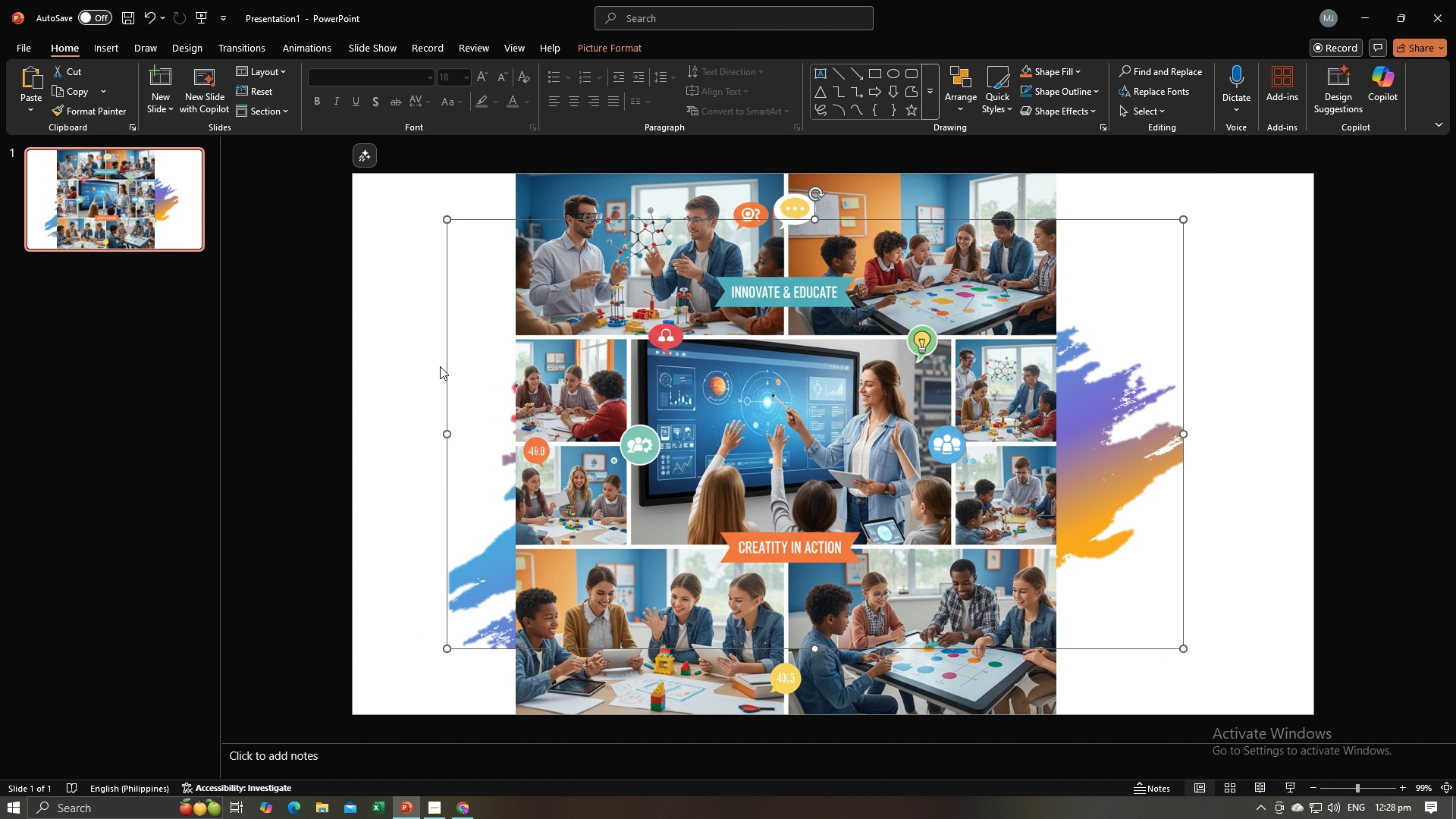 
left_click([420, 383])
 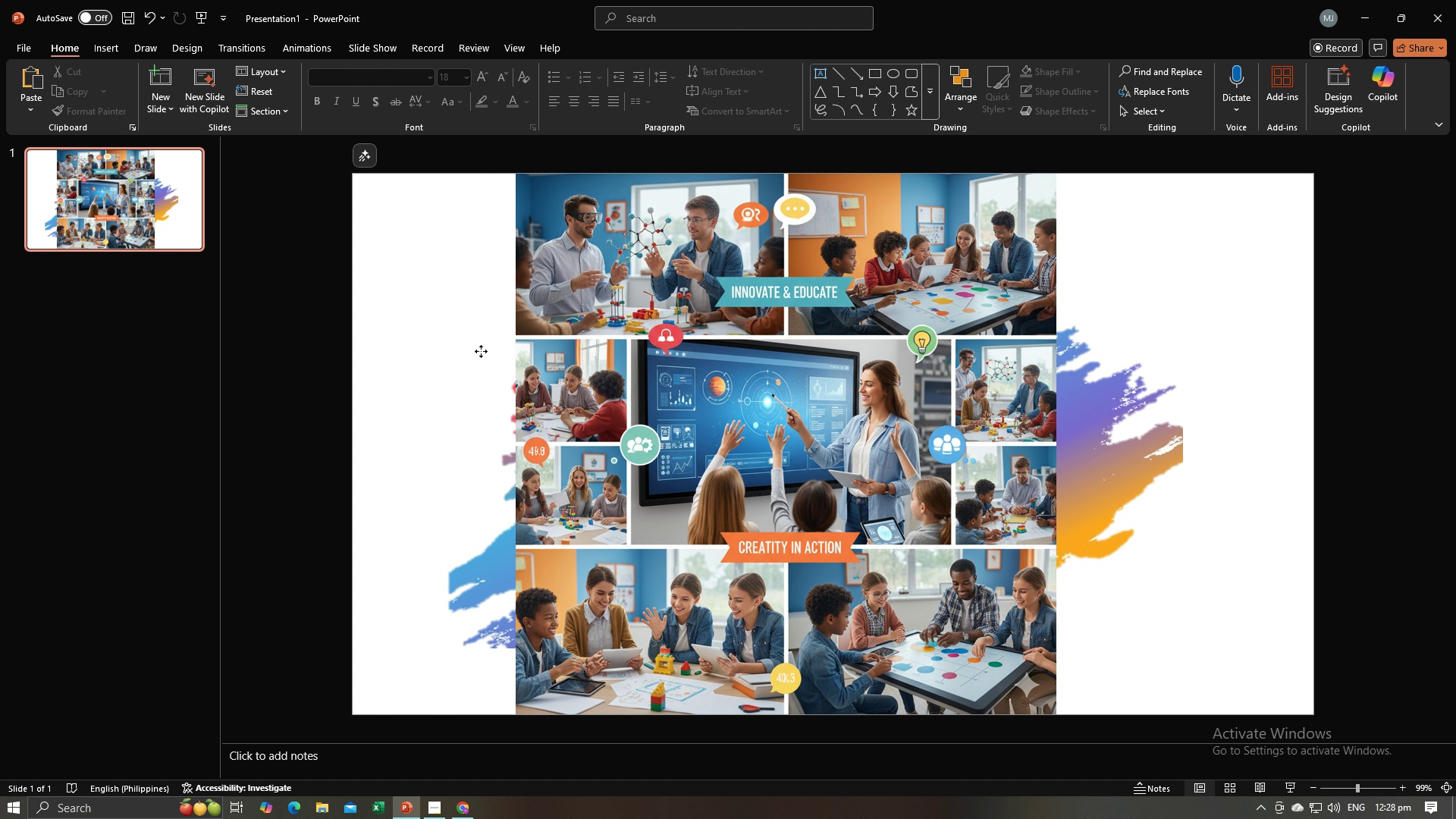 
left_click([481, 351])
 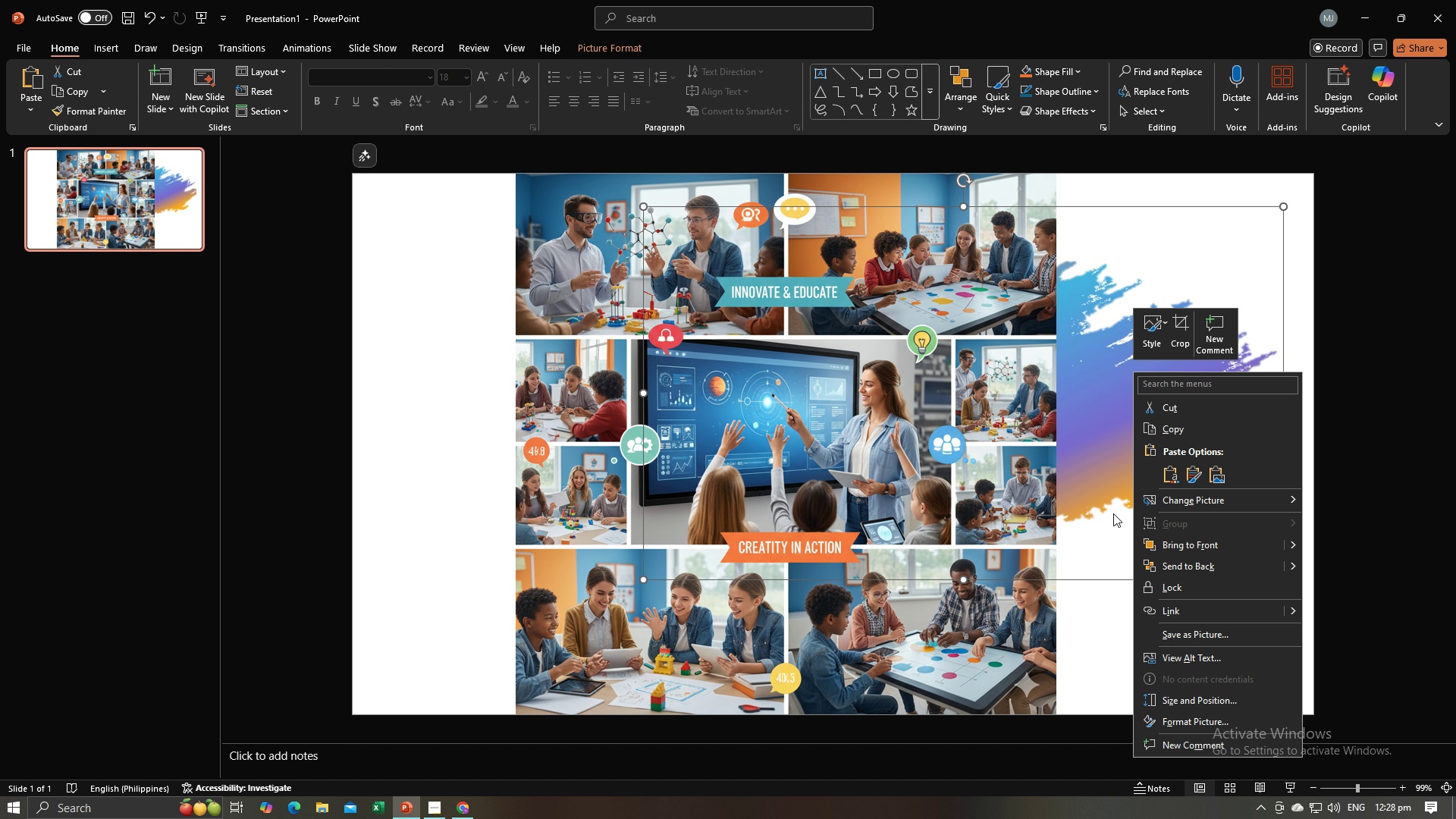 
wait(16.13)
 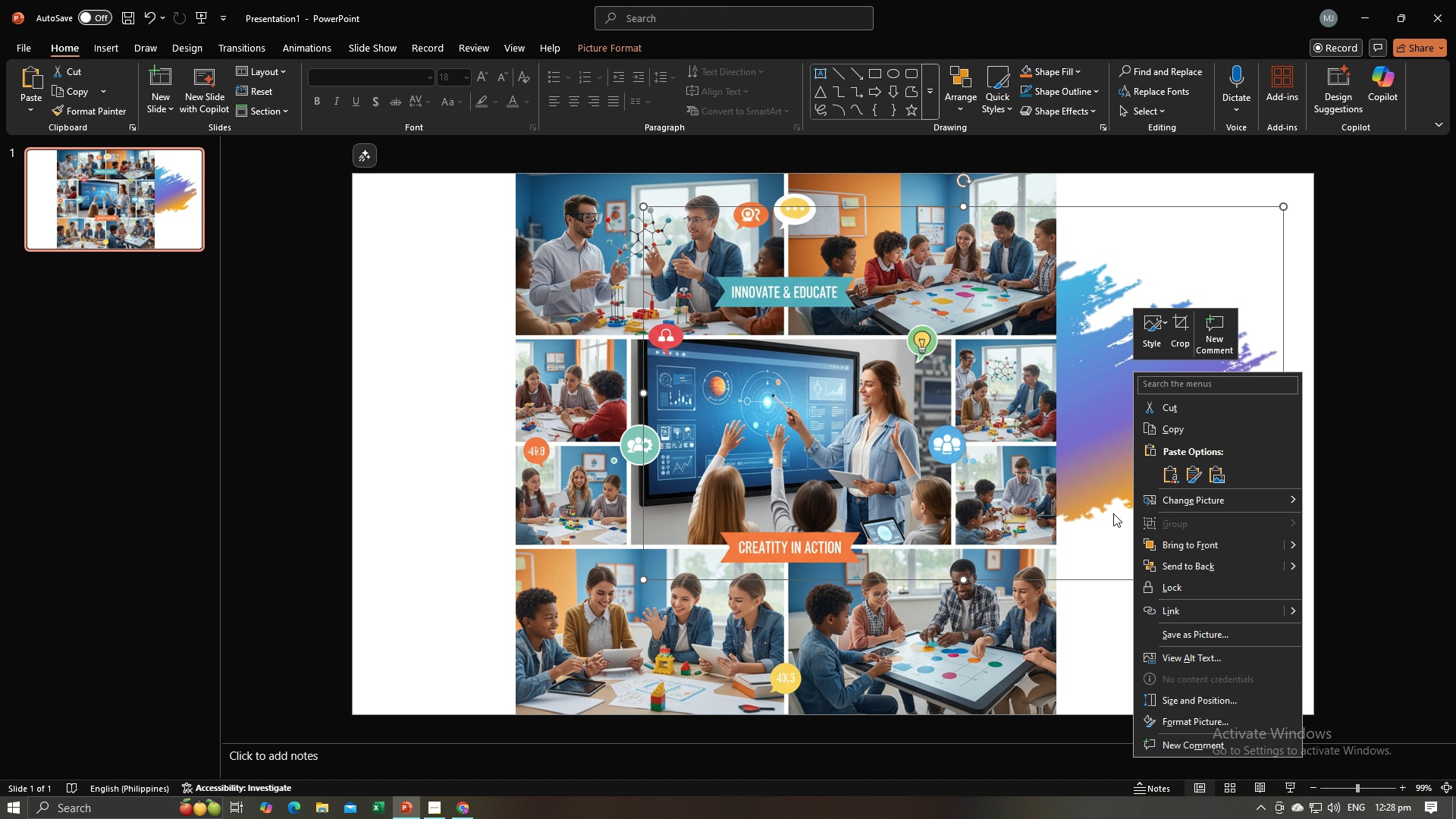 
left_click([1216, 719])
 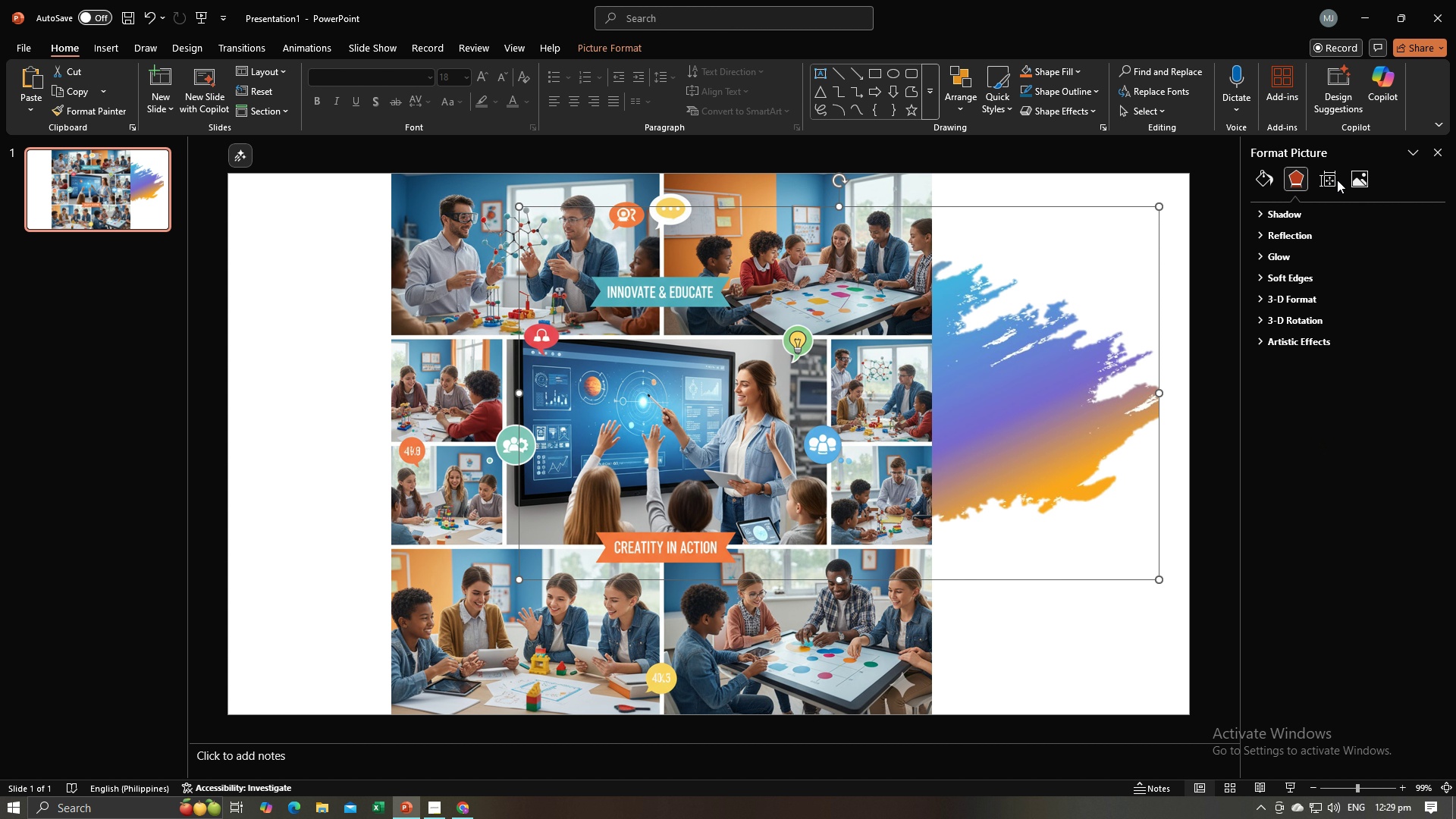 
left_click([1272, 180])
 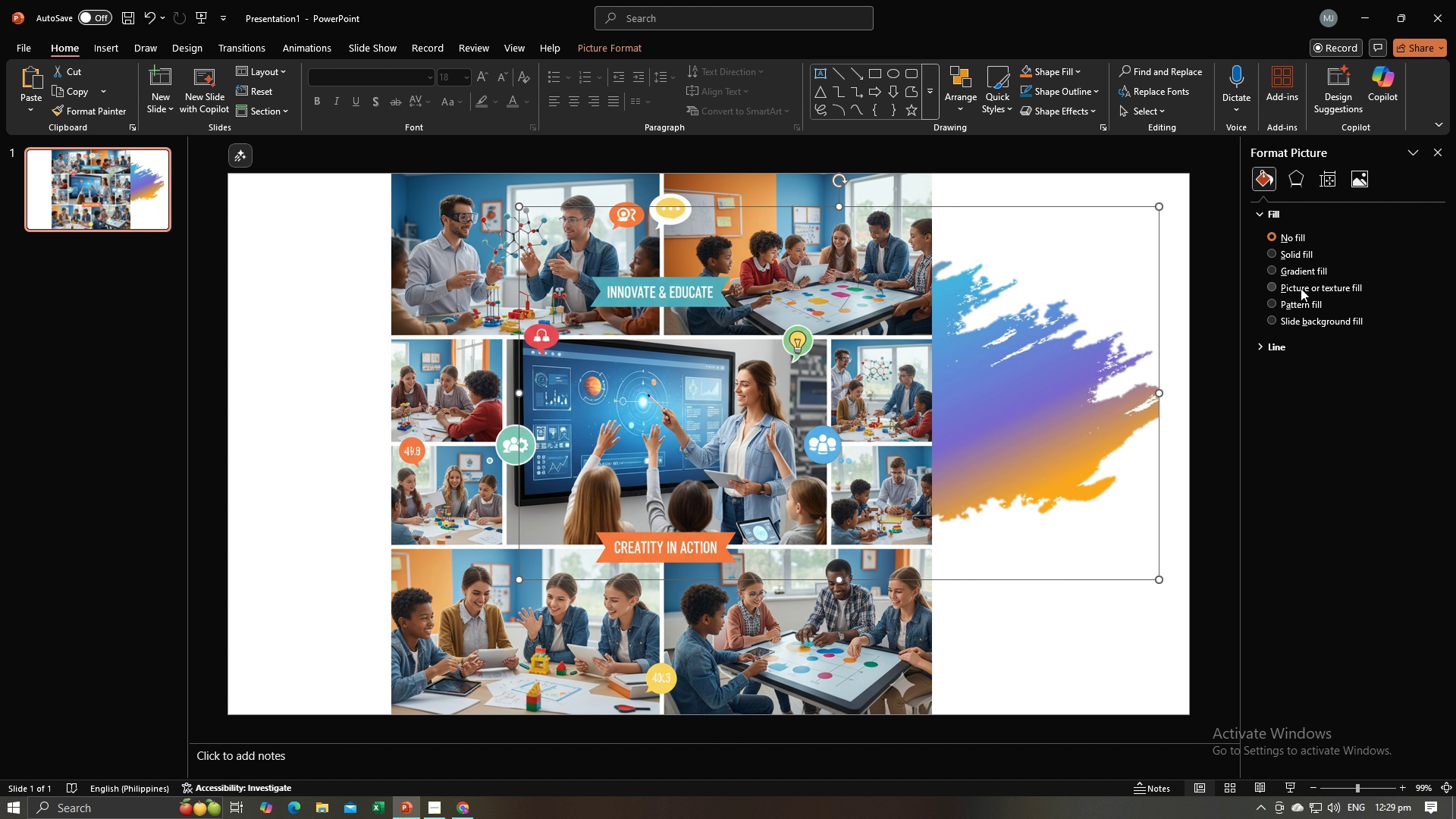 
left_click([1300, 287])
 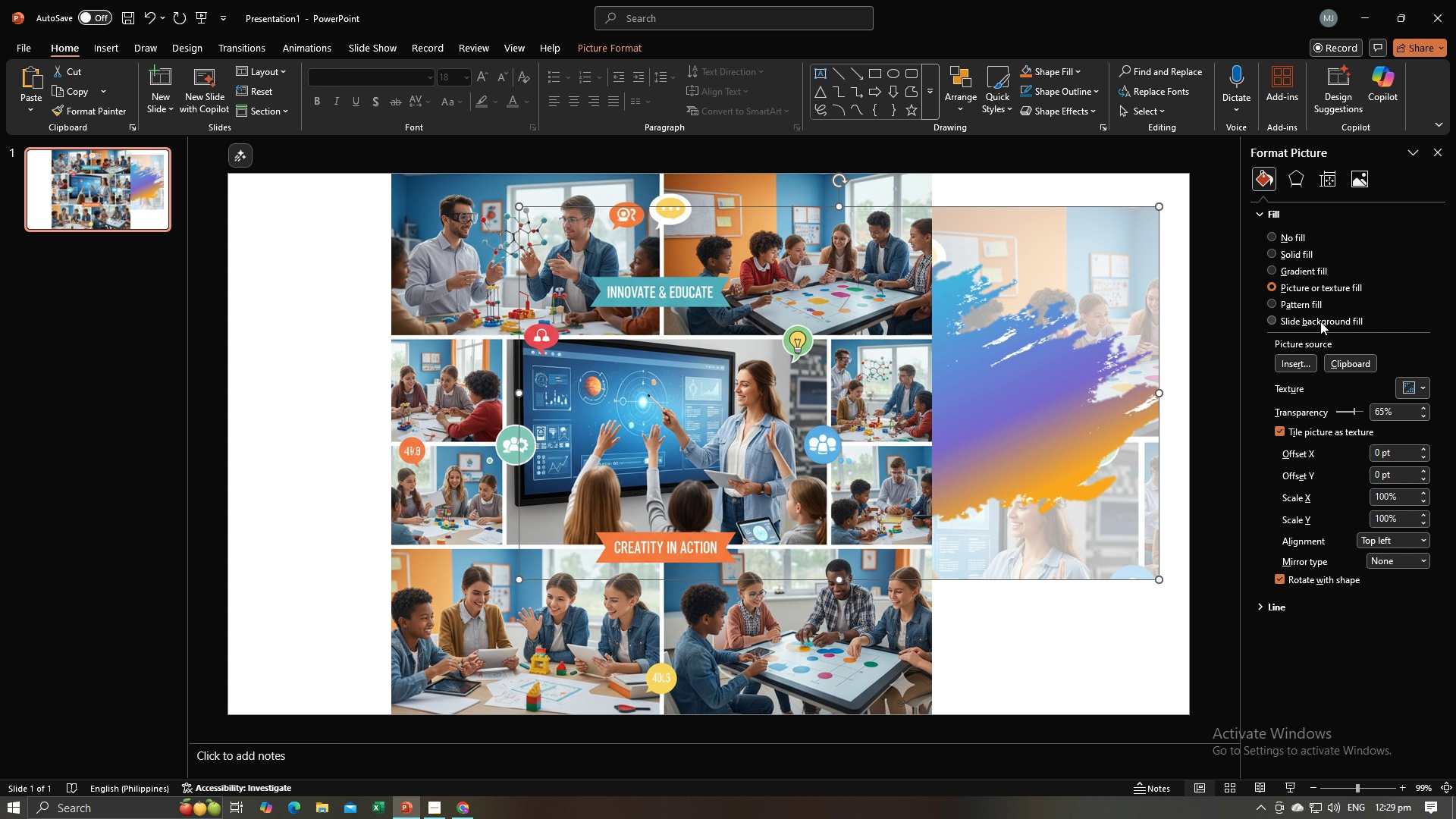 
wait(11.48)
 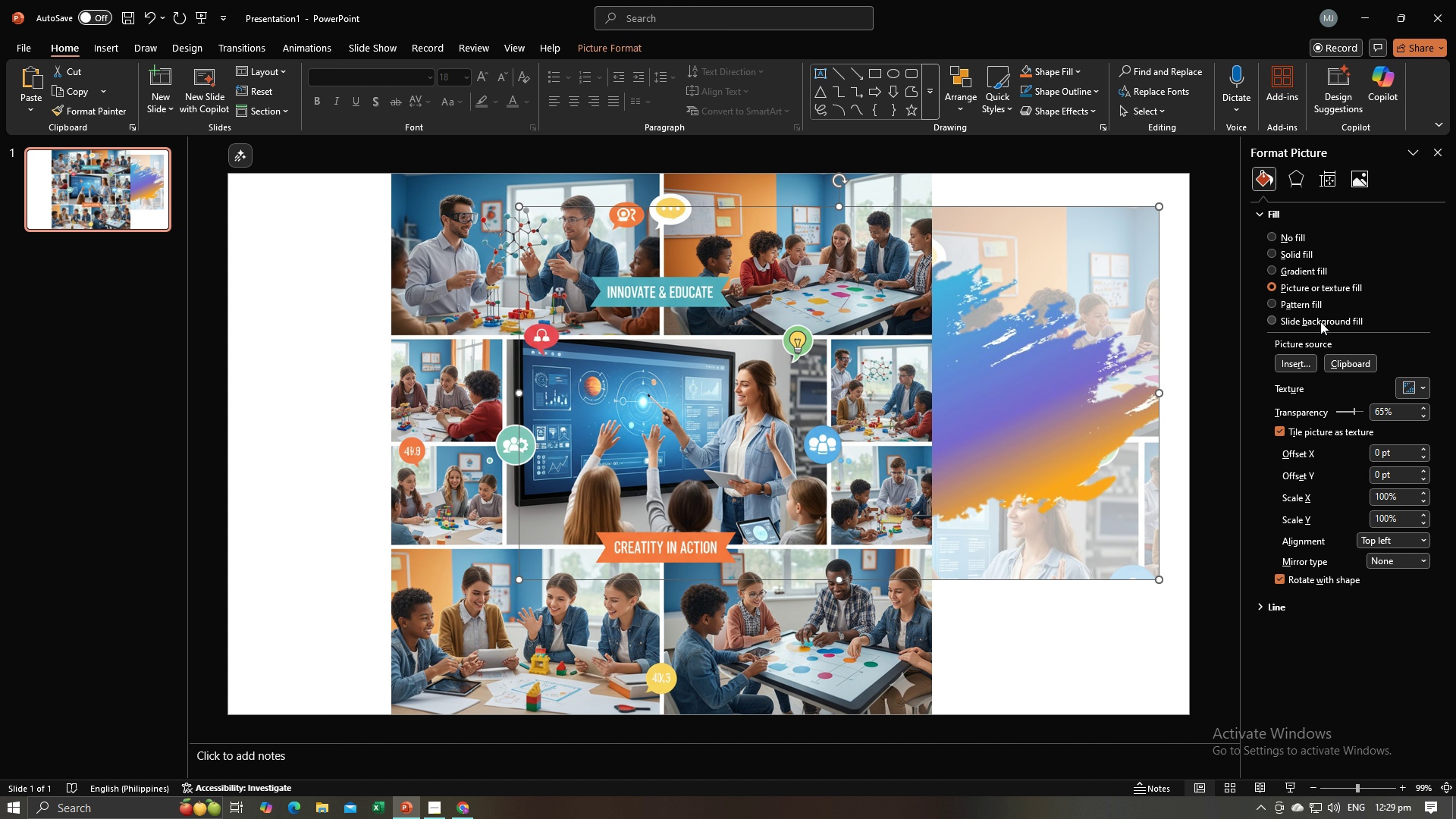 
left_click([1431, 159])
 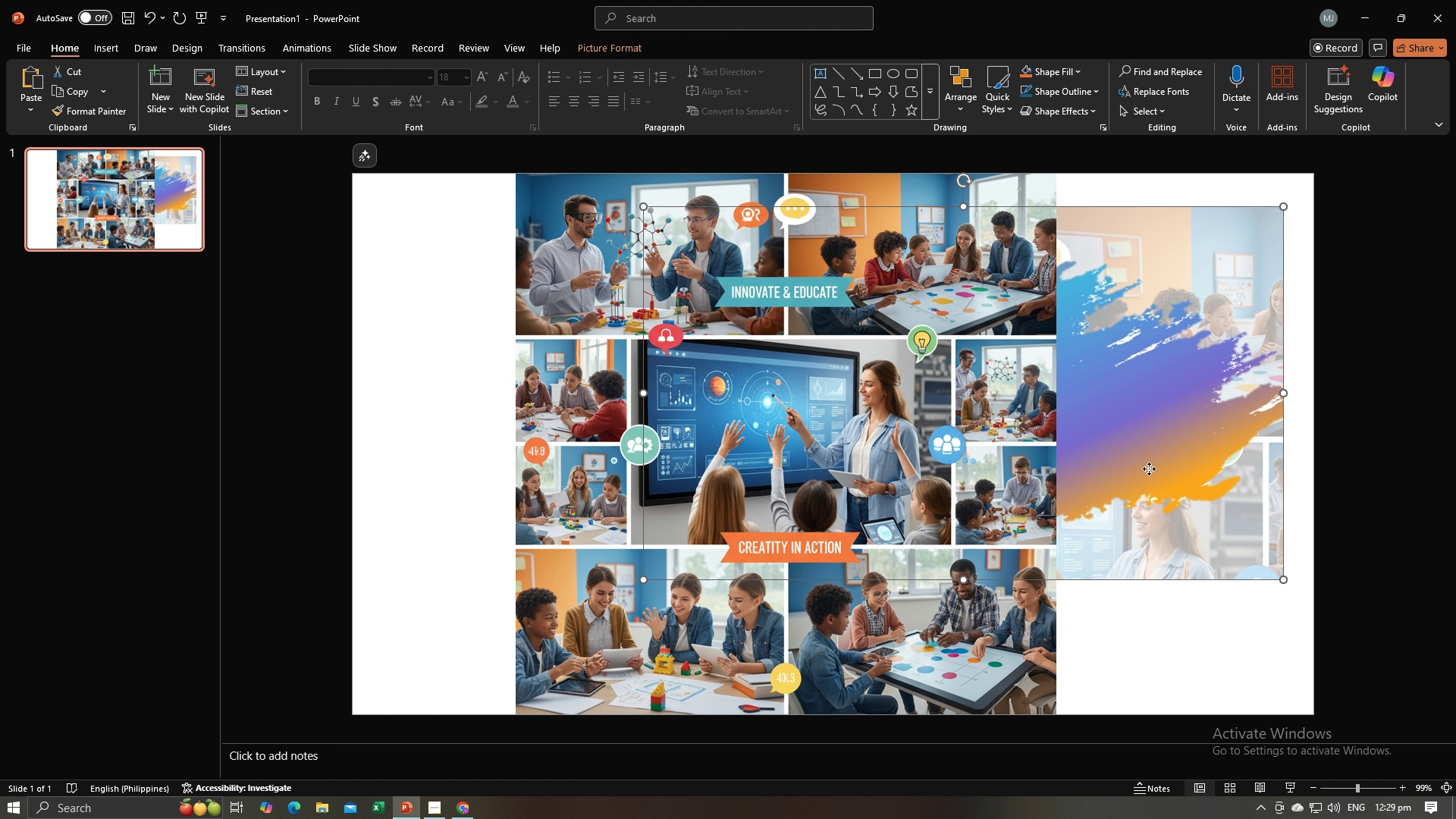 
left_click([1149, 469])
 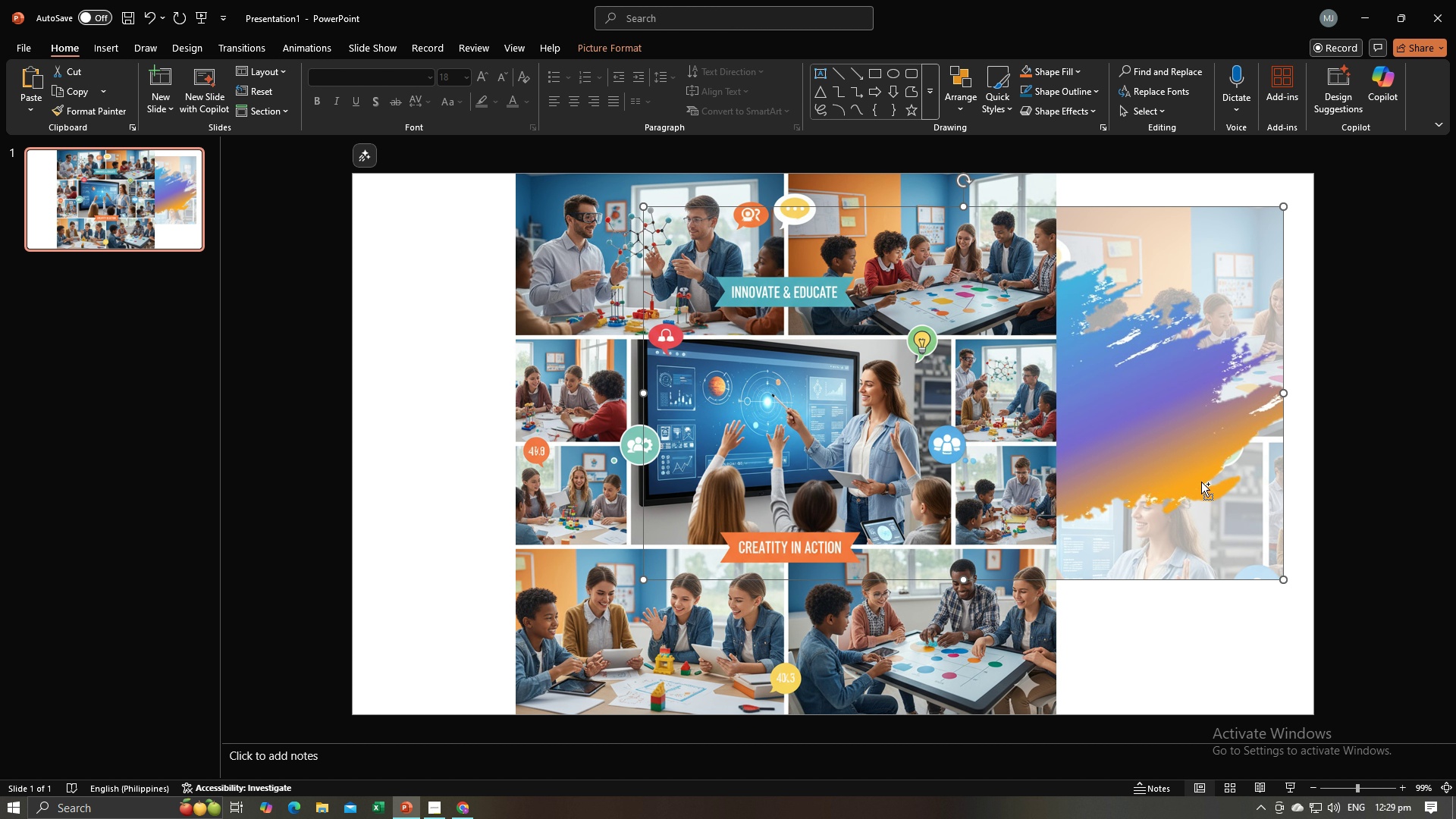 
key(Control+Z)
 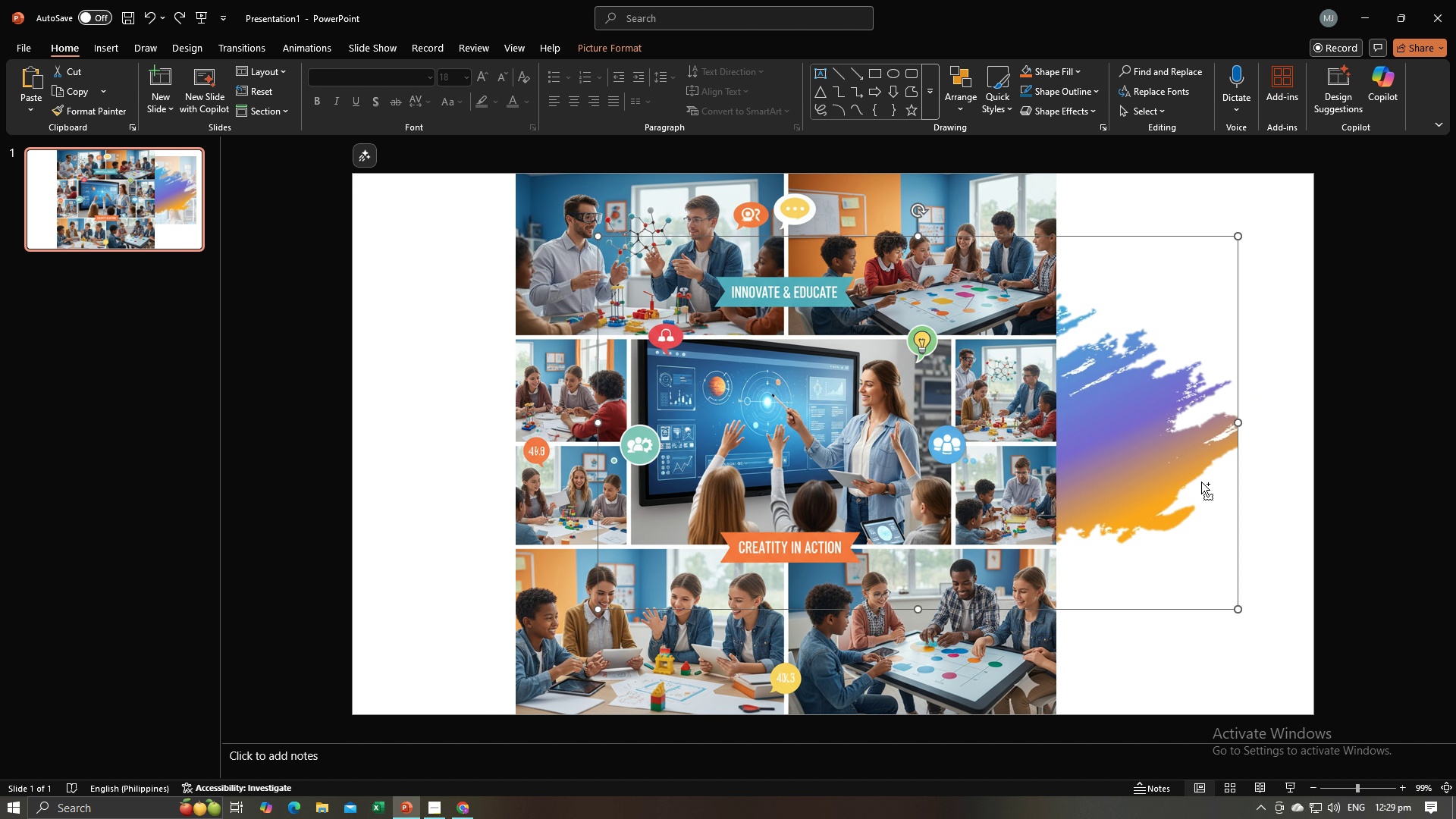 
key(Control+Z)
 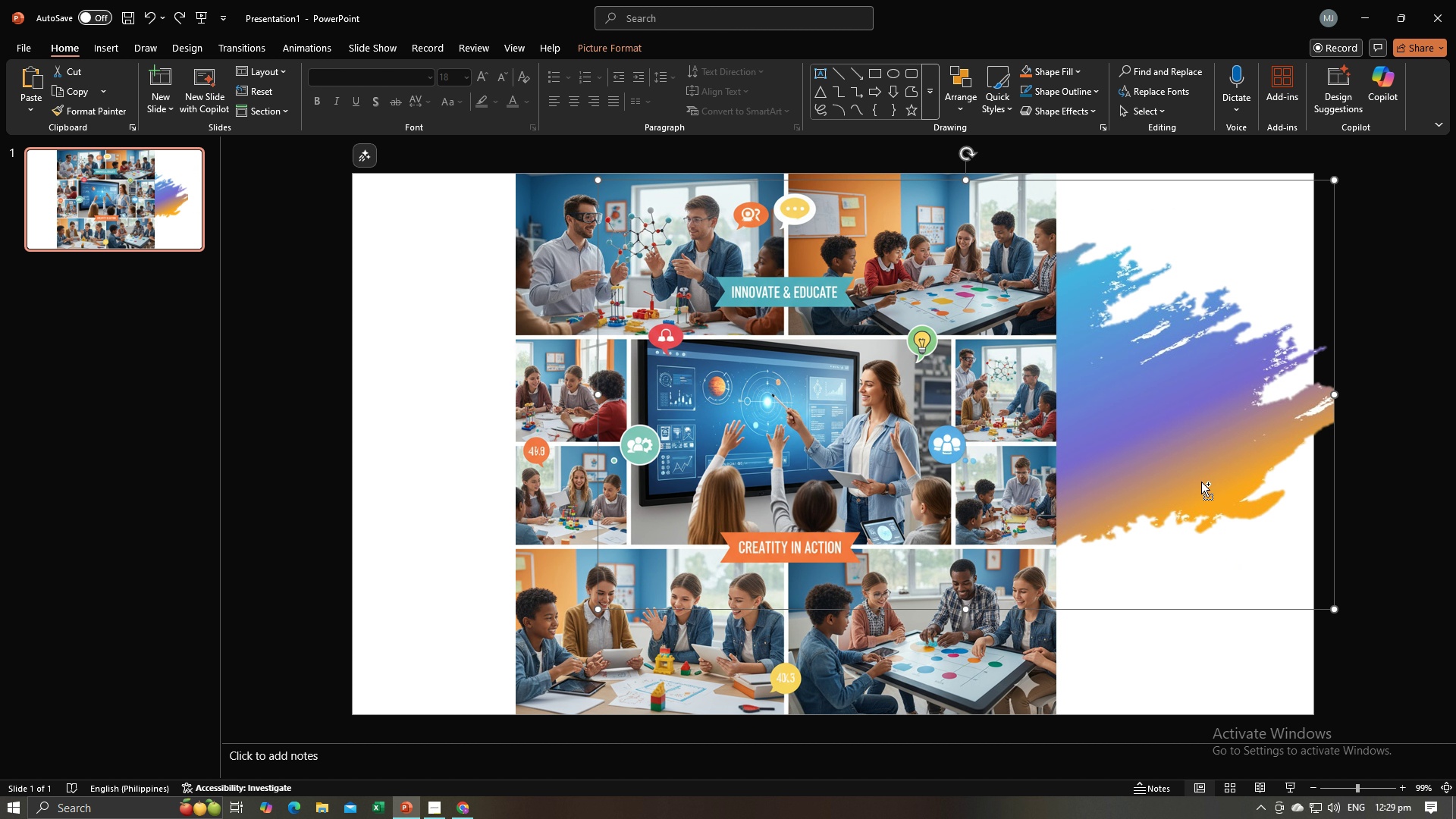 
key(Control+Z)
 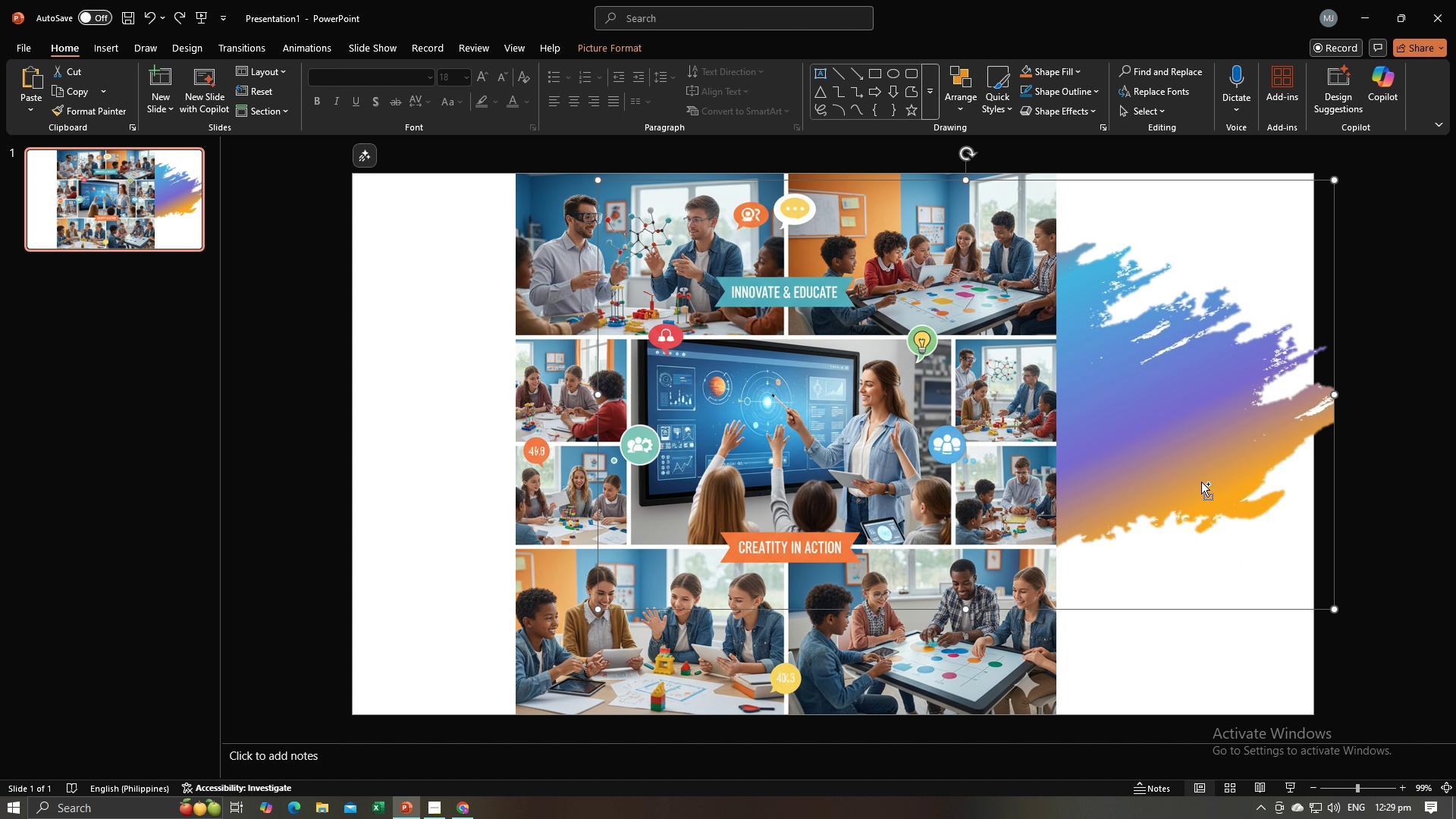 
key(Control+Z)
 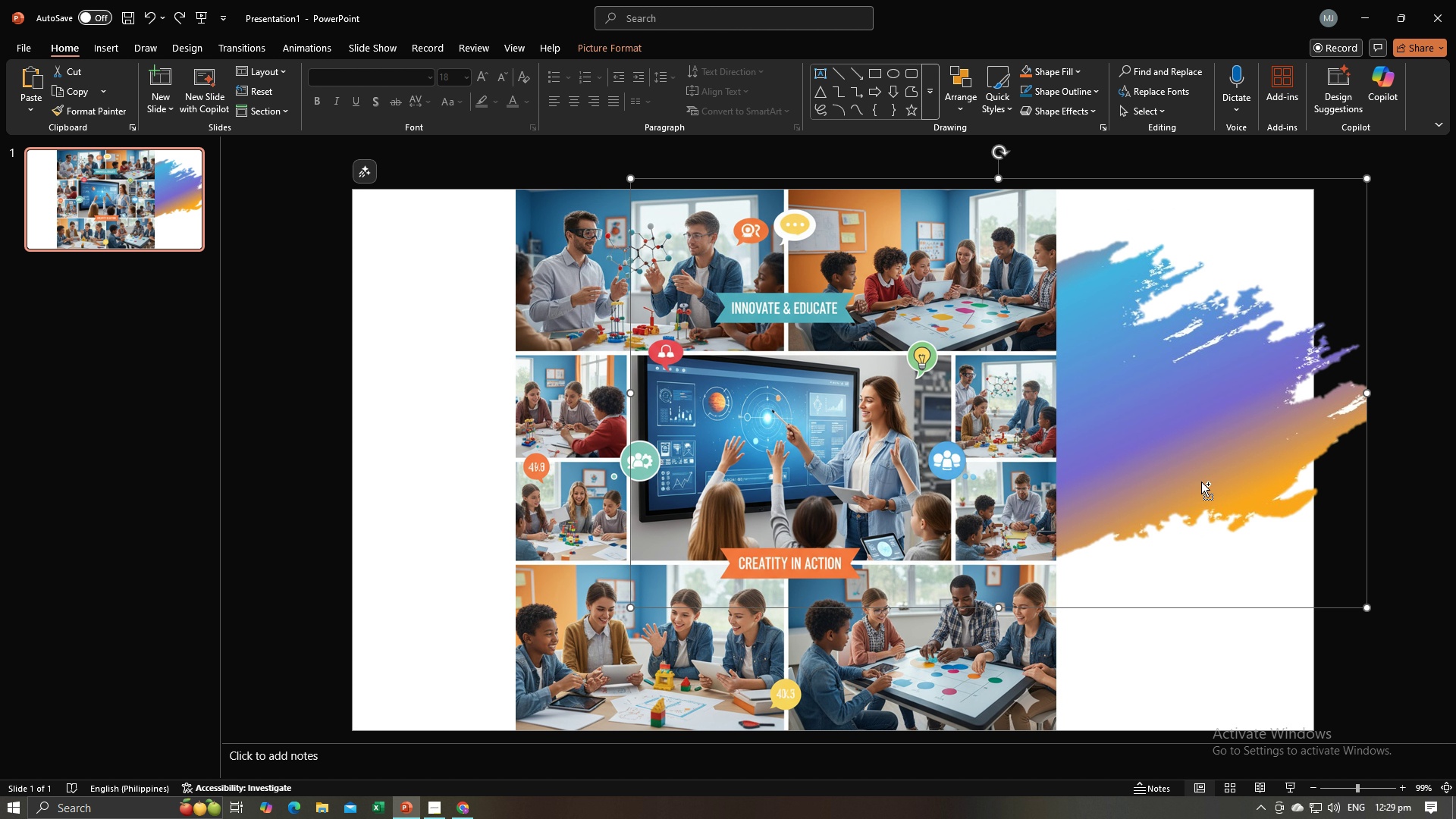 
key(Control+Z)
 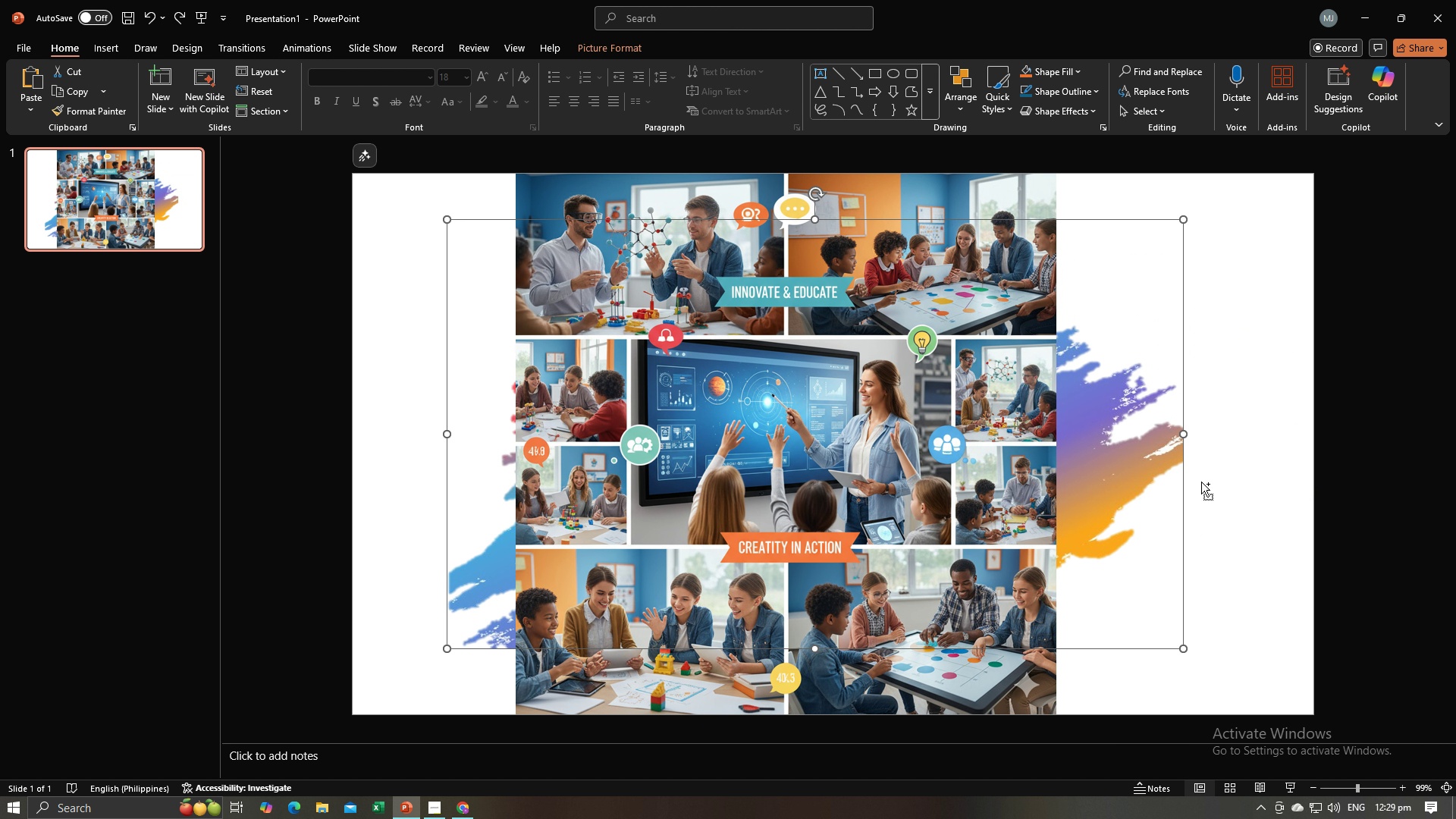 
key(Control+Z)
 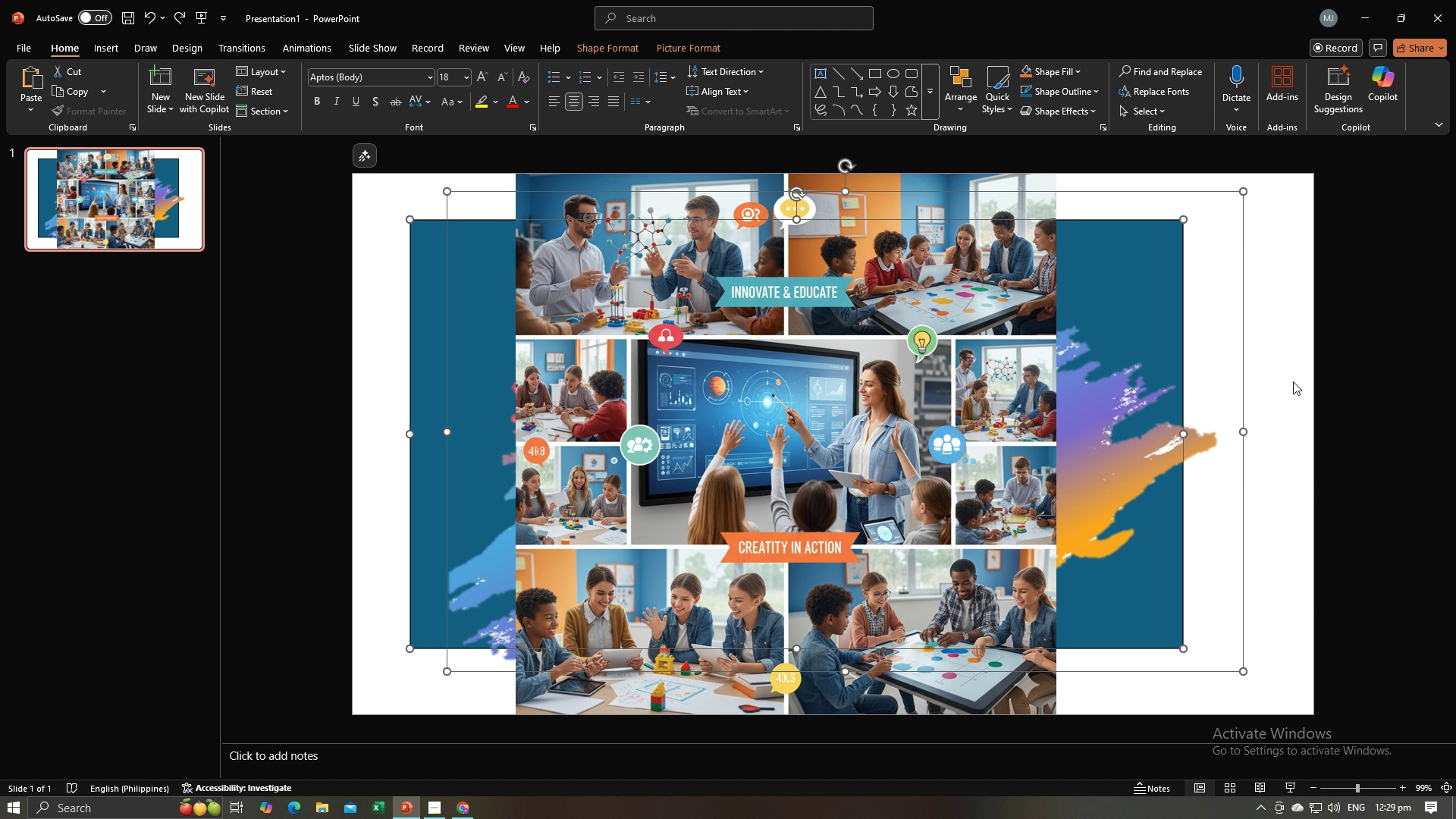 
left_click([1285, 390])
 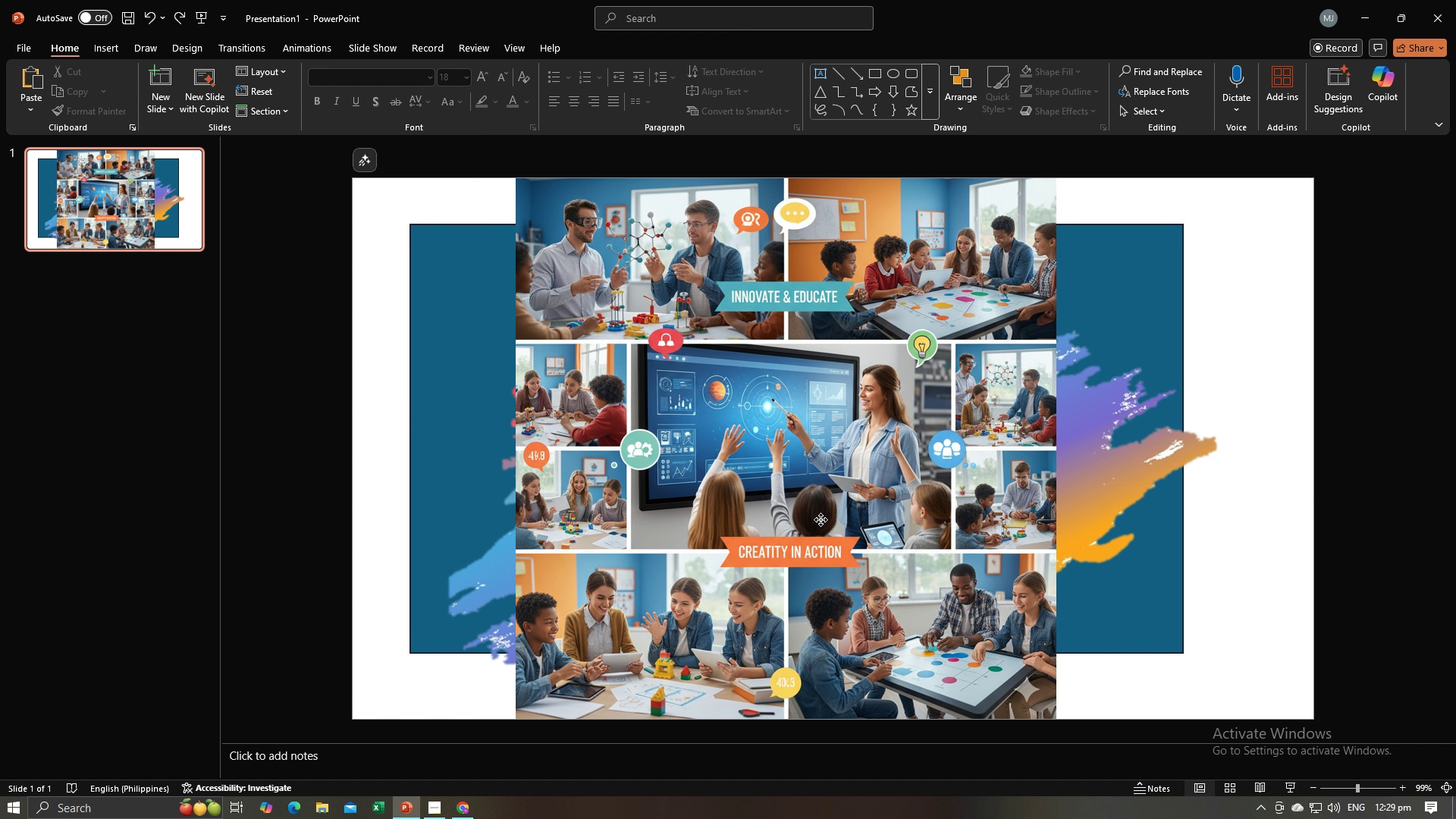 
left_click([821, 519])
 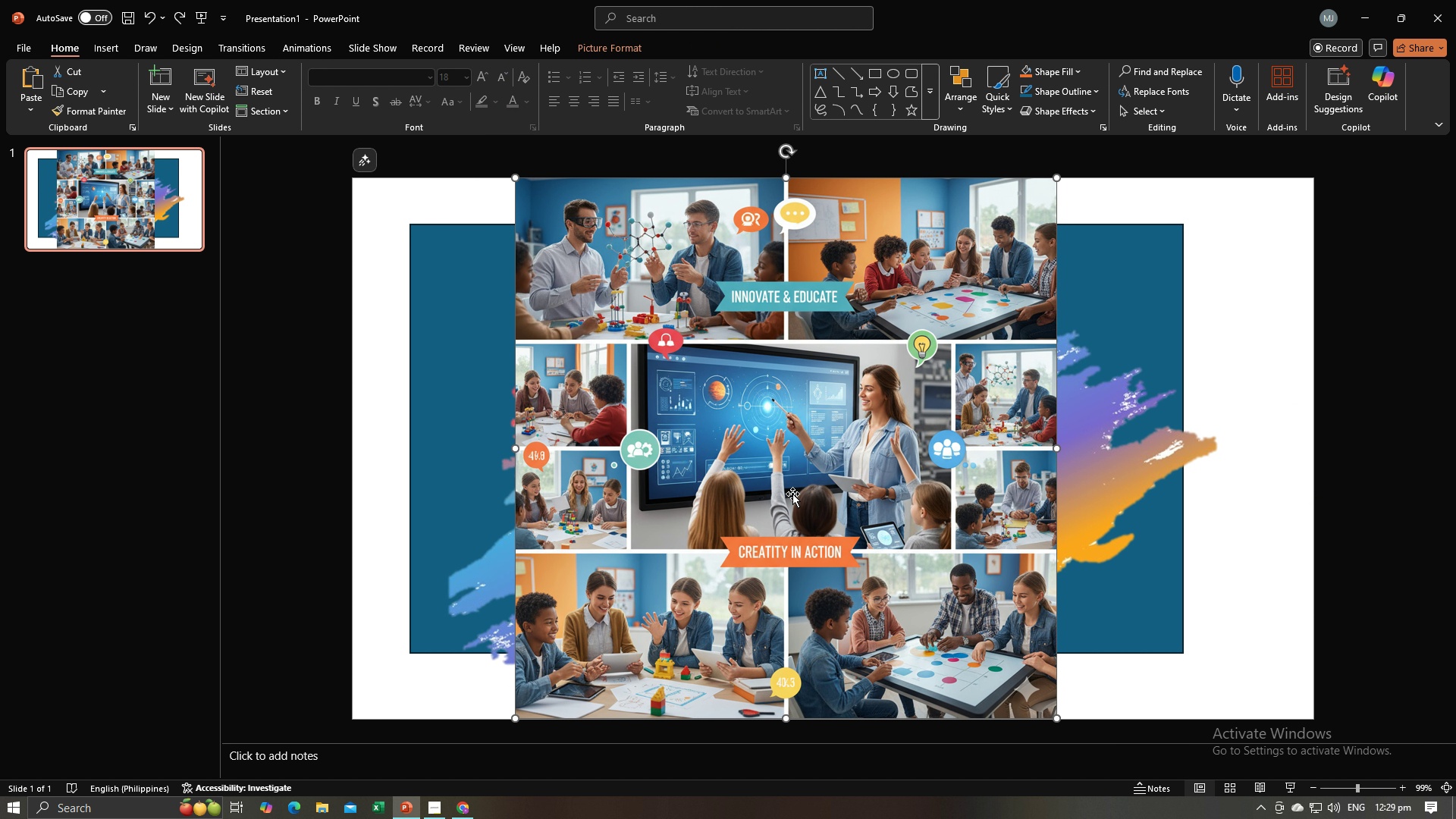 
hold_key(key=ControlLeft, duration=1.14)
left_click([433, 460])
 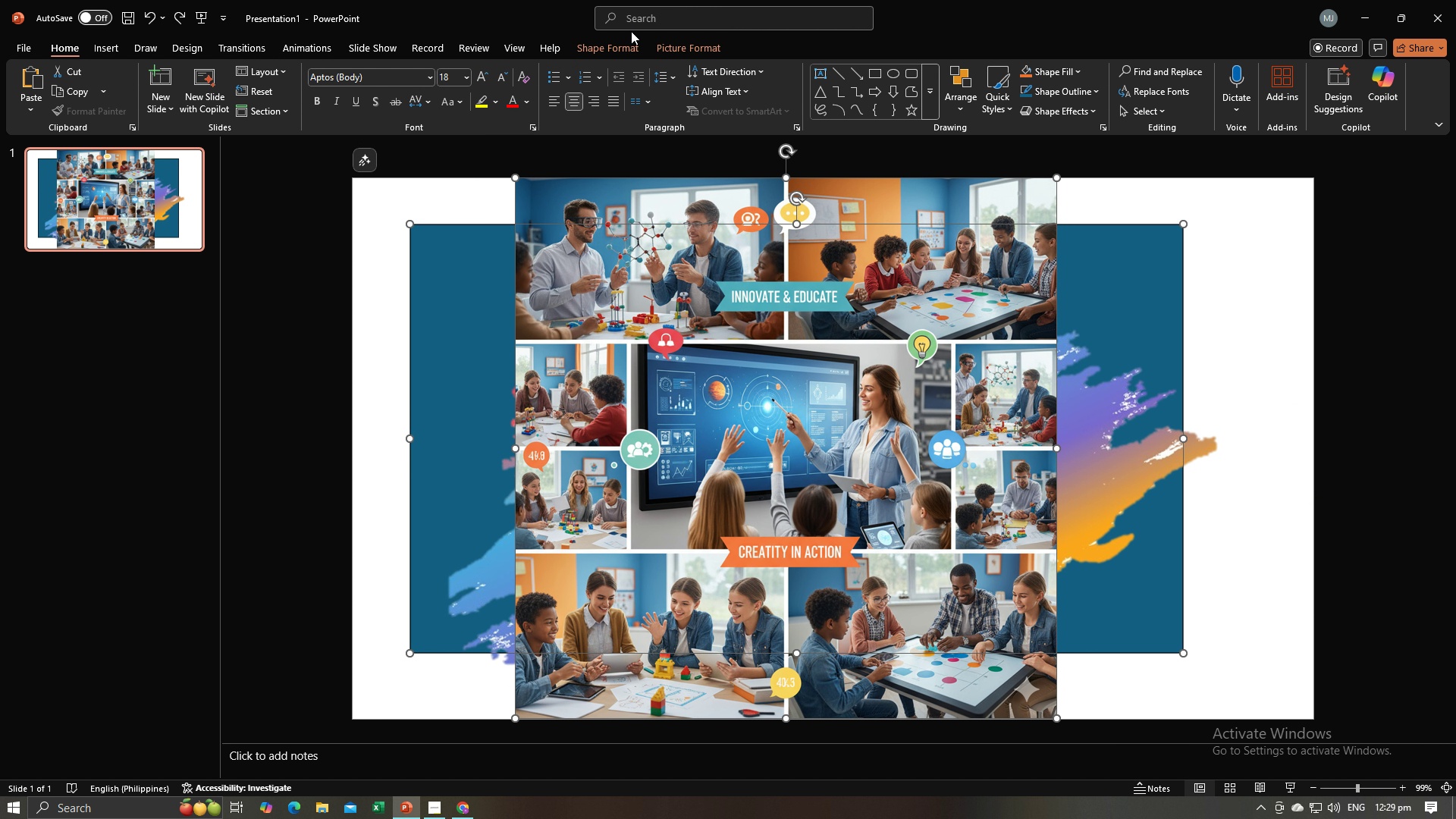 
double_click([624, 45])
 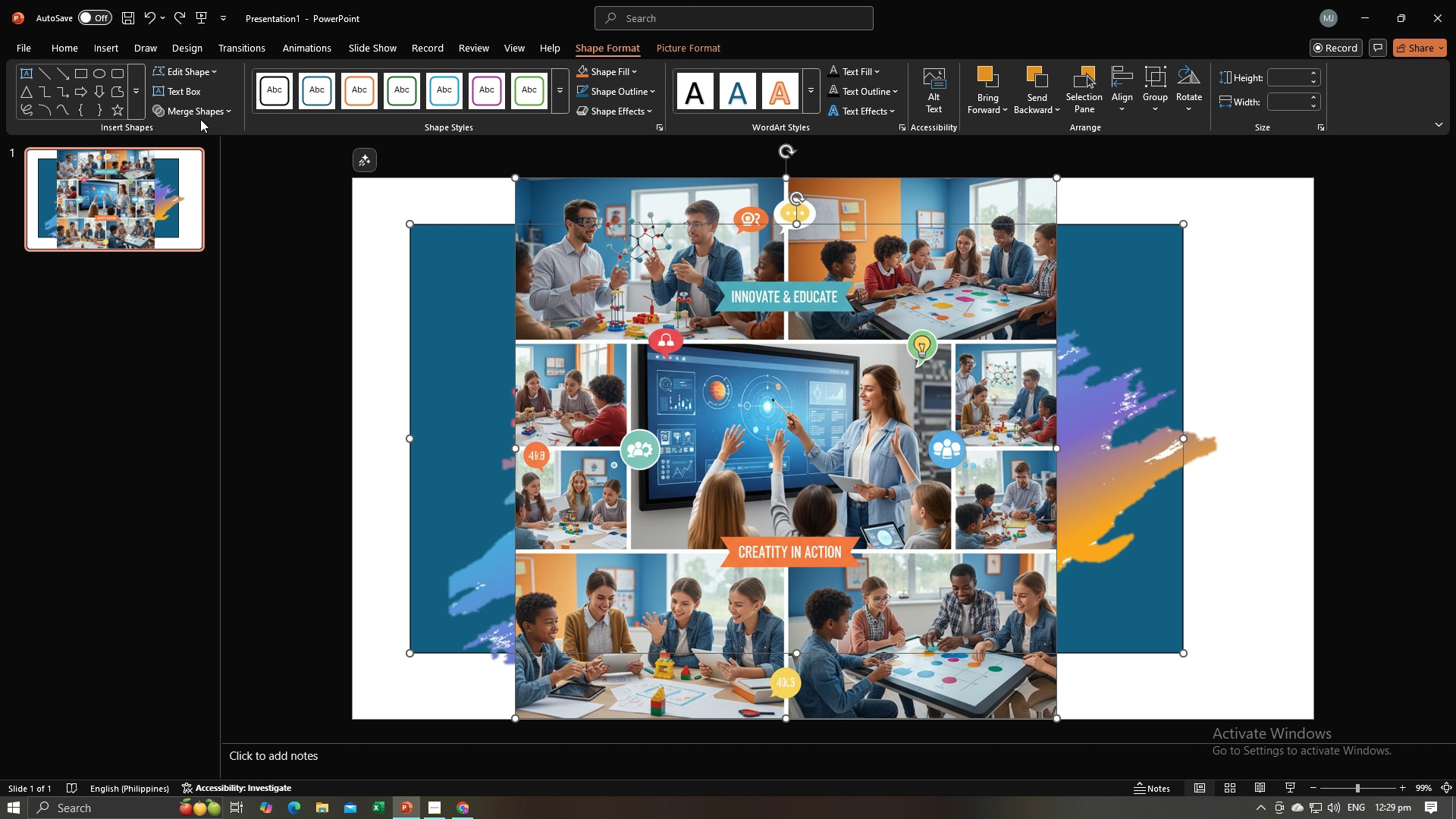 
left_click([200, 119])
 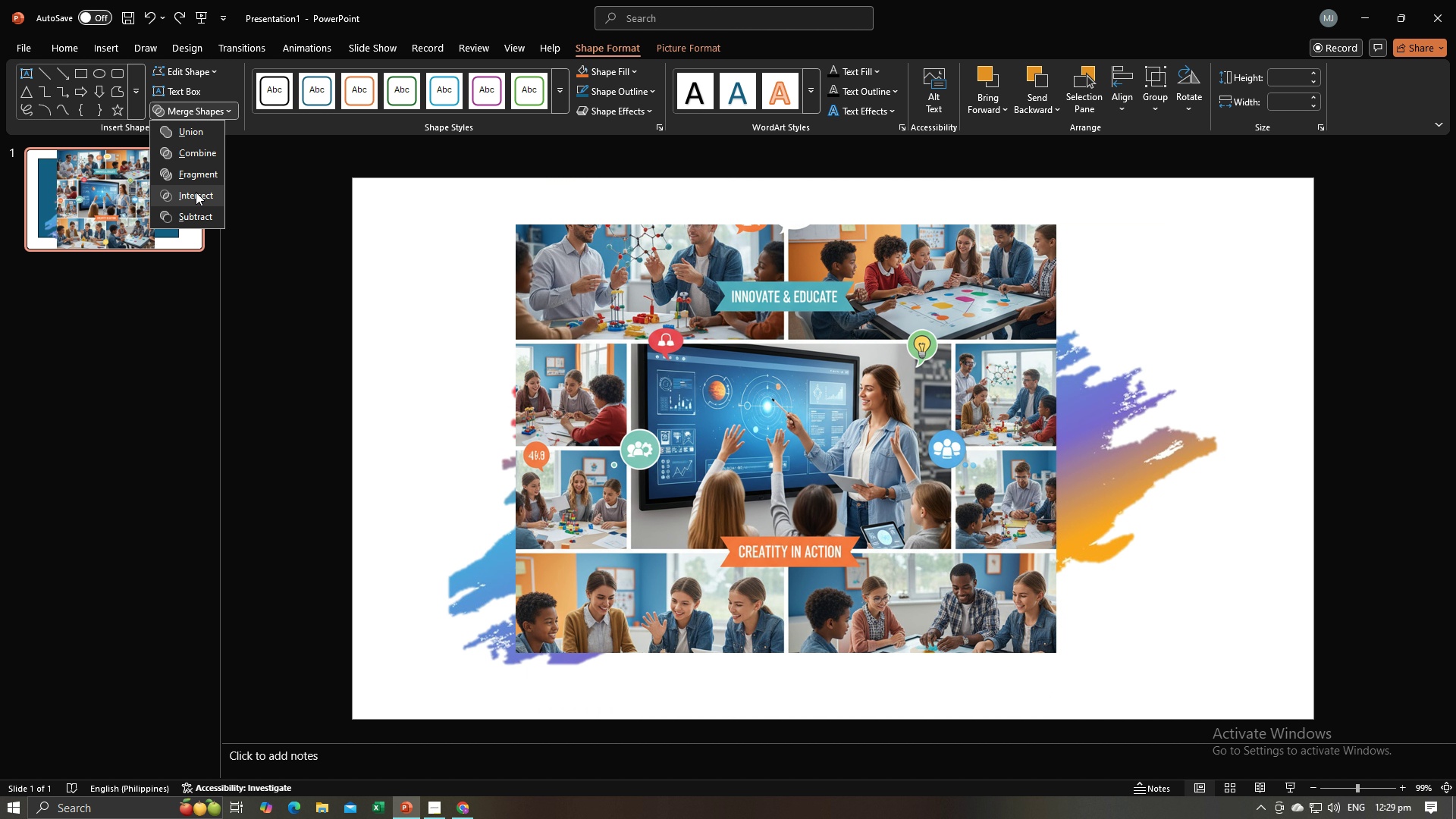 
left_click([196, 192])
 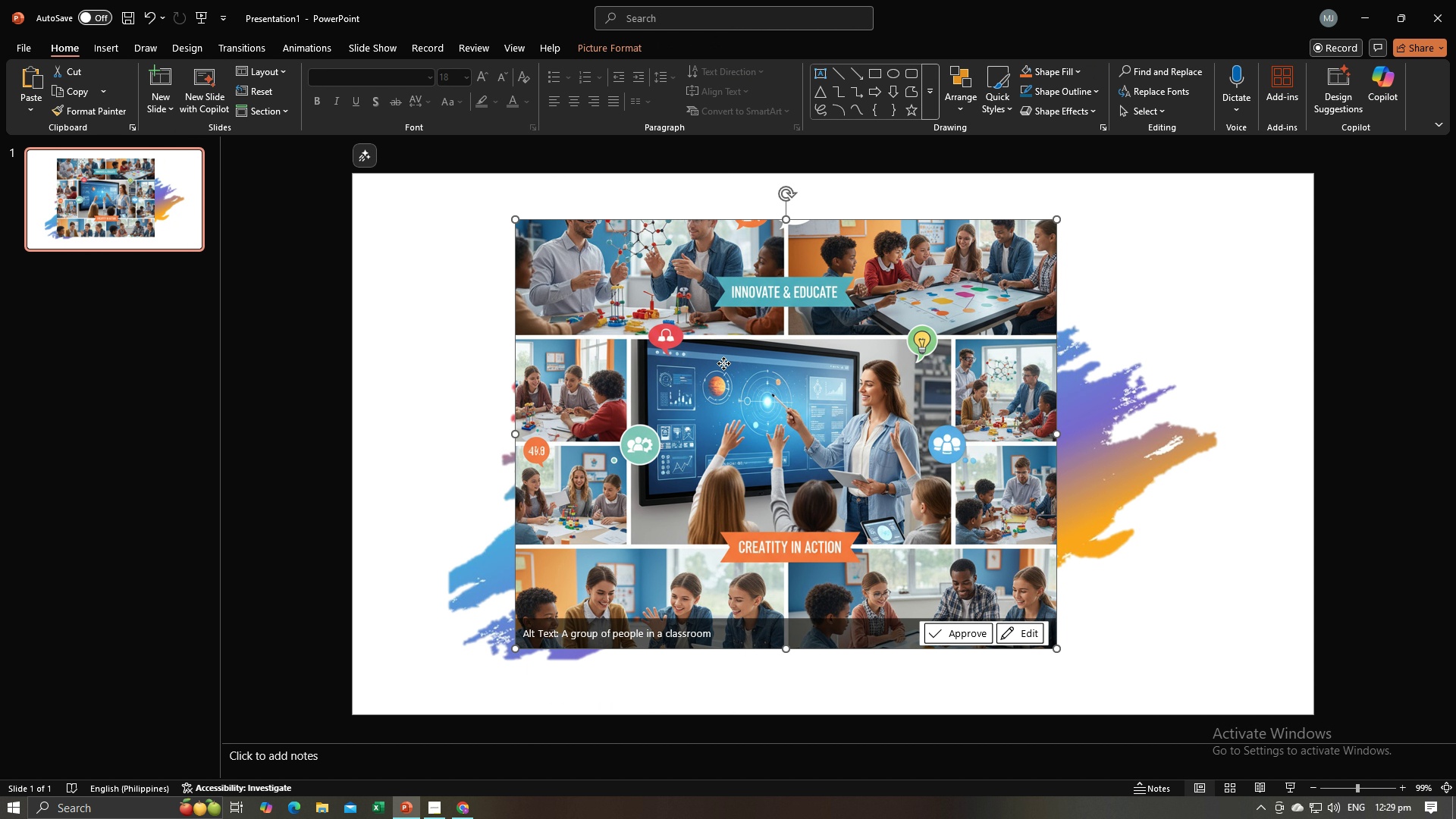 
left_click([723, 363])
 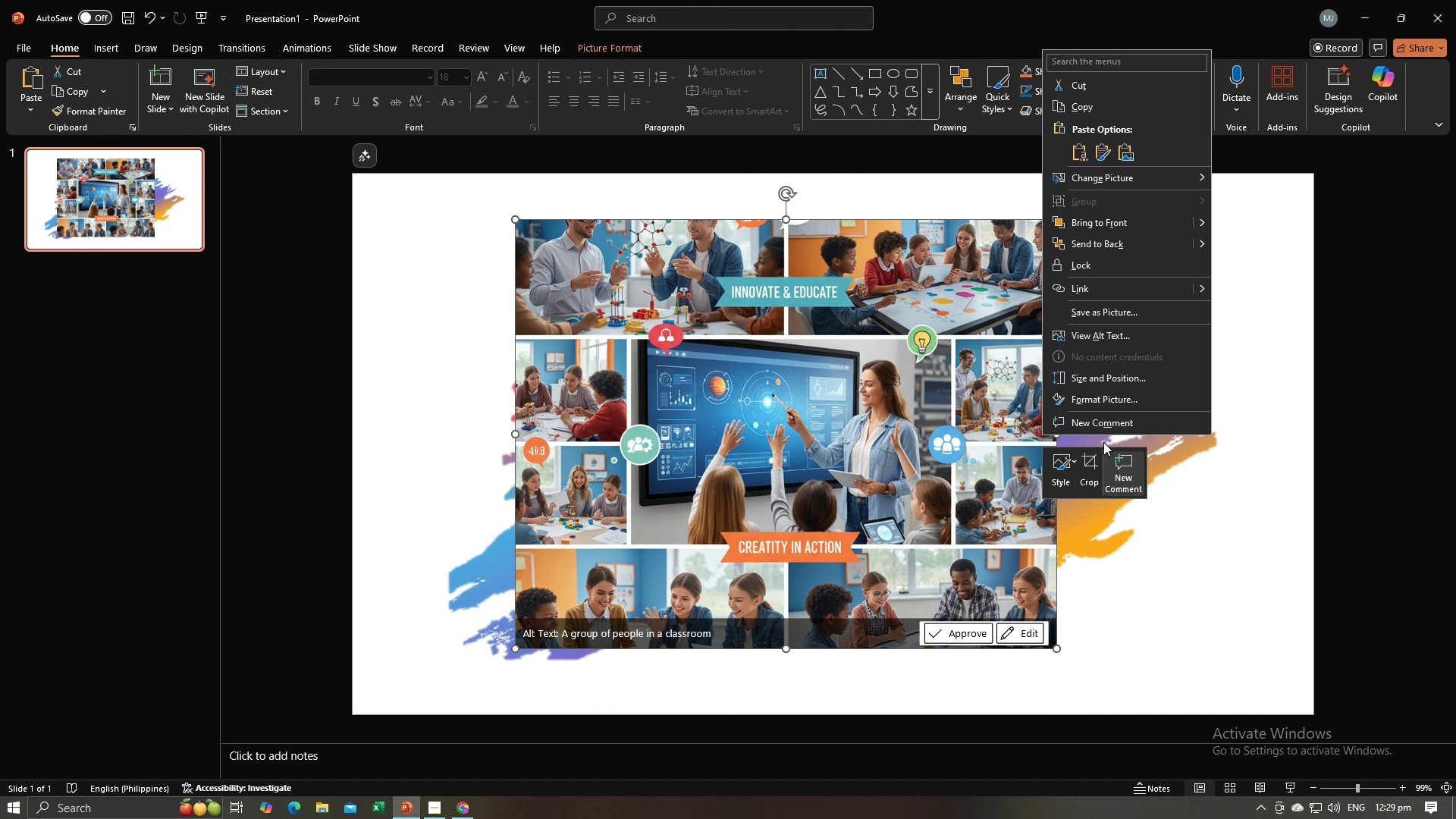 
wait(8.34)
 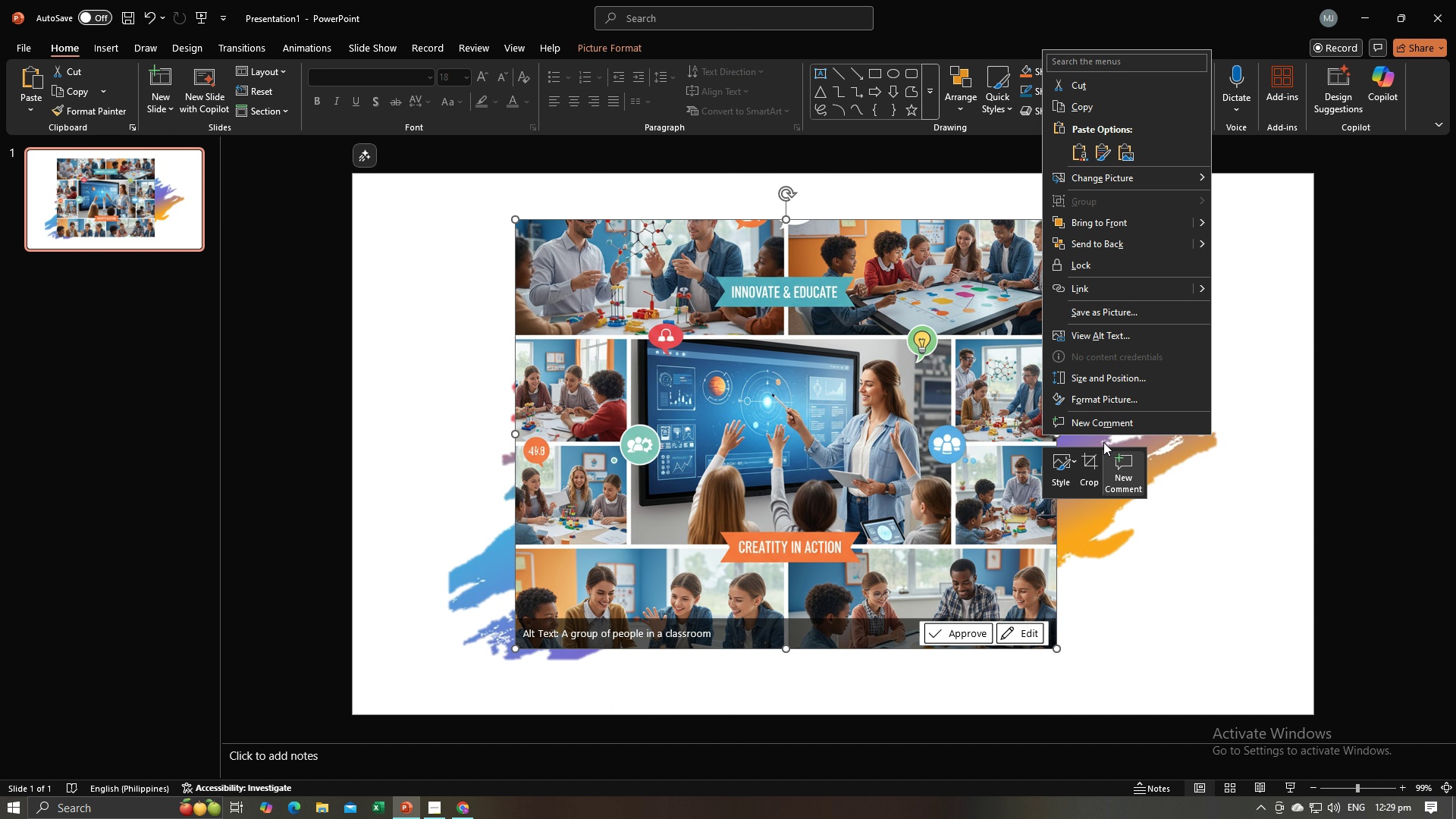 
left_click([1130, 398])
 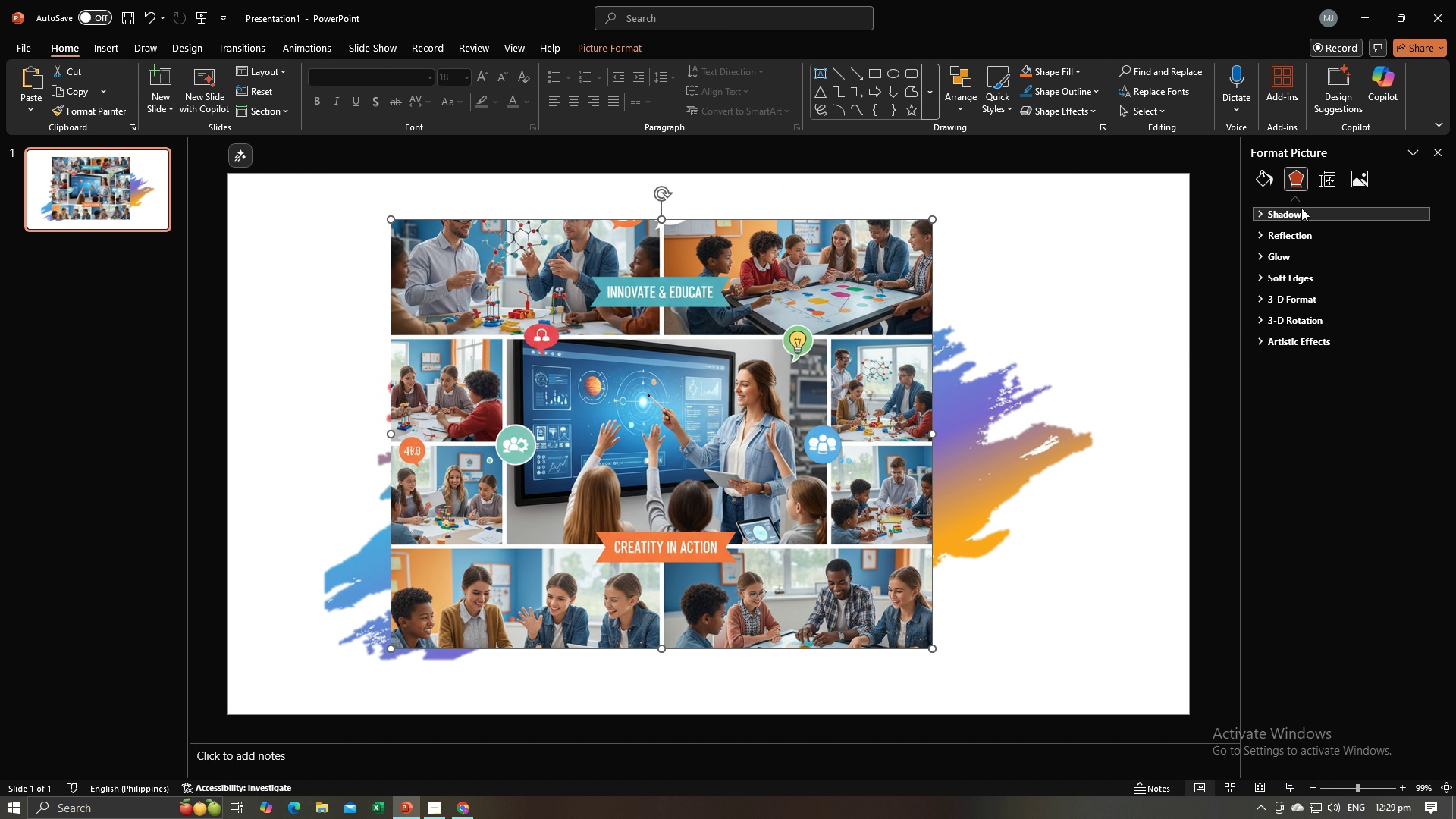 
left_click([1264, 185])
 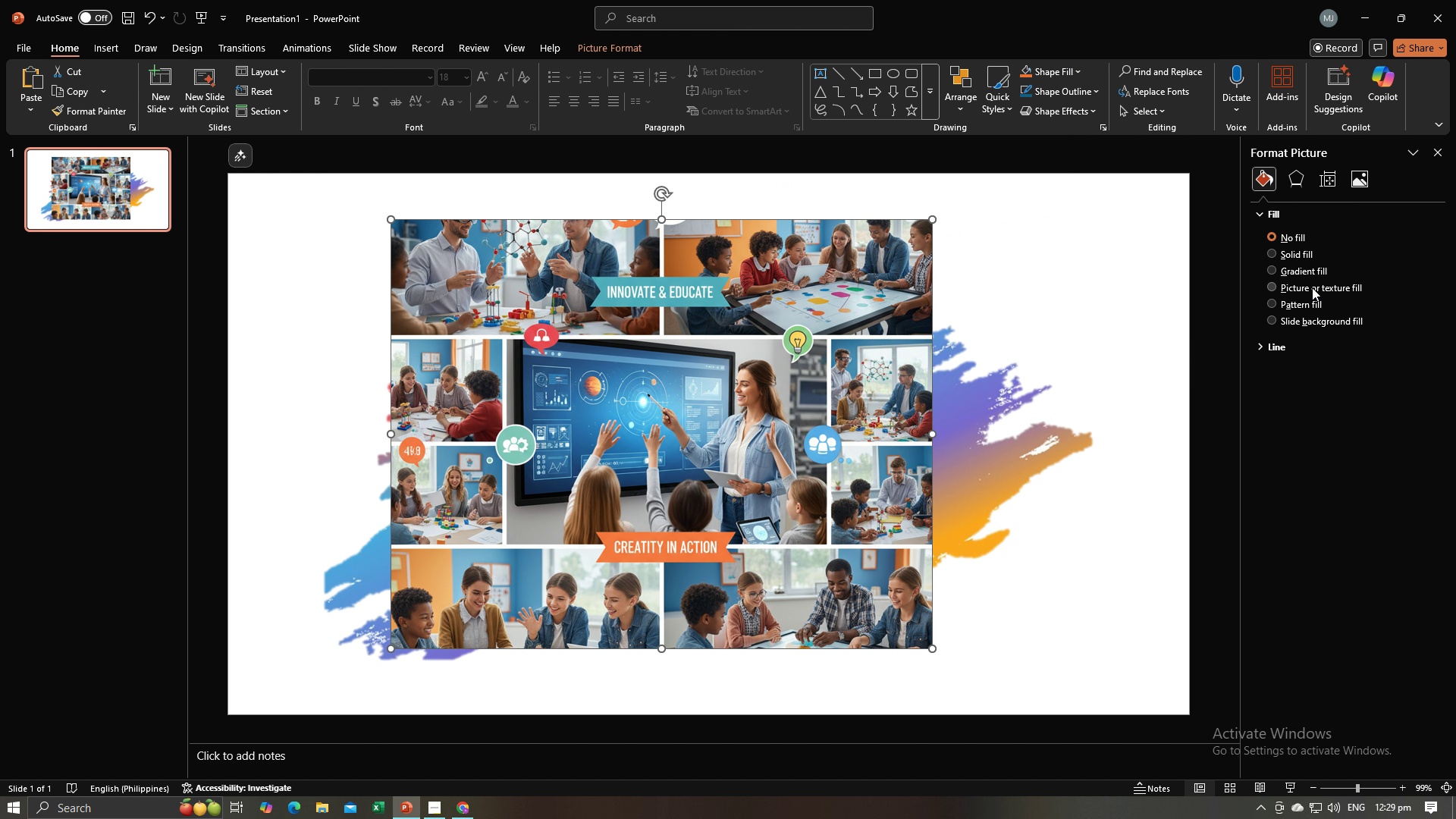 
left_click([1312, 287])
 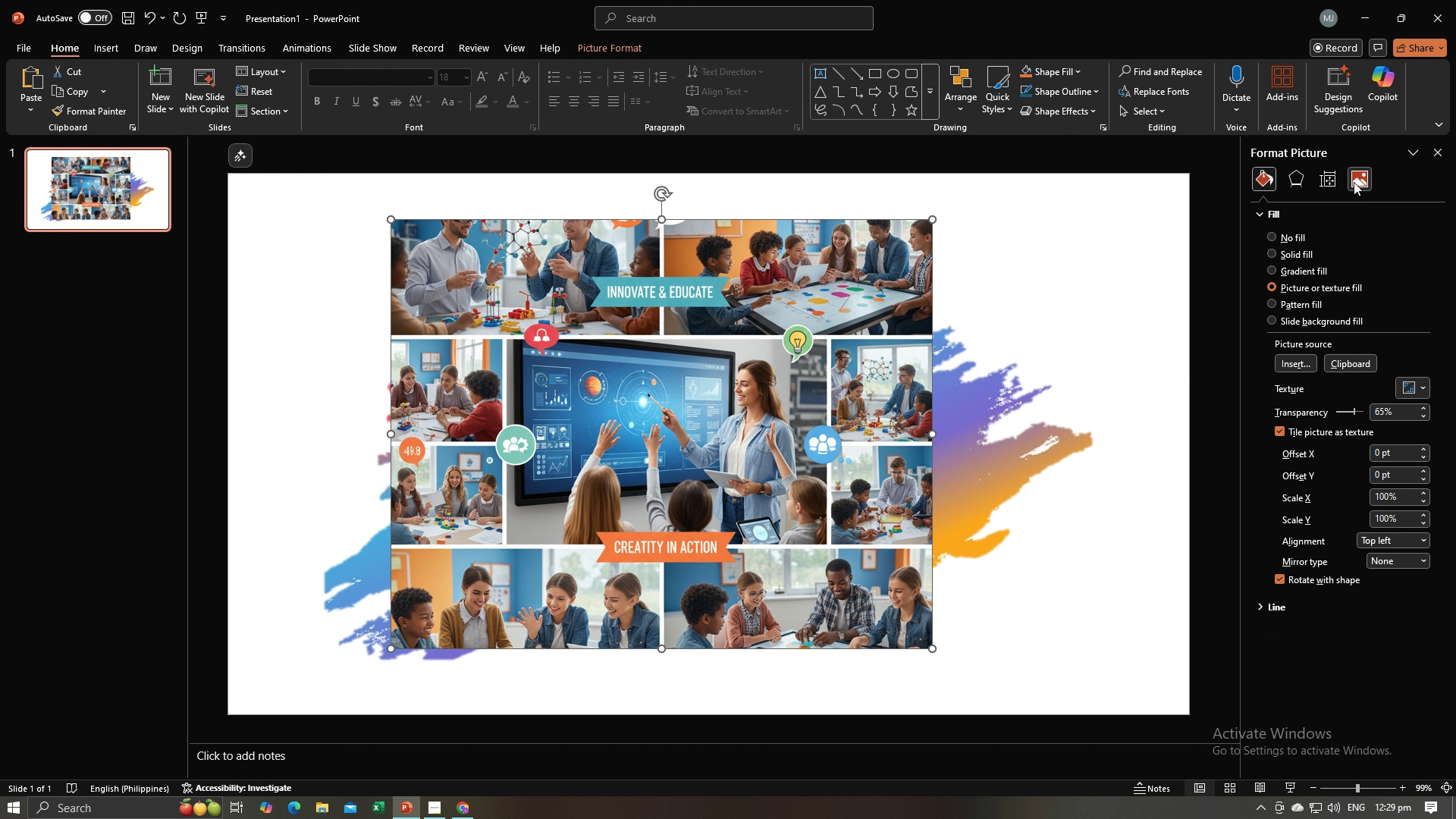 
left_click([1354, 182])
 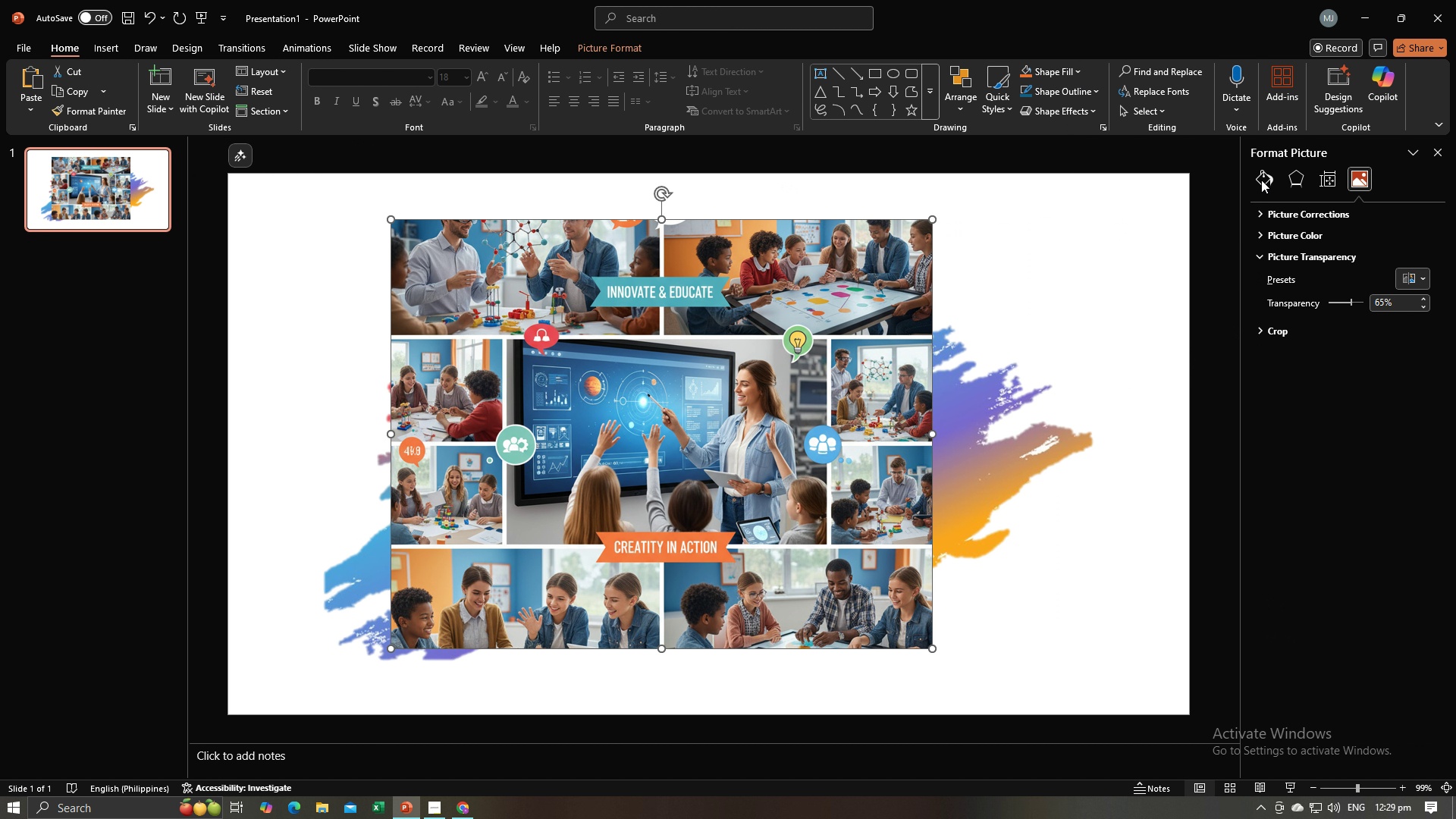 
left_click([1260, 180])
 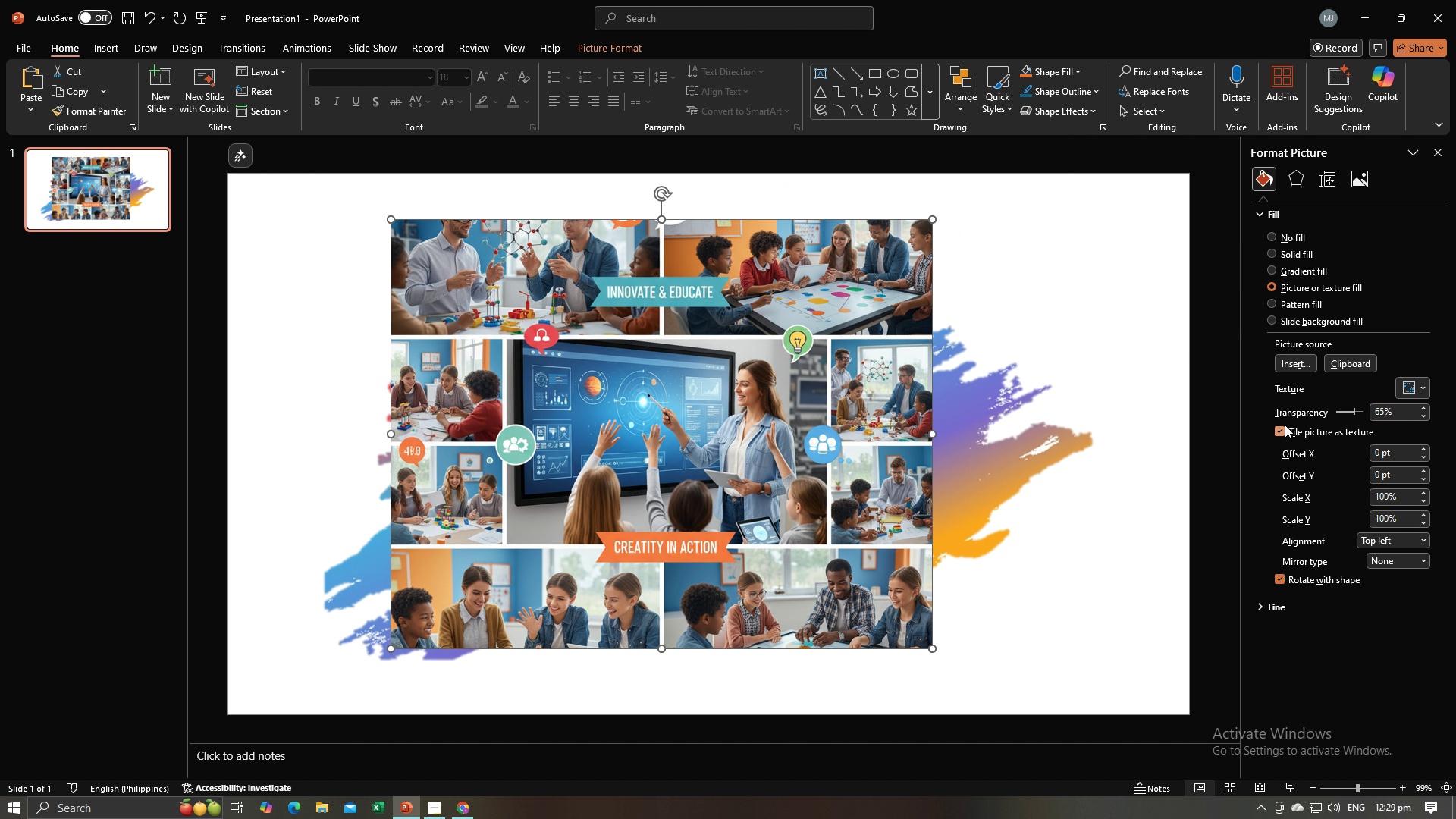 
left_click([1305, 361])
 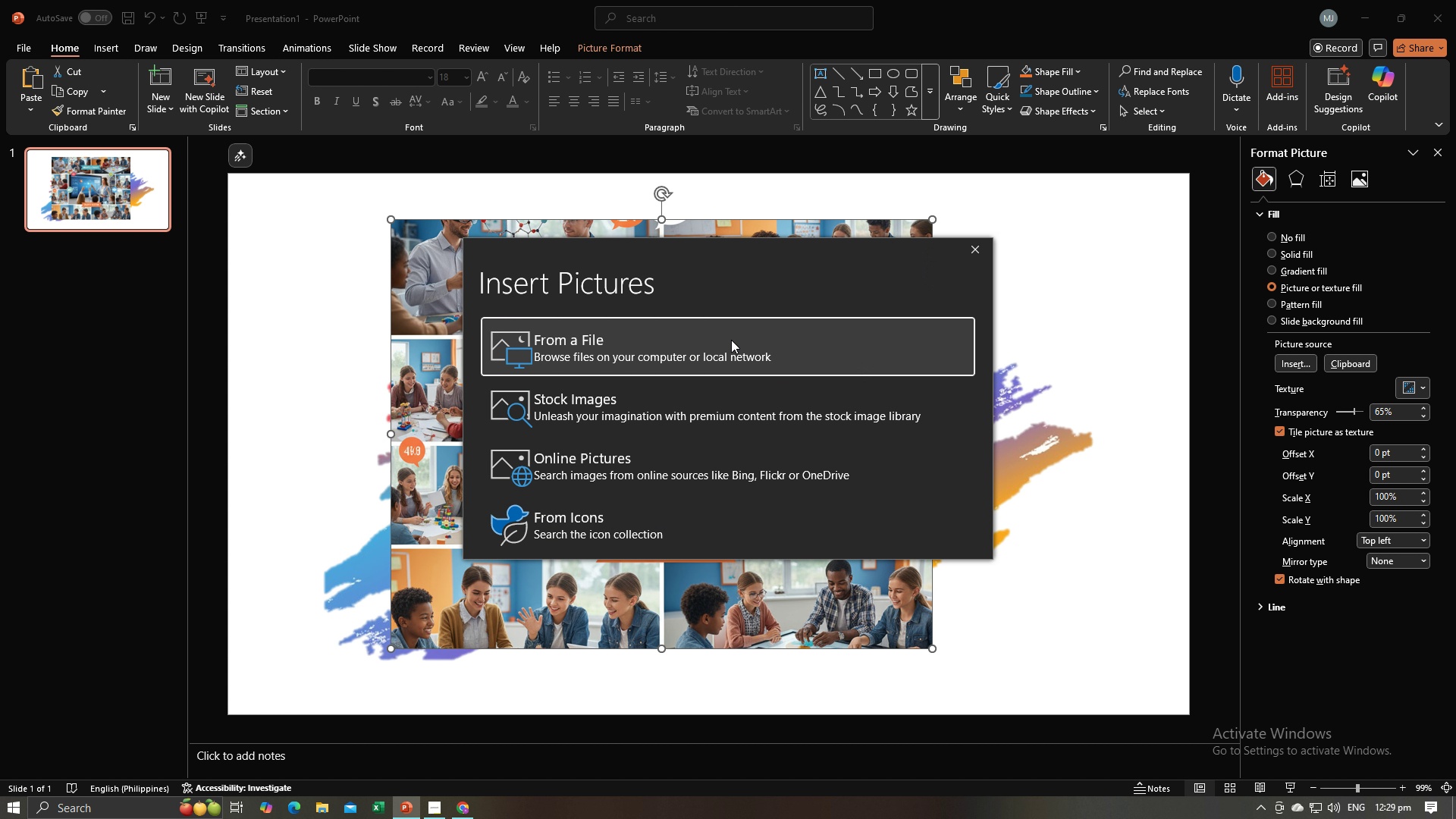 
left_click([731, 340])
 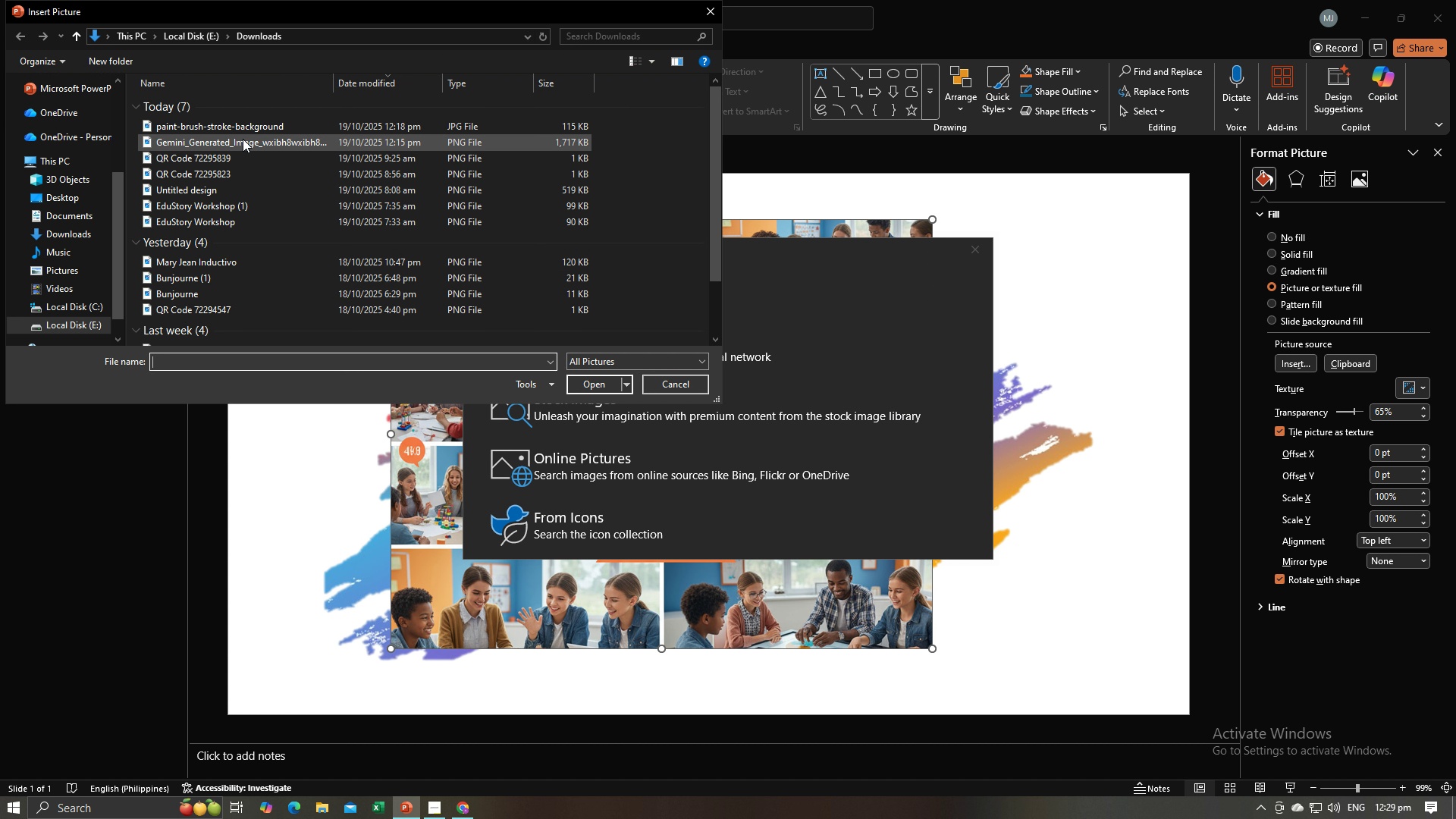 
left_click([244, 143])
 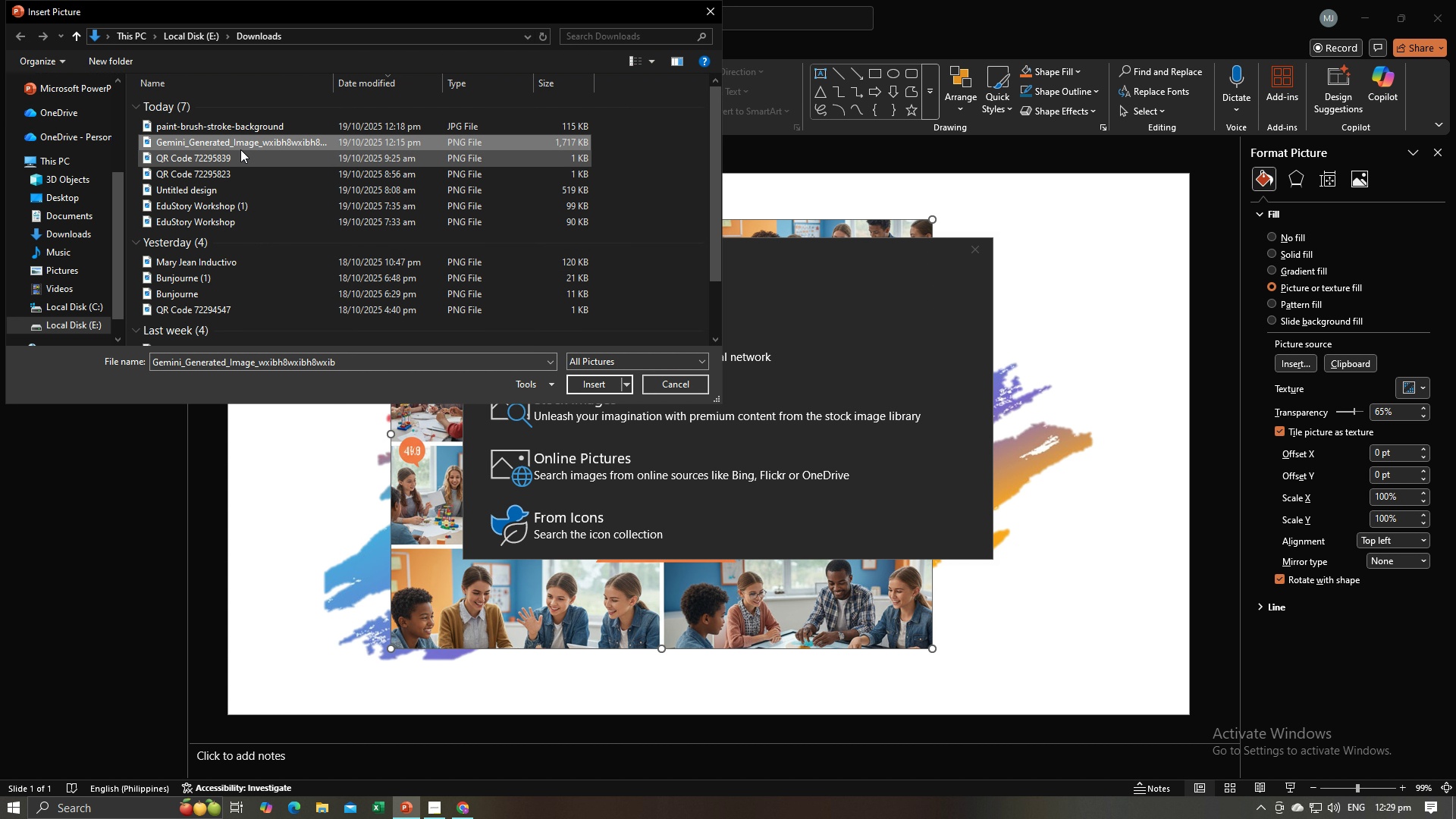 
left_click([257, 127])
 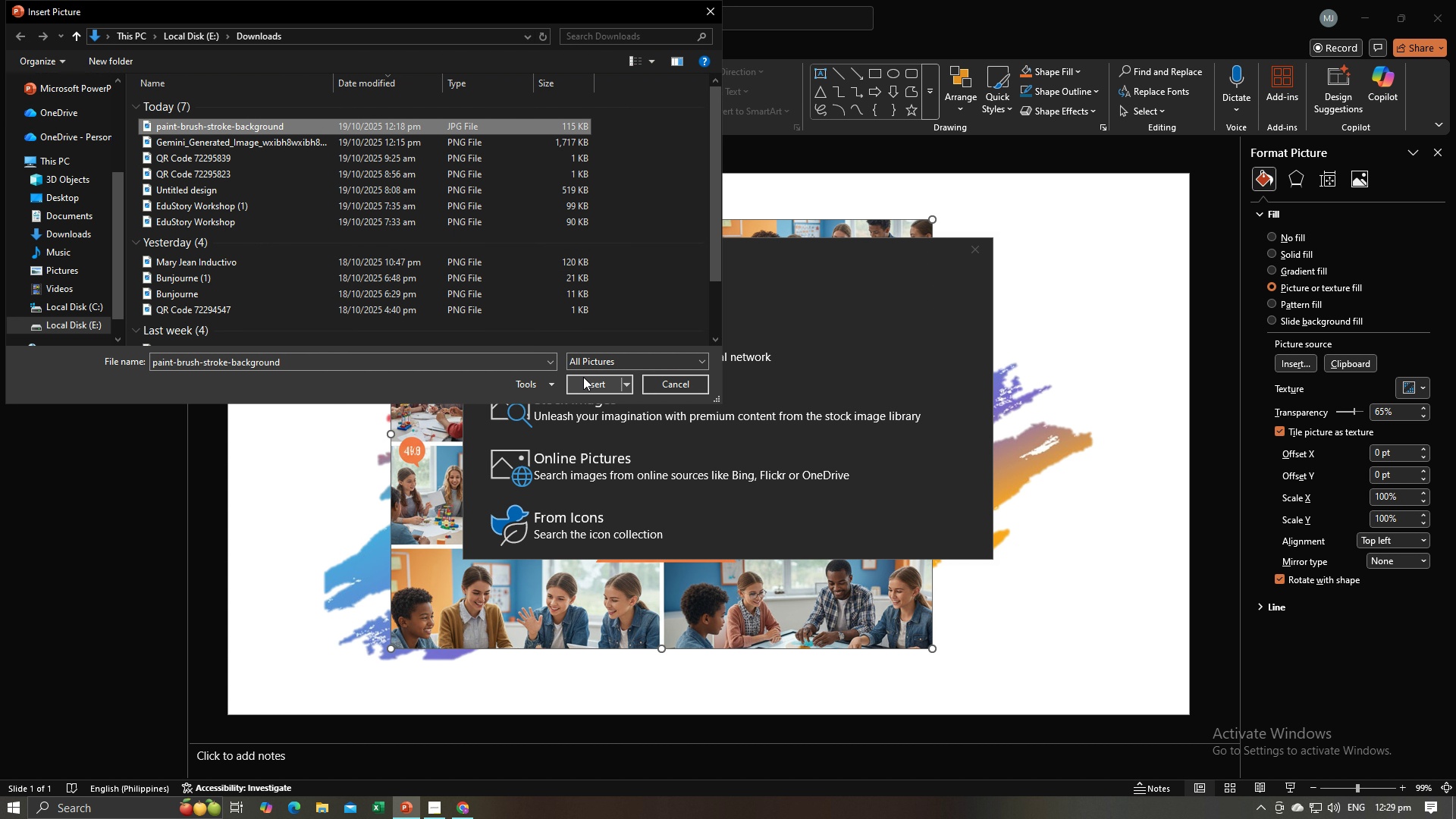 
left_click([583, 377])
 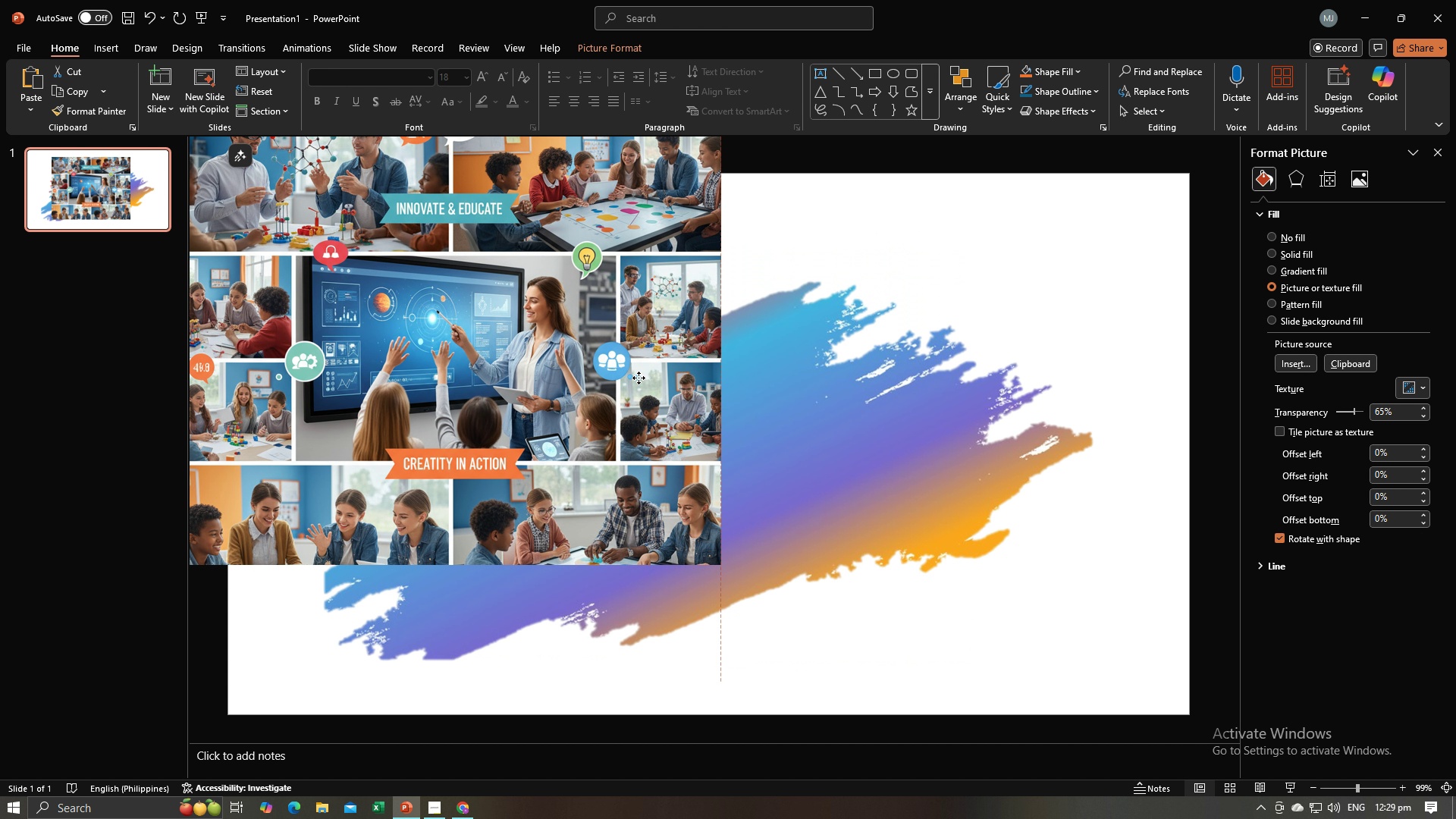 
left_click([893, 383])
 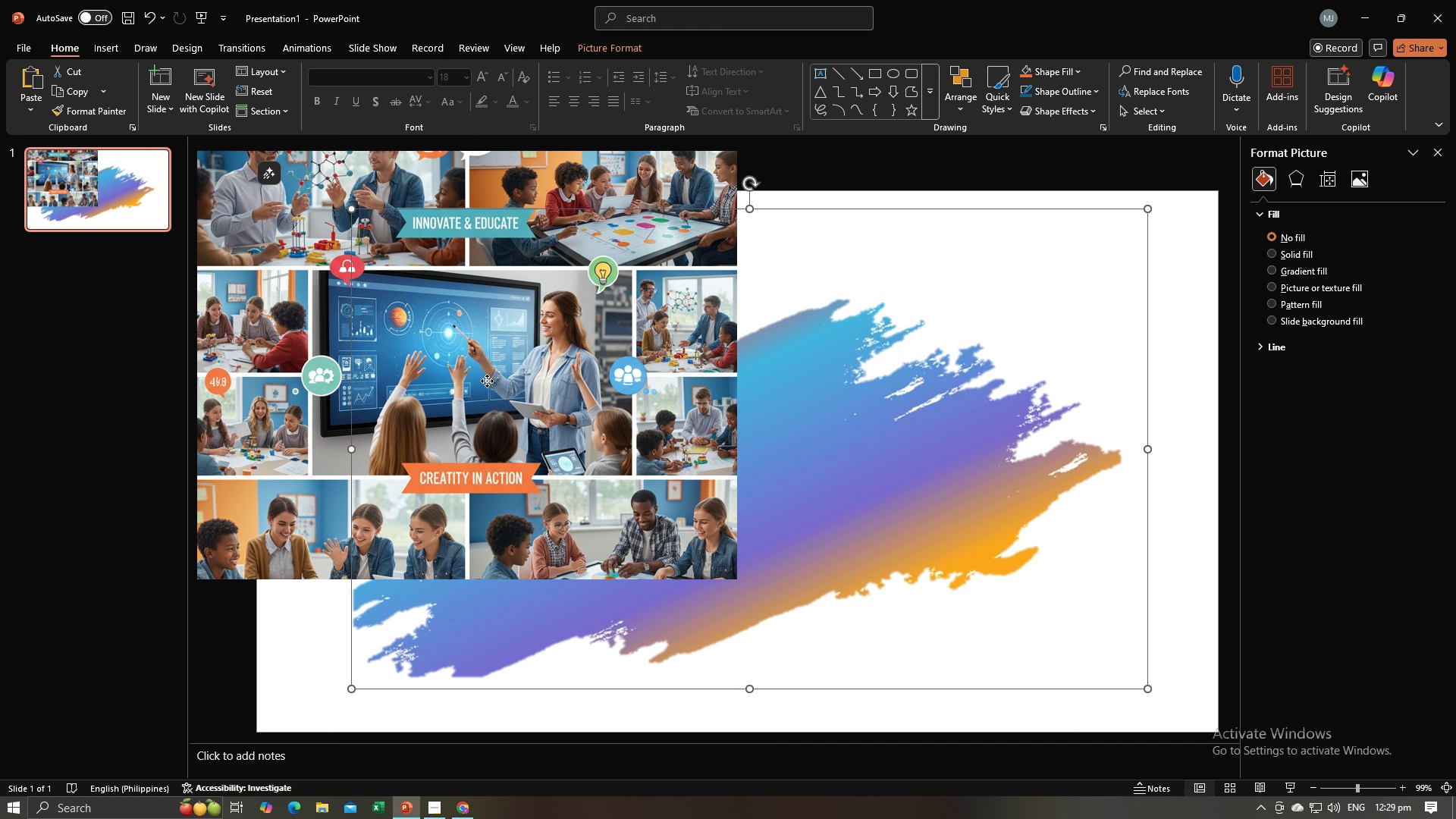 
left_click([487, 381])
 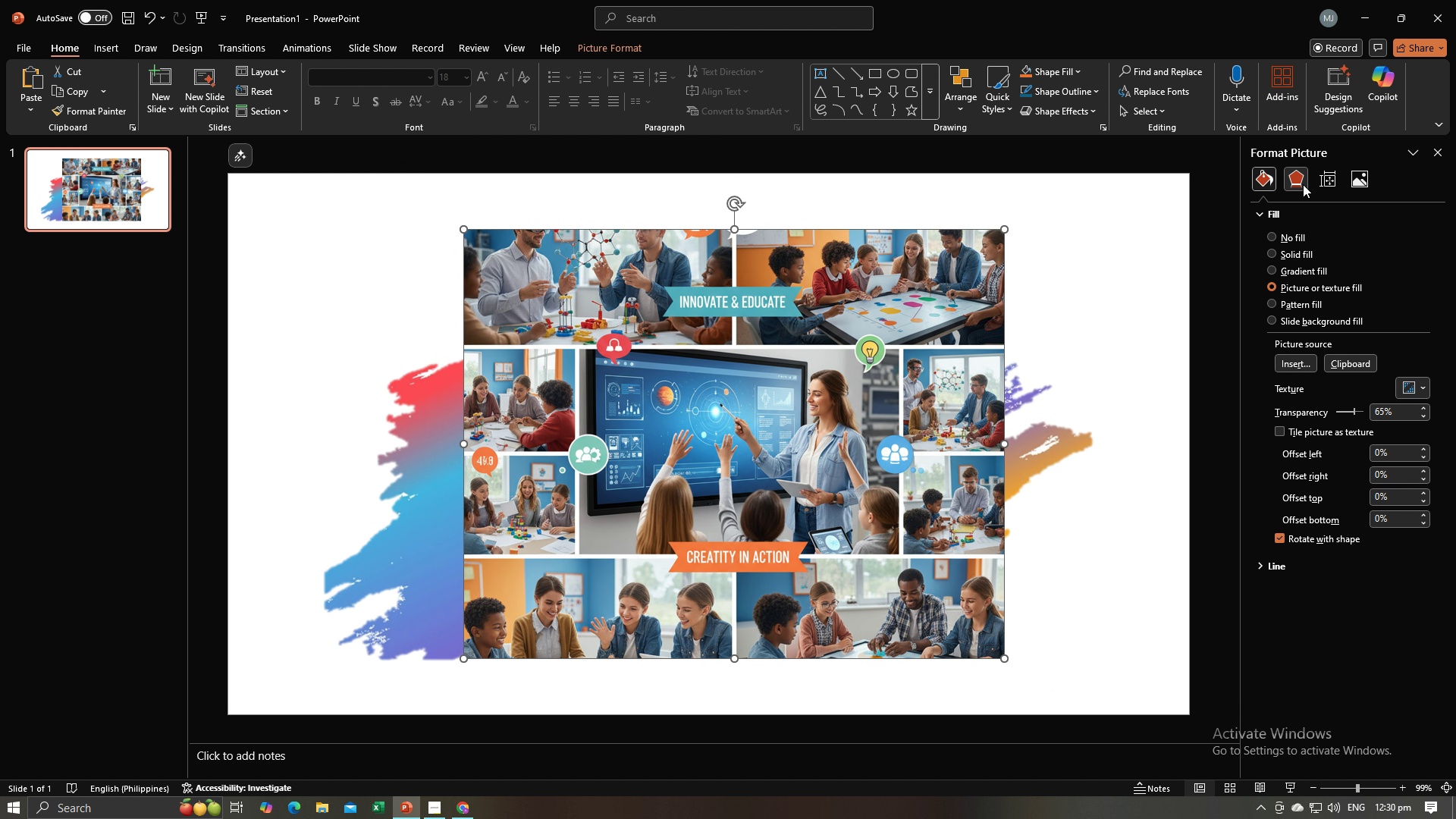 
wait(6.64)
 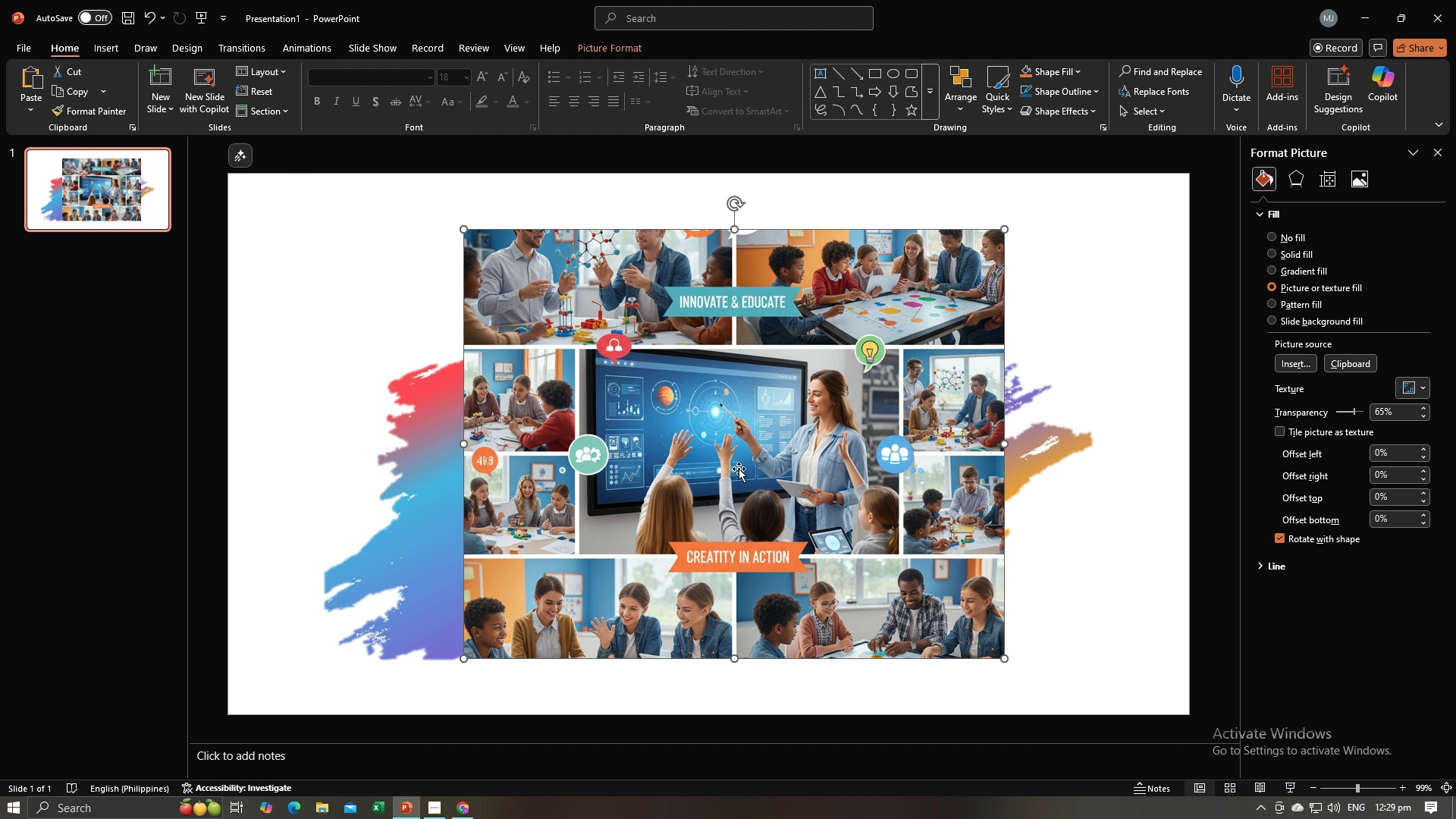 
left_click([1276, 320])
 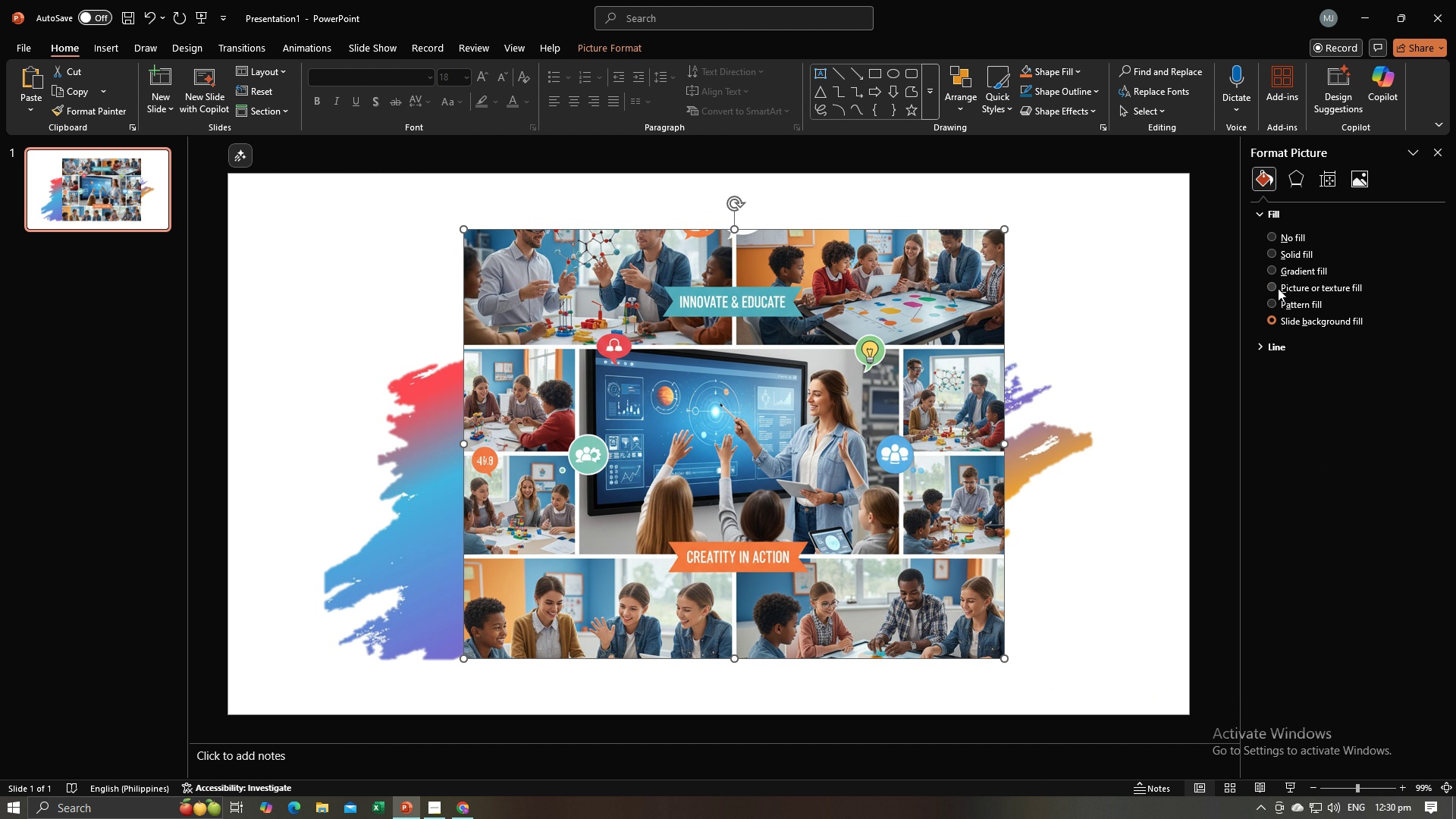 
left_click([1275, 287])
 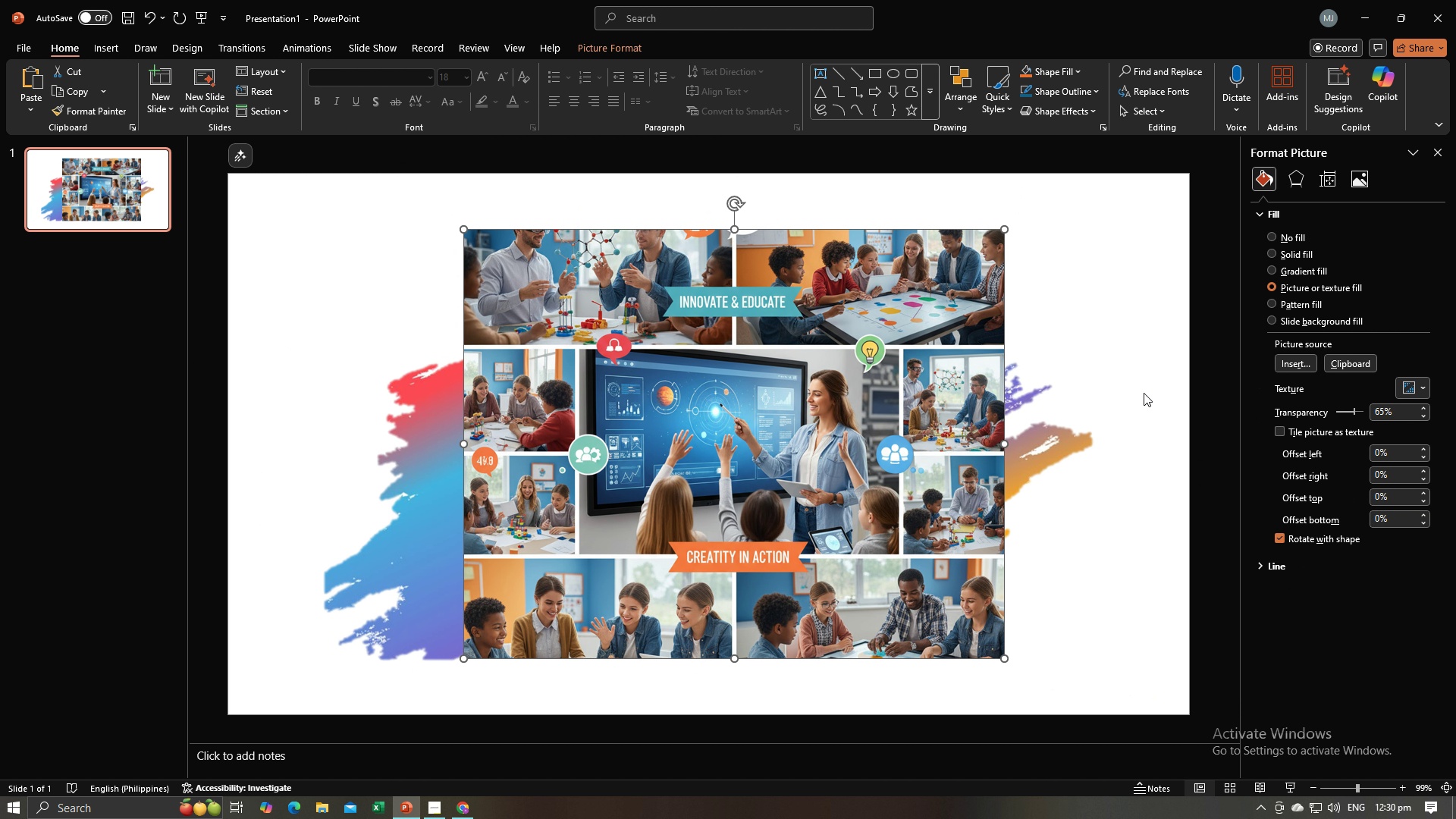 
left_click([1144, 393])
 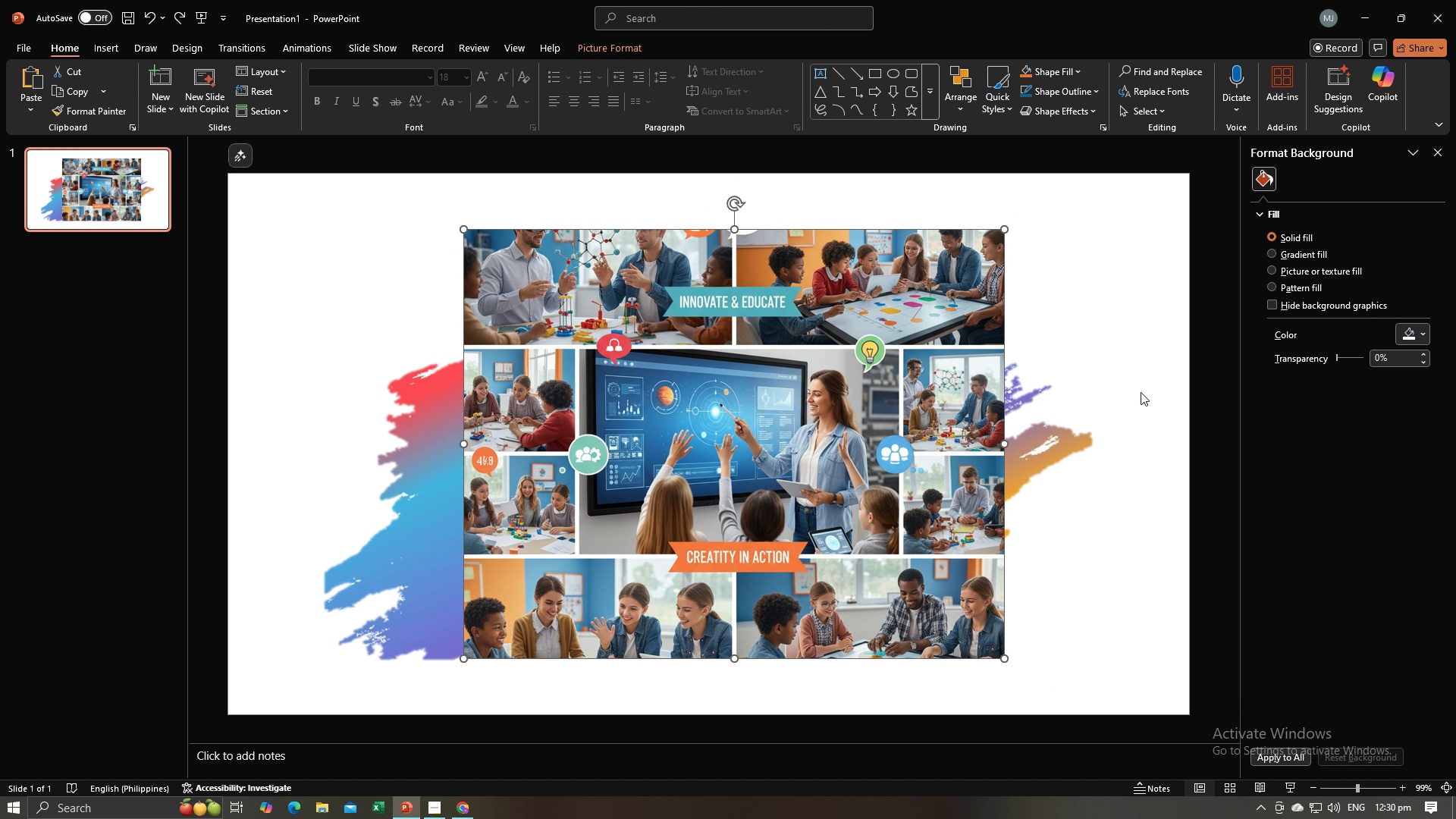 
key(Control+Z)
 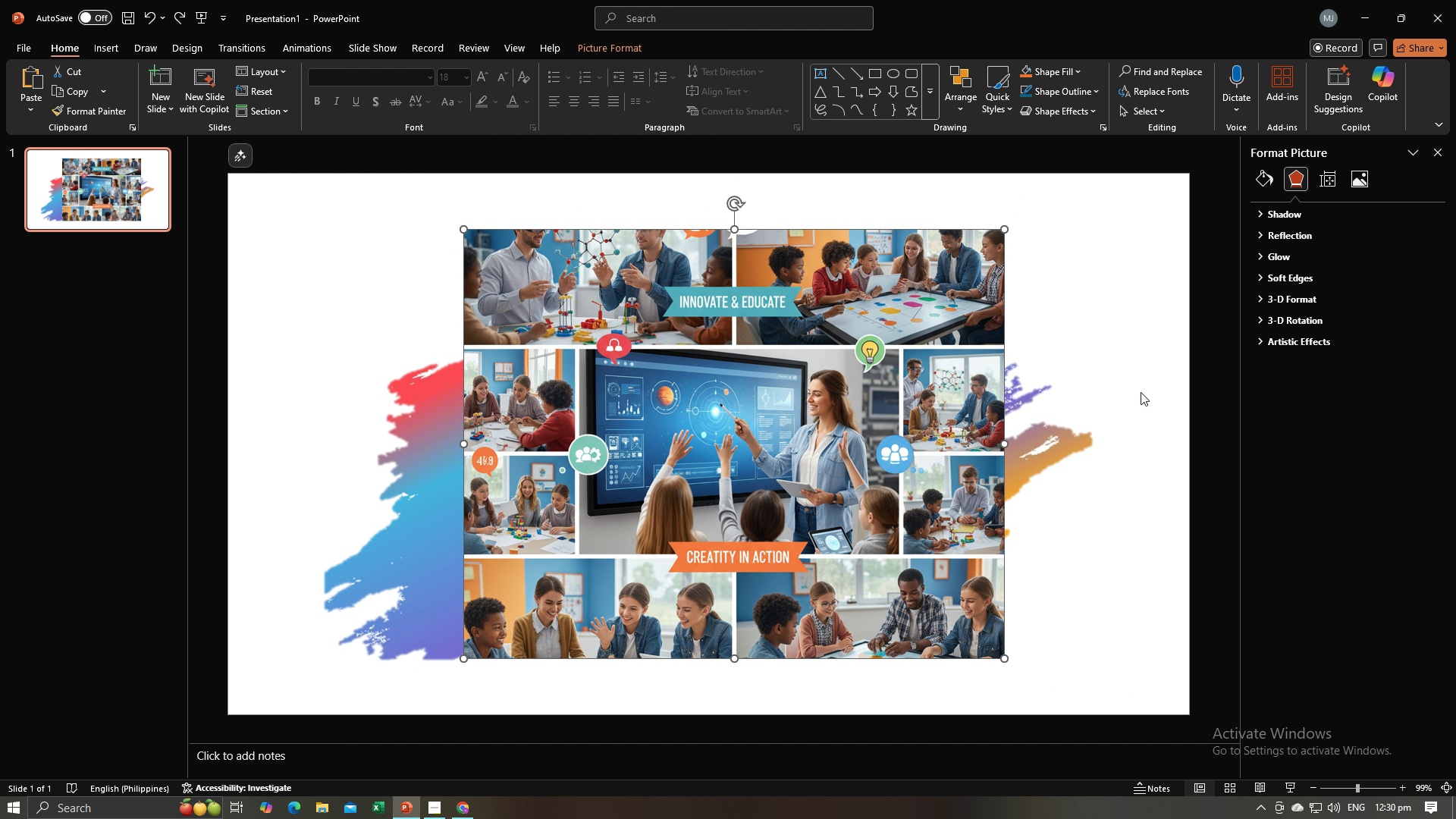 
key(Control+Z)
 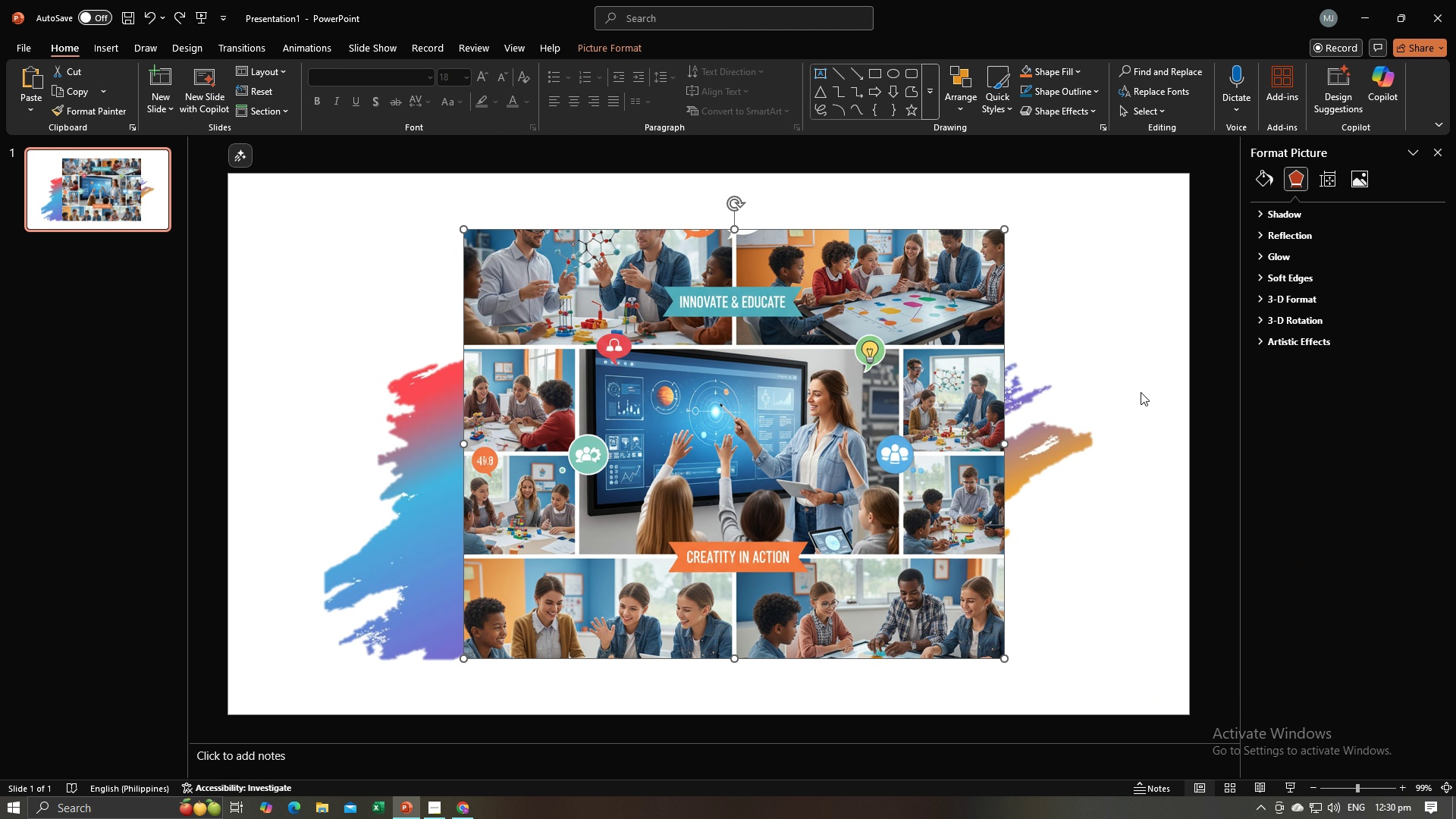 
key(Control+Z)
 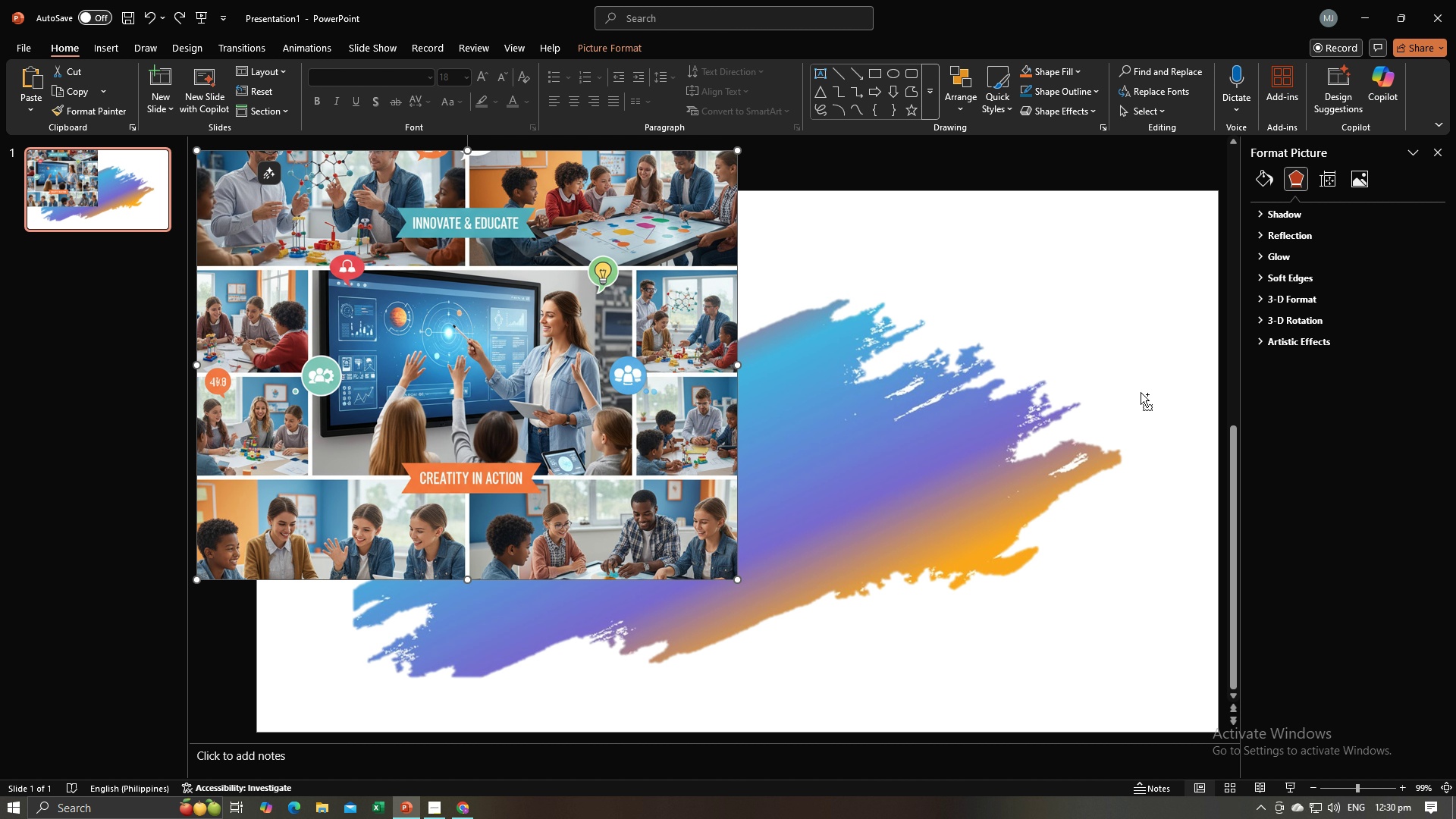 
key(Control+Z)
 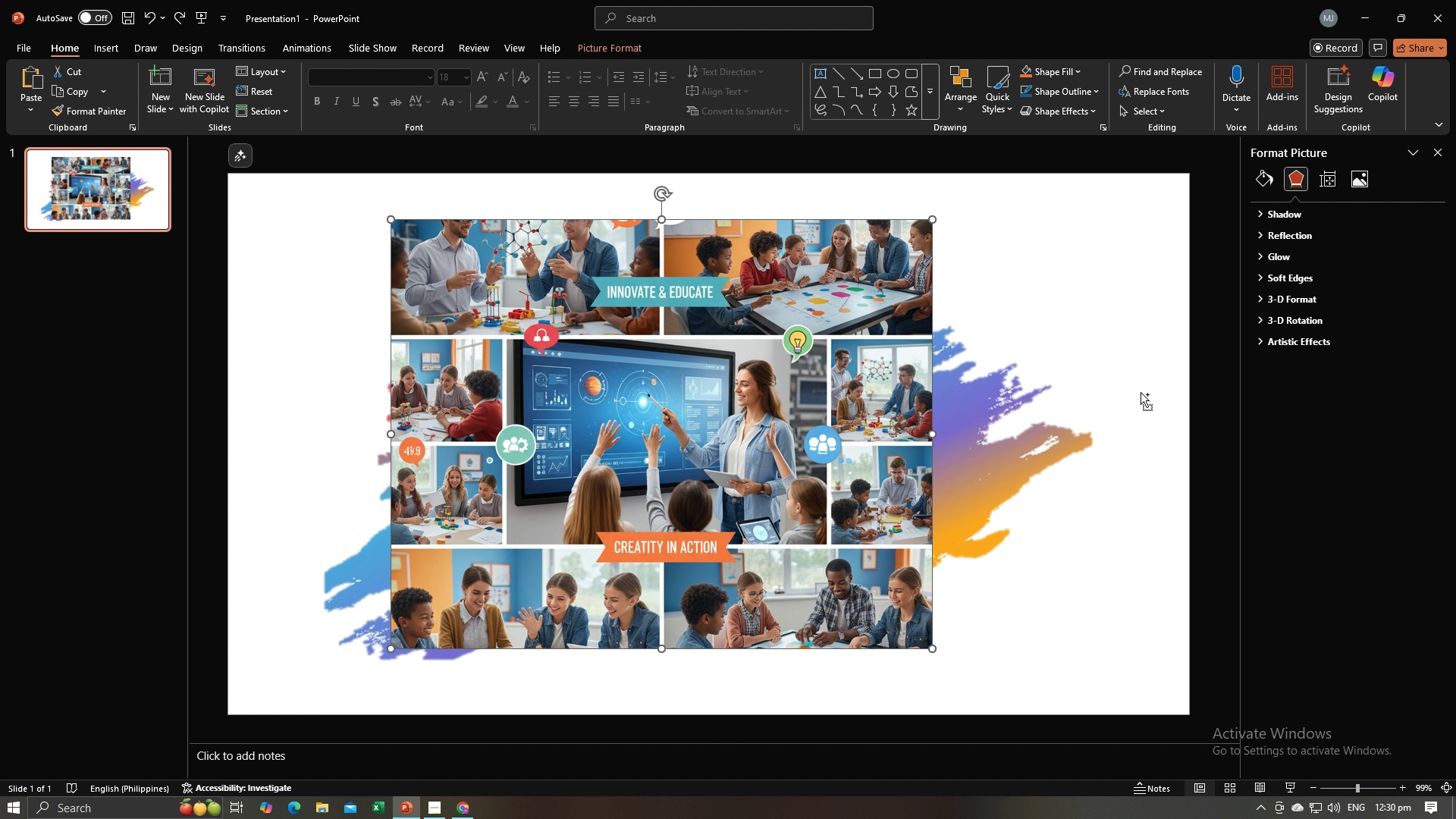 
key(Control+Z)
 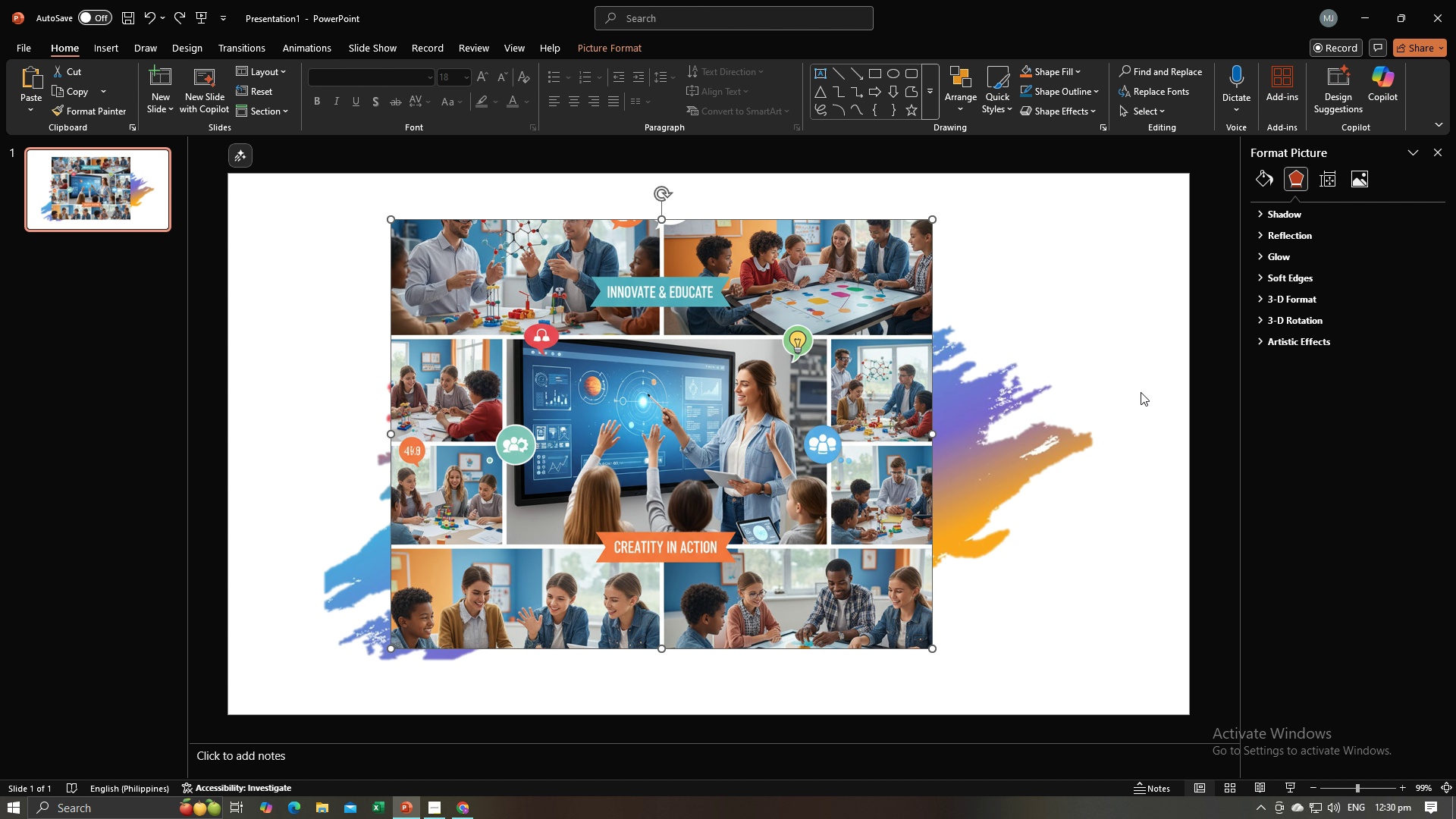 
key(Control+Z)
 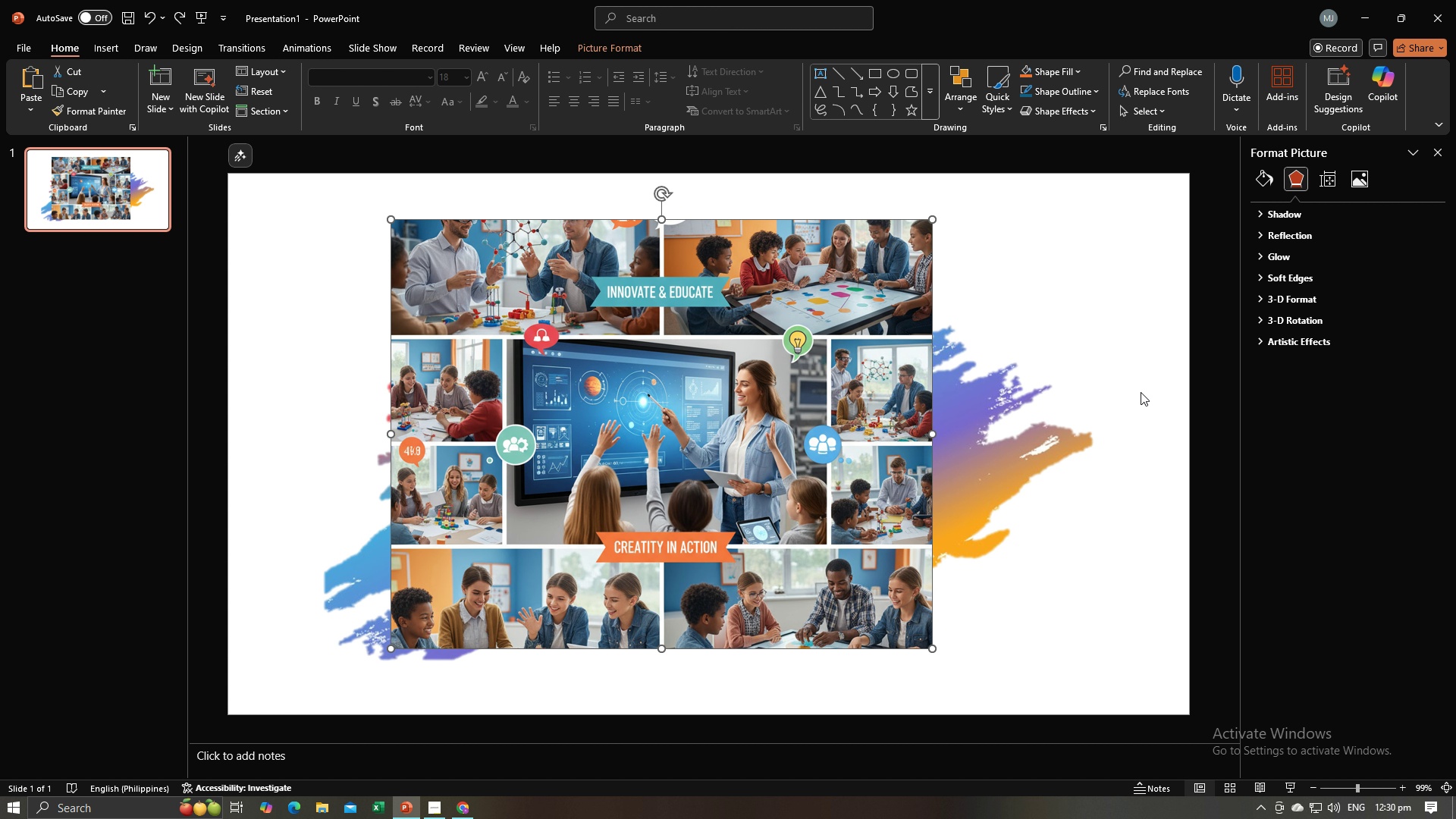 
key(Control+Z)
 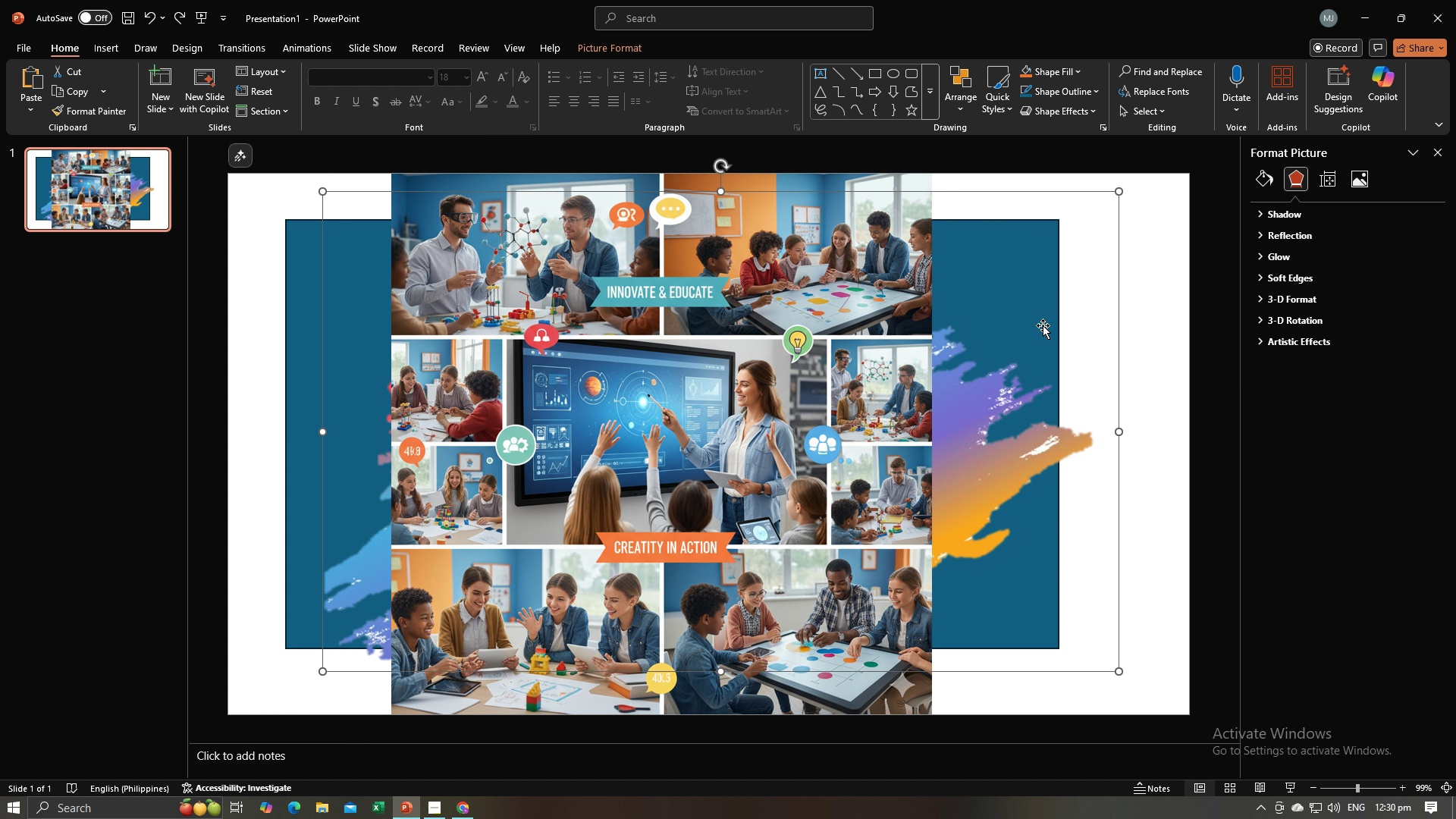 
hold_key(key=ControlLeft, duration=1.17)
left_click([293, 356])
 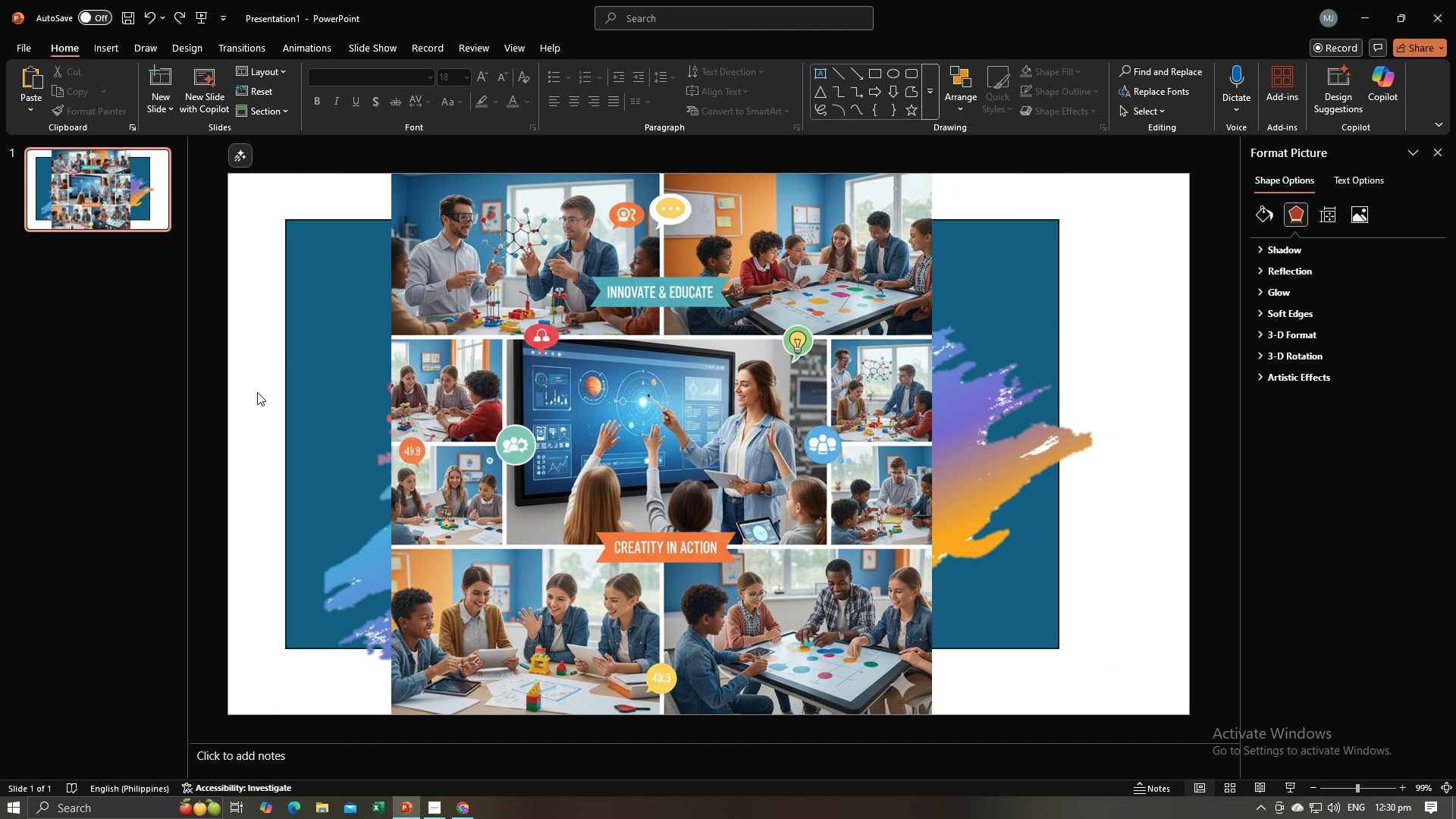 
left_click([257, 392])
 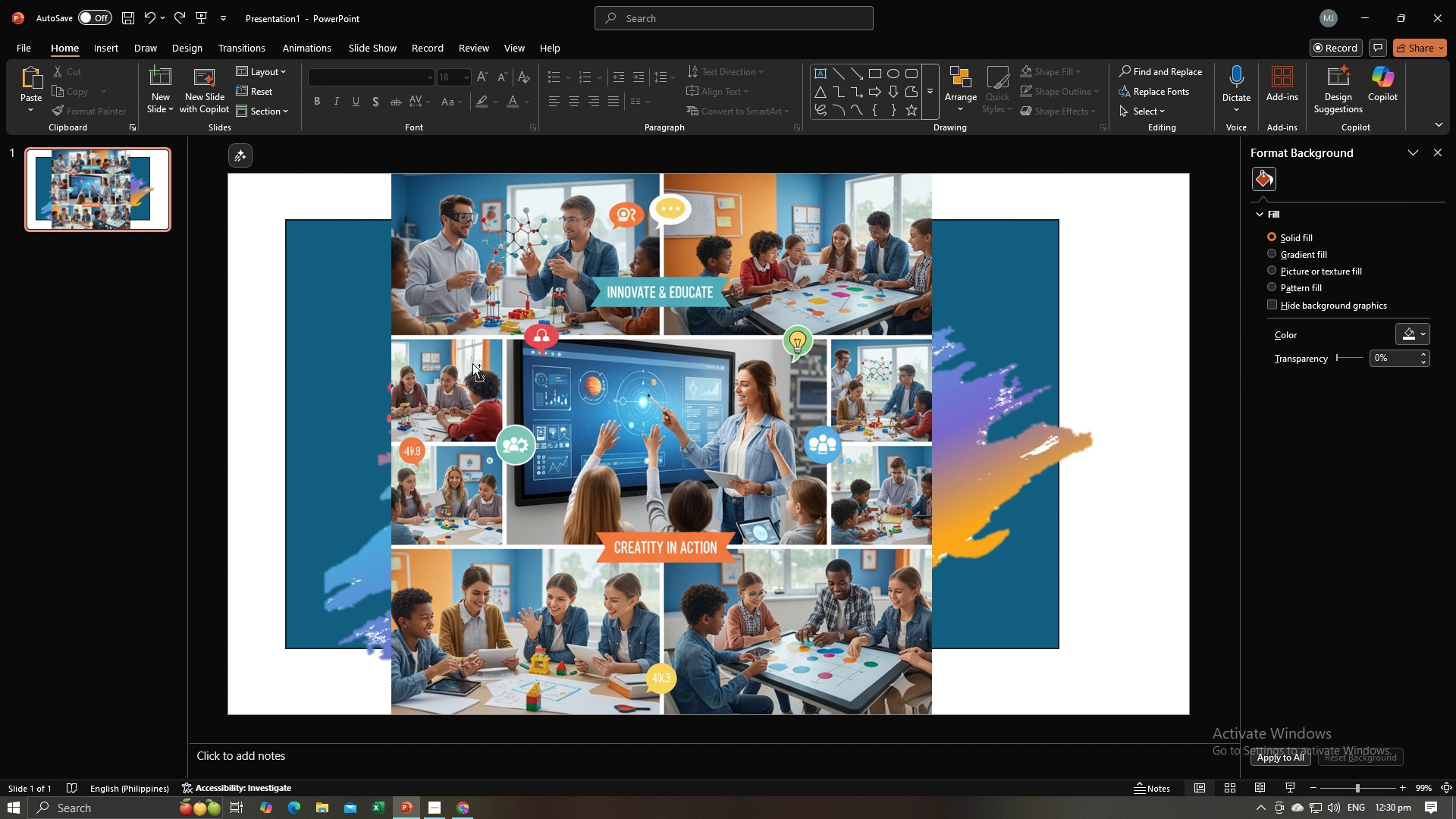 
hold_key(key=ControlLeft, duration=0.65)
 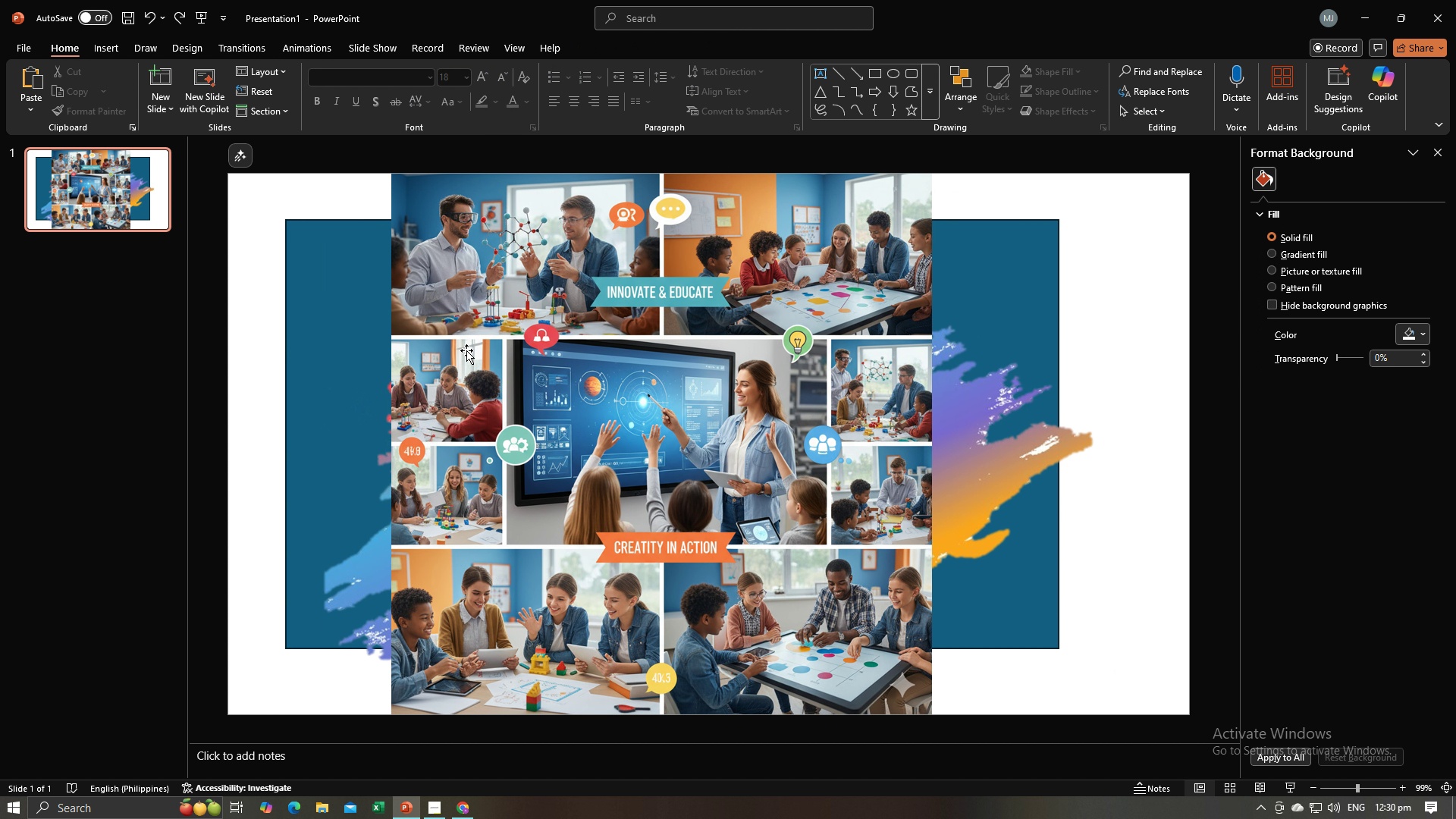 
hold_key(key=ControlLeft, duration=1.49)
left_click([326, 369])
 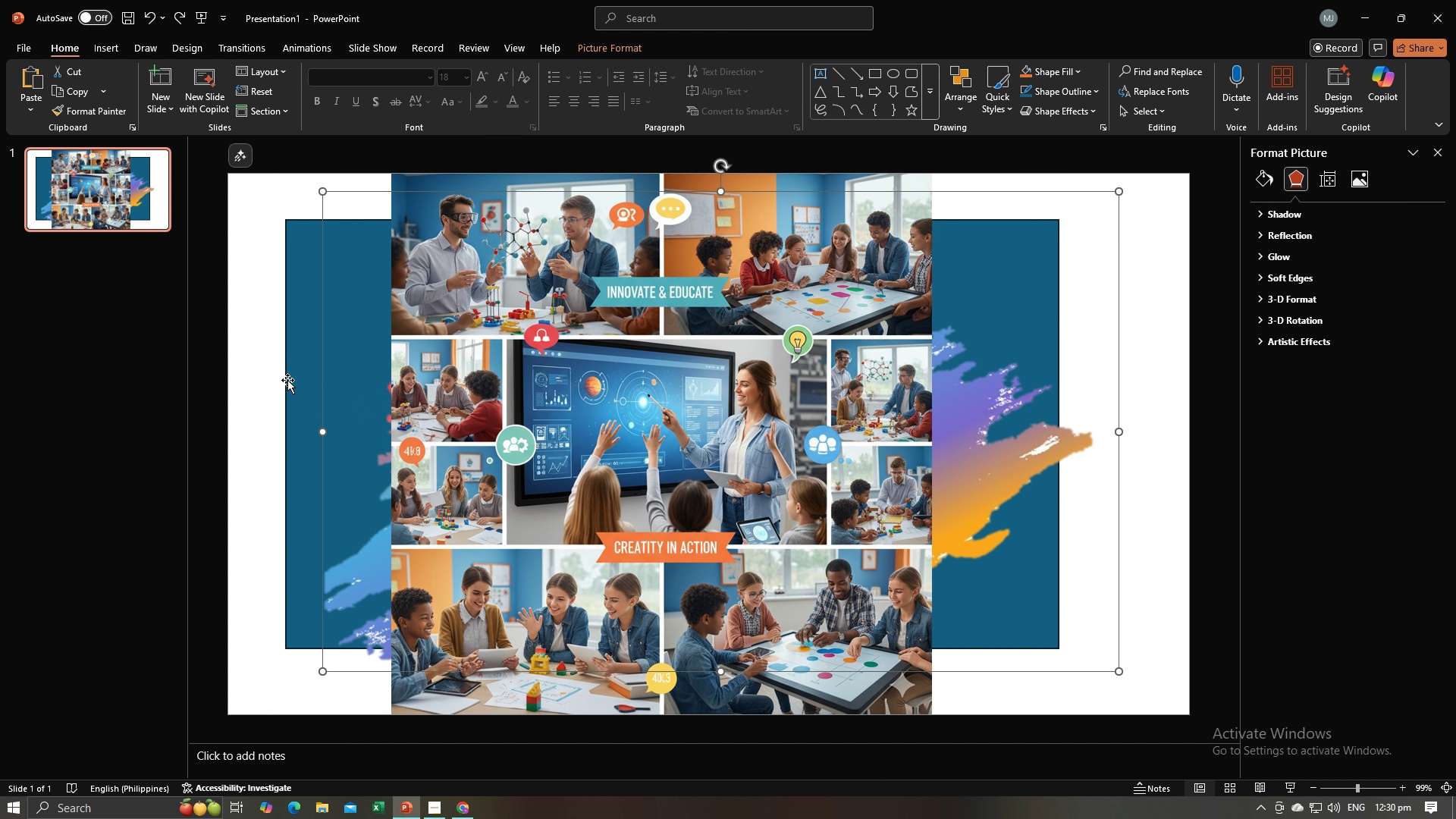 
left_click([297, 378])
 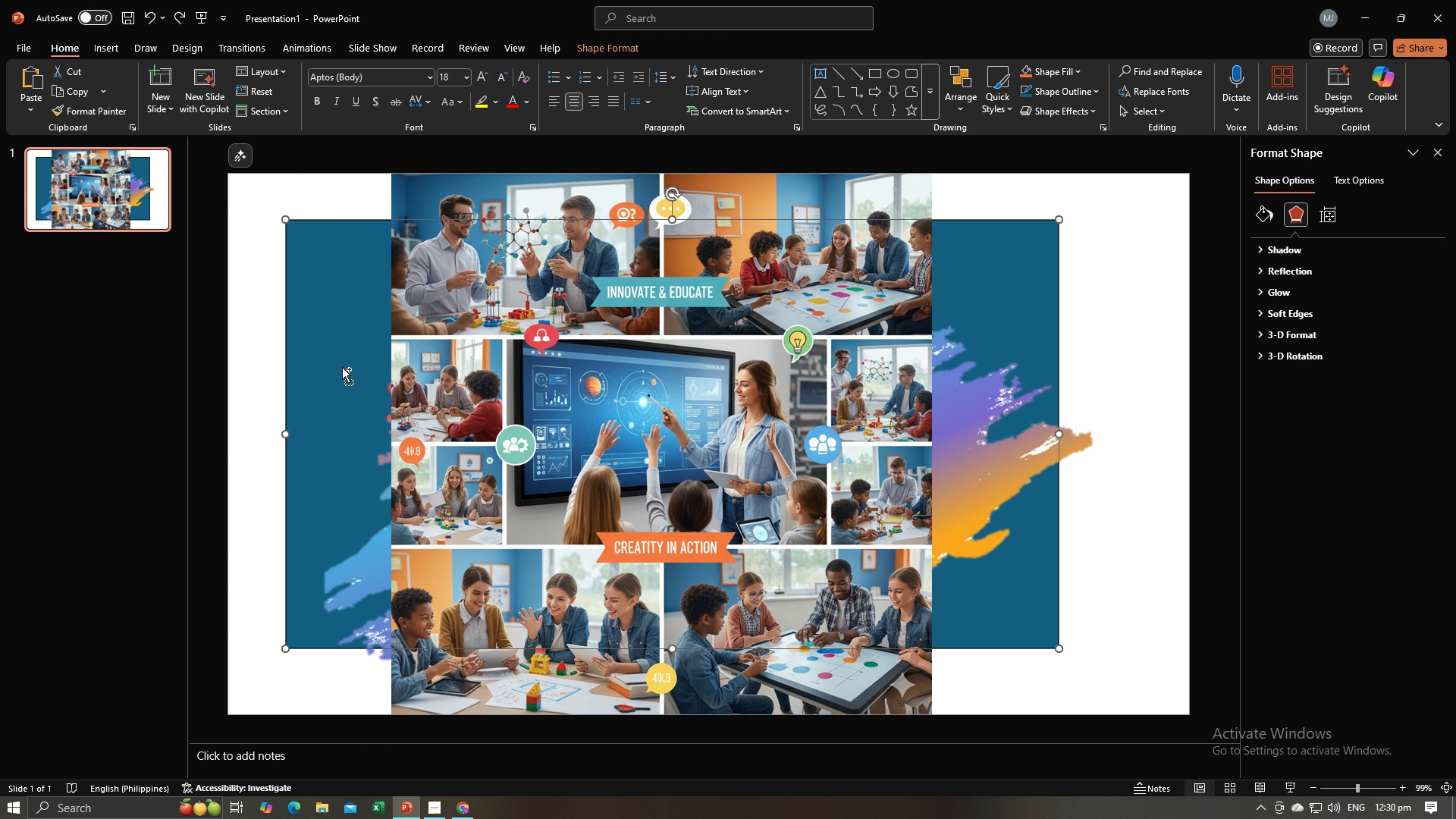 
key(Control+ControlLeft)
 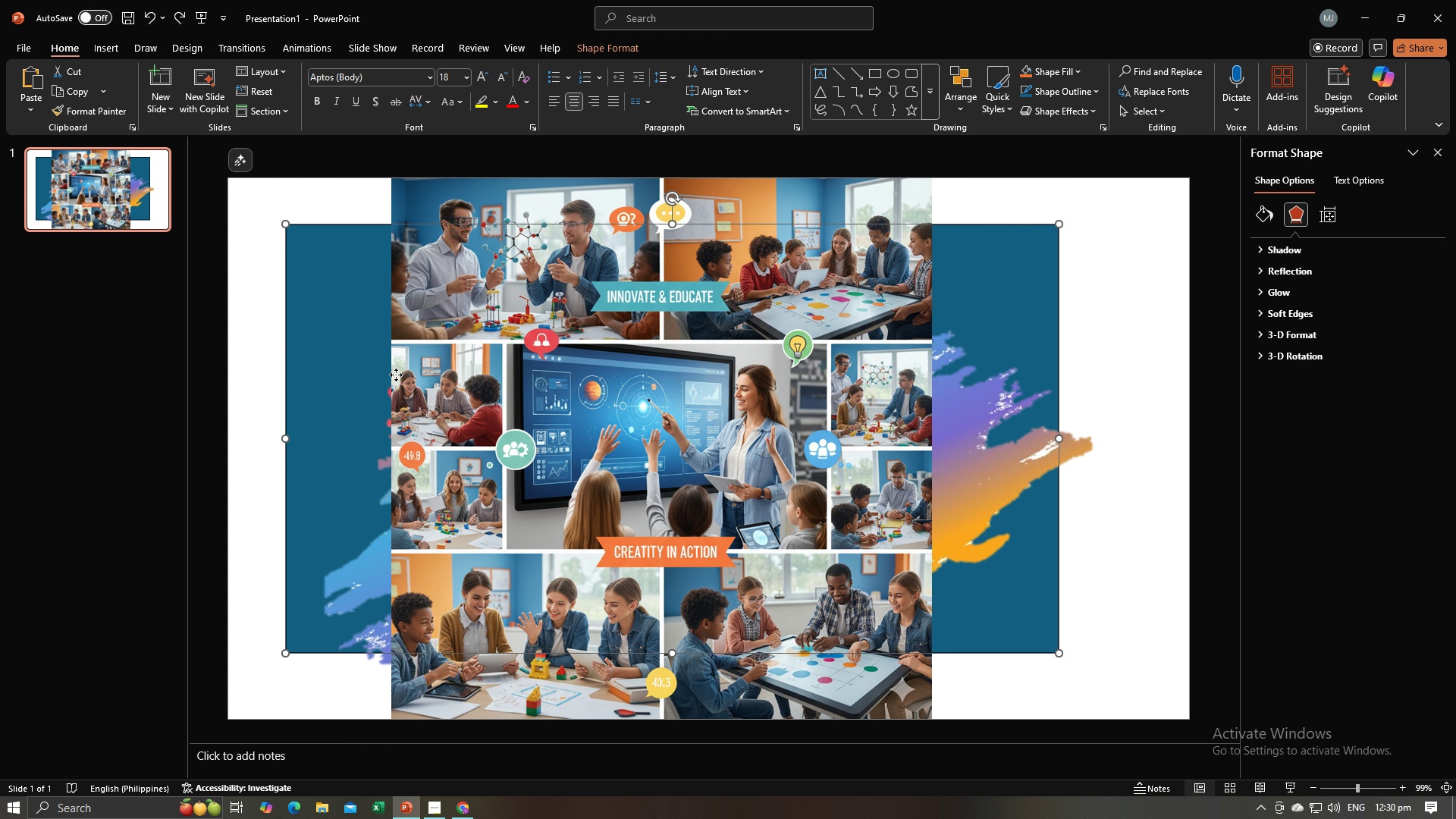 
left_click([396, 375])
 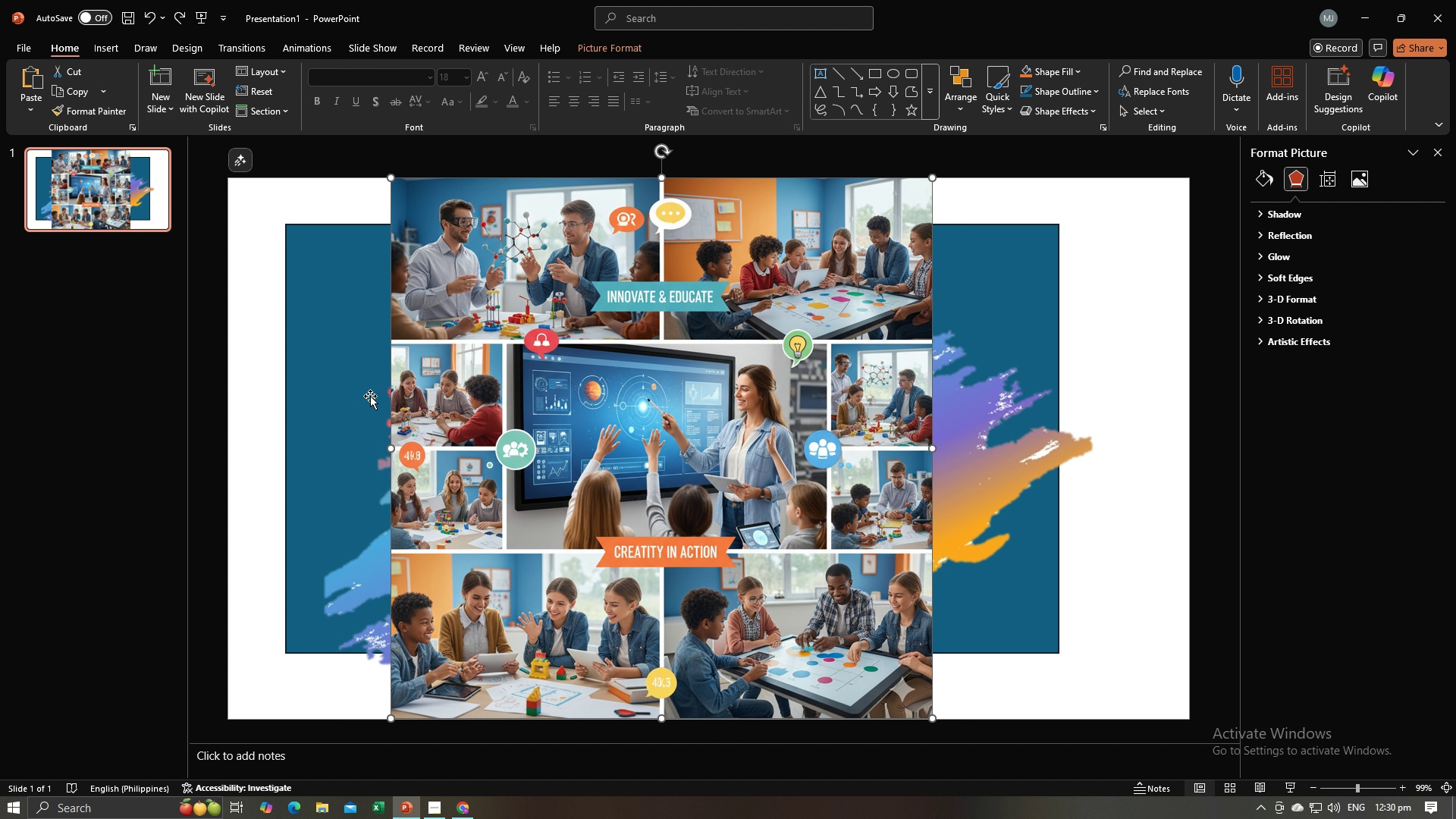 
hold_key(key=ControlLeft, duration=0.68)
left_click([370, 397])
 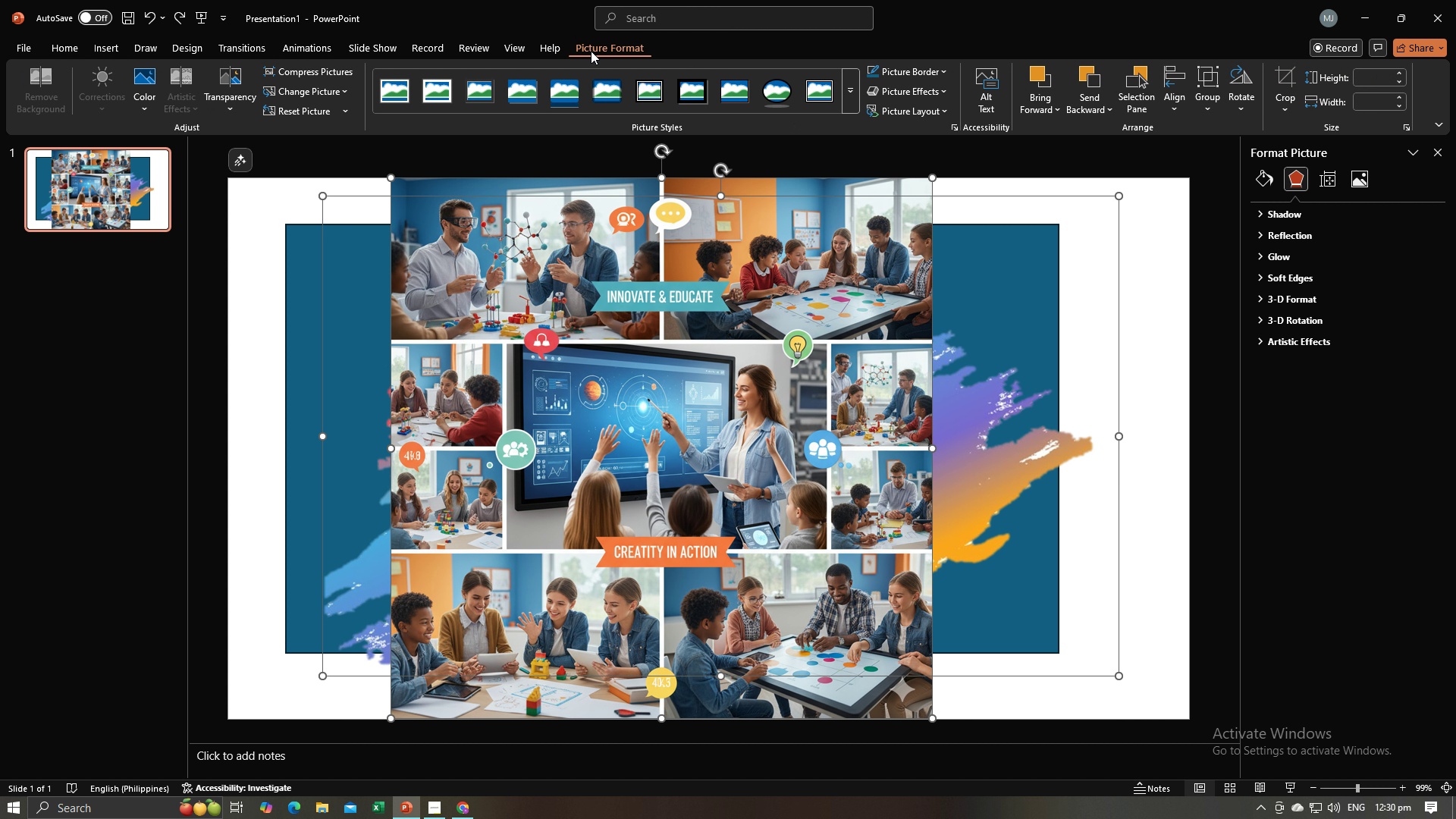 
left_click([591, 51])
 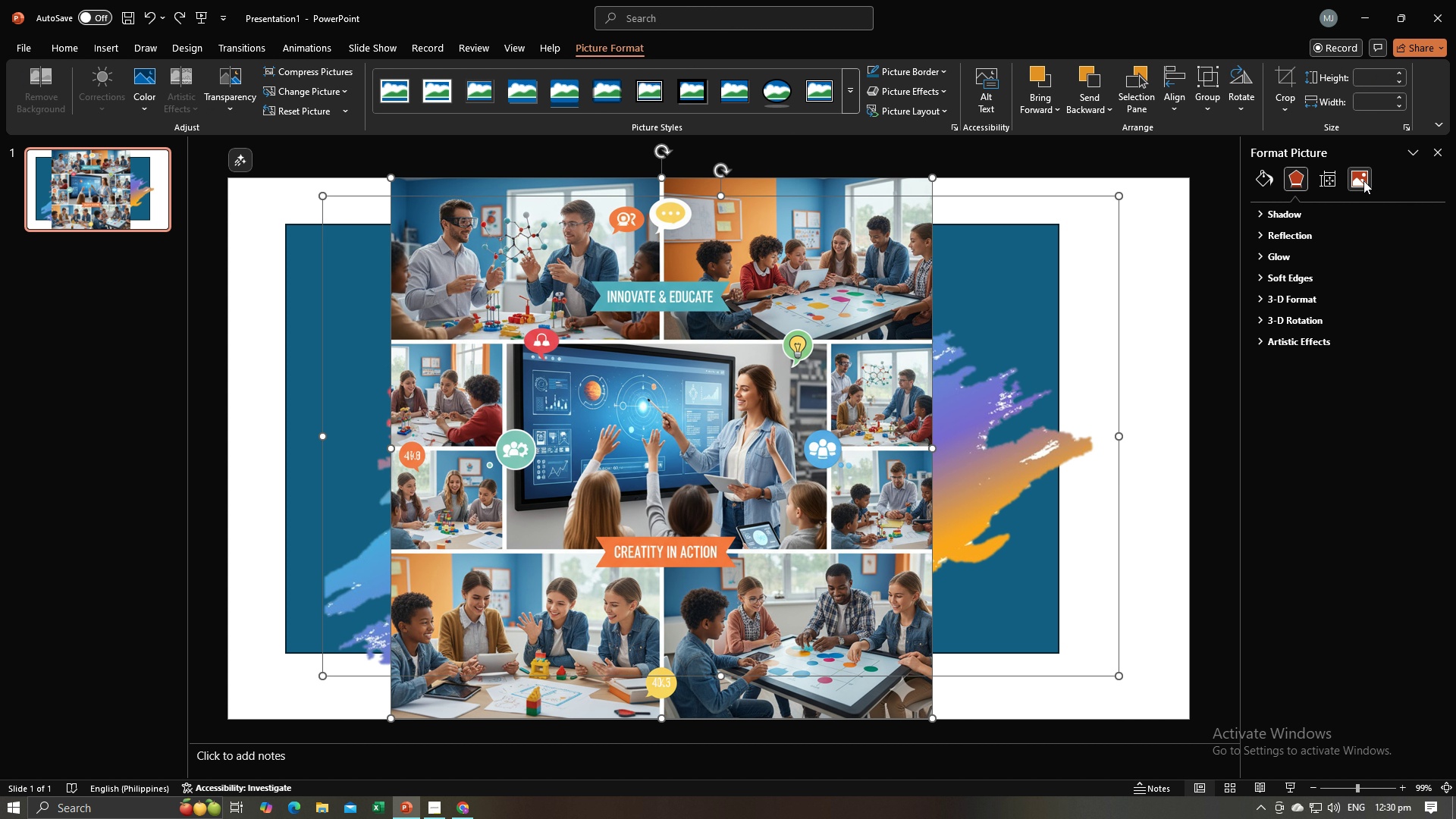 
left_click([1260, 185])
 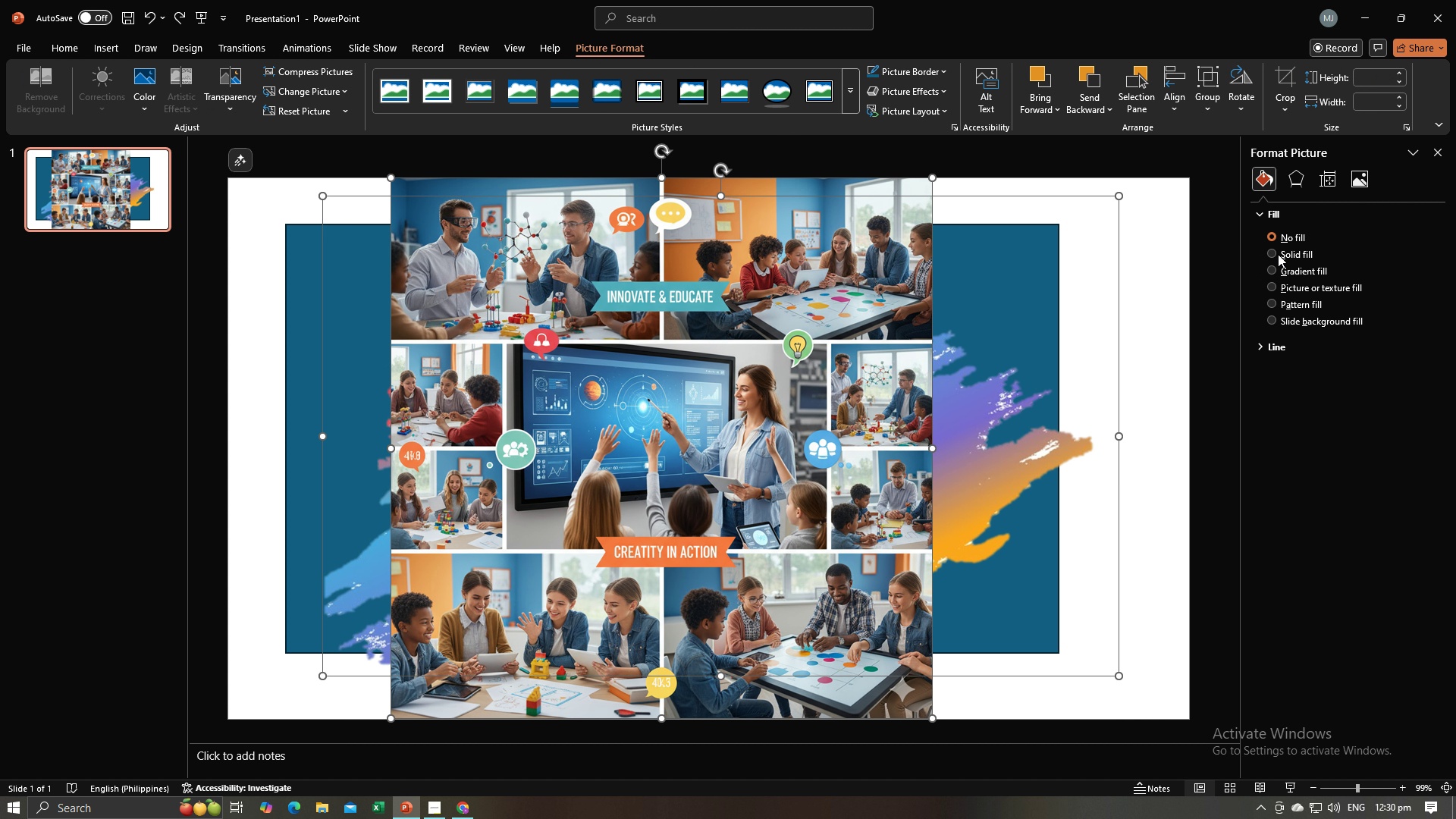 
mouse_move([1269, 282])
 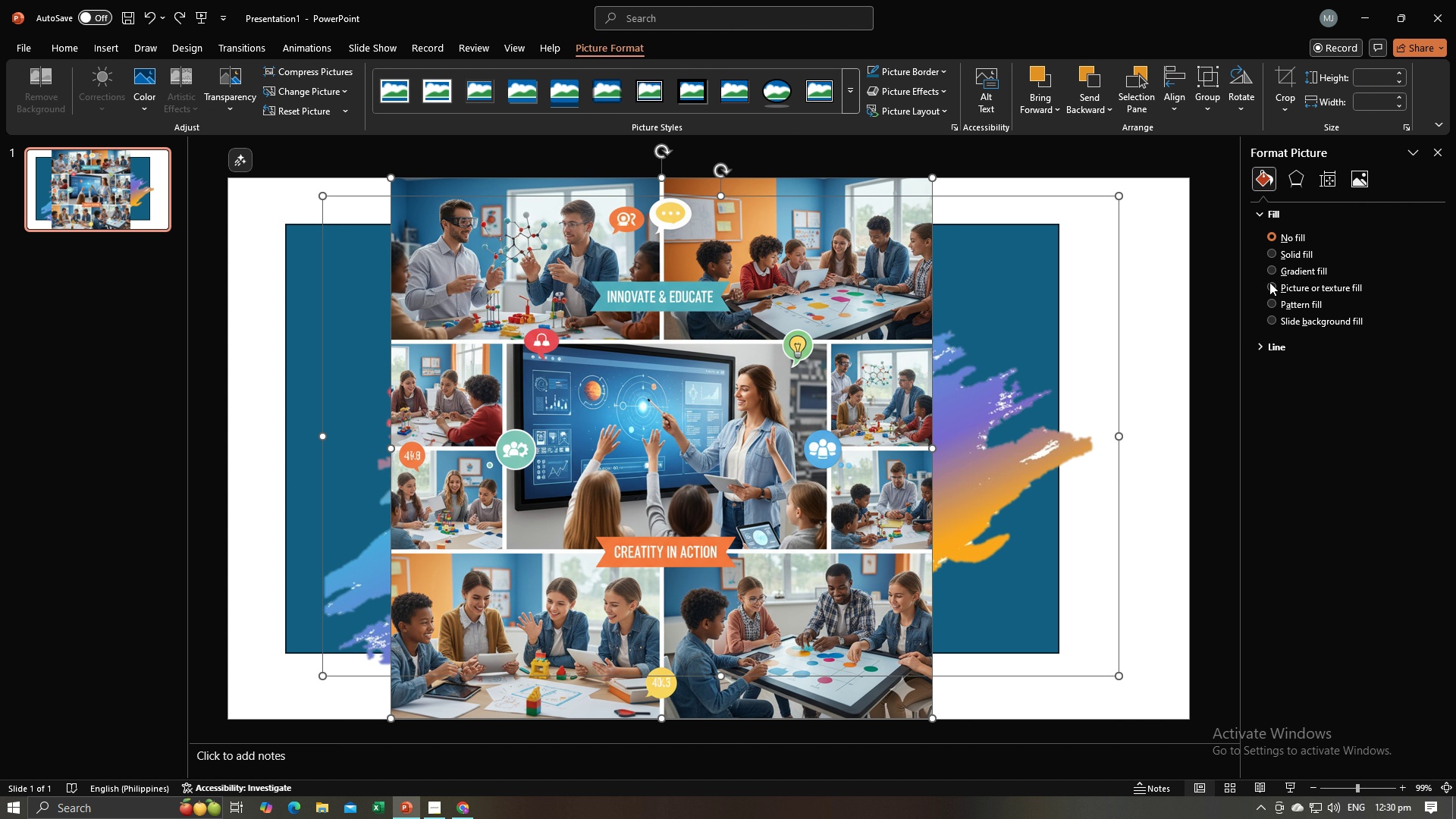 
left_click([1269, 282])
 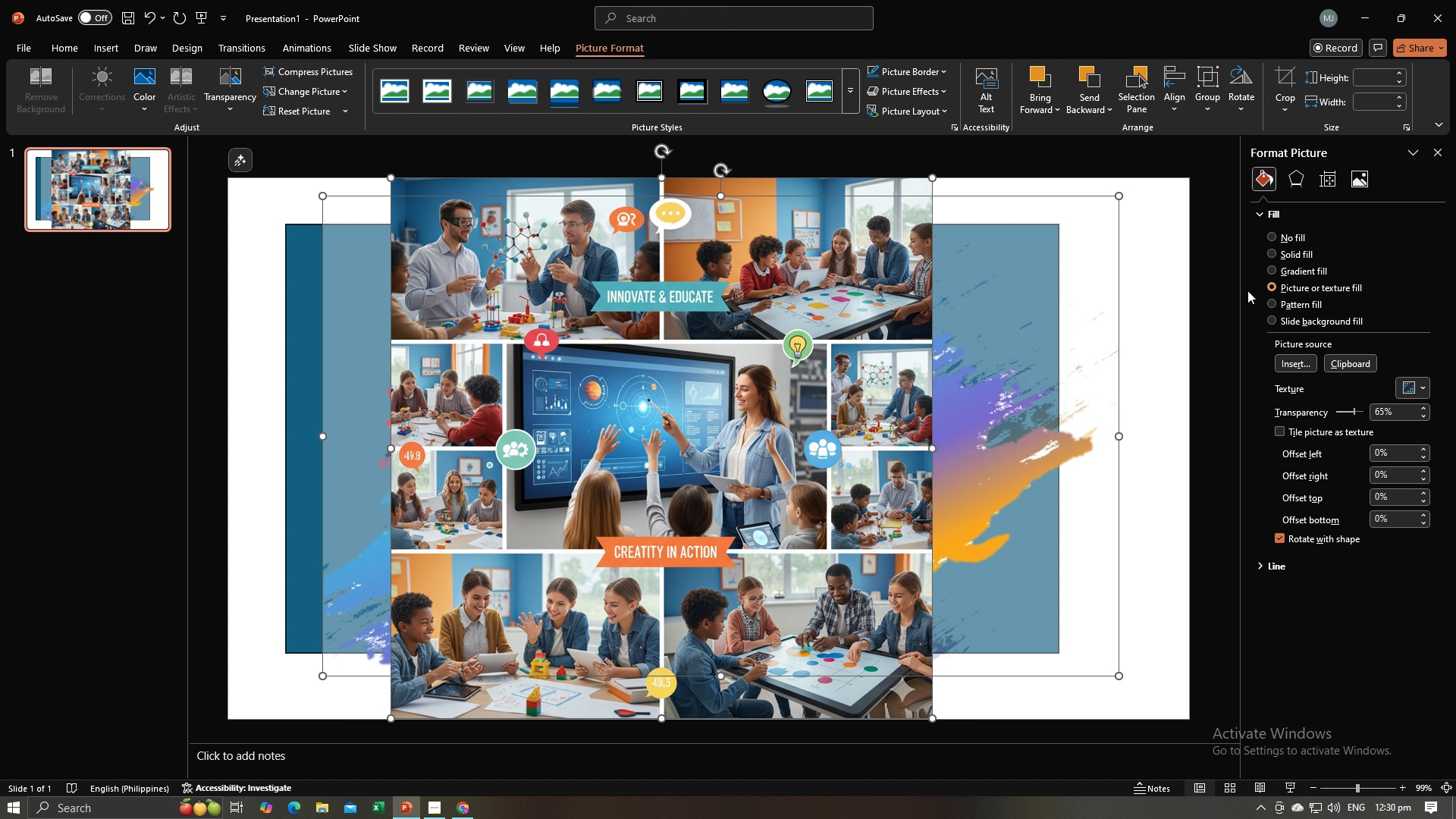 
wait(6.3)
 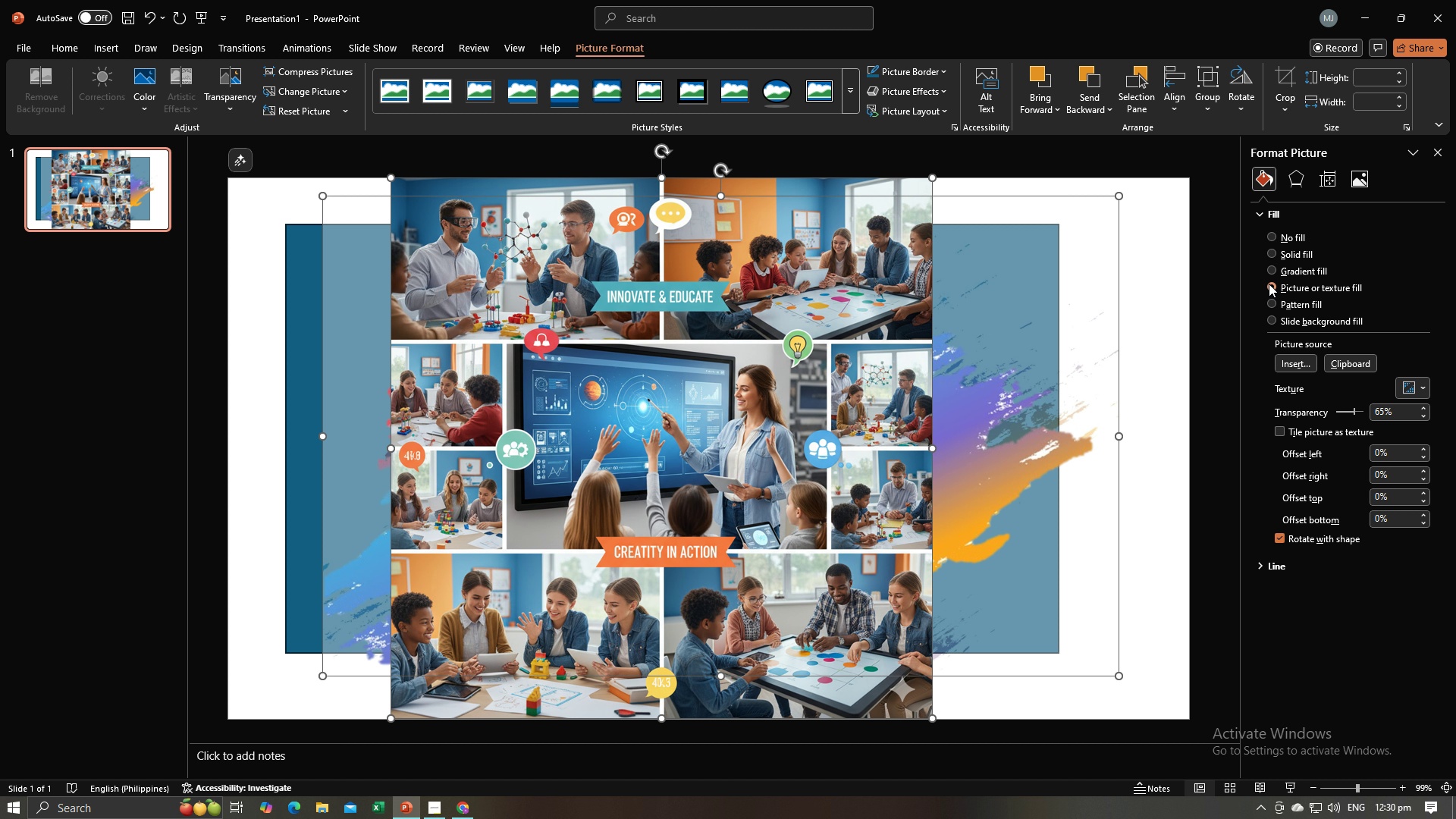 
left_click([1448, 157])
 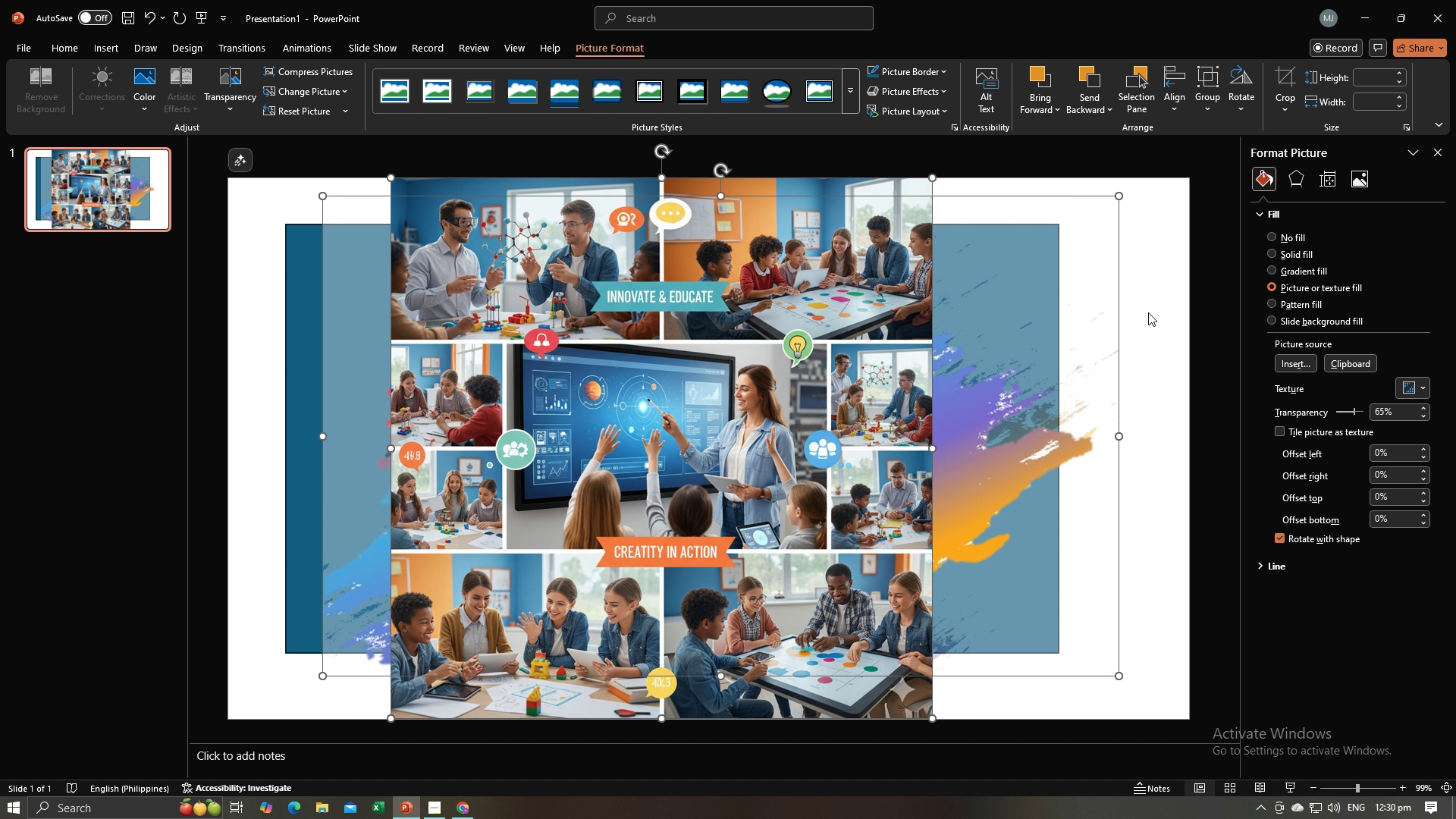 
left_click([1148, 312])
 